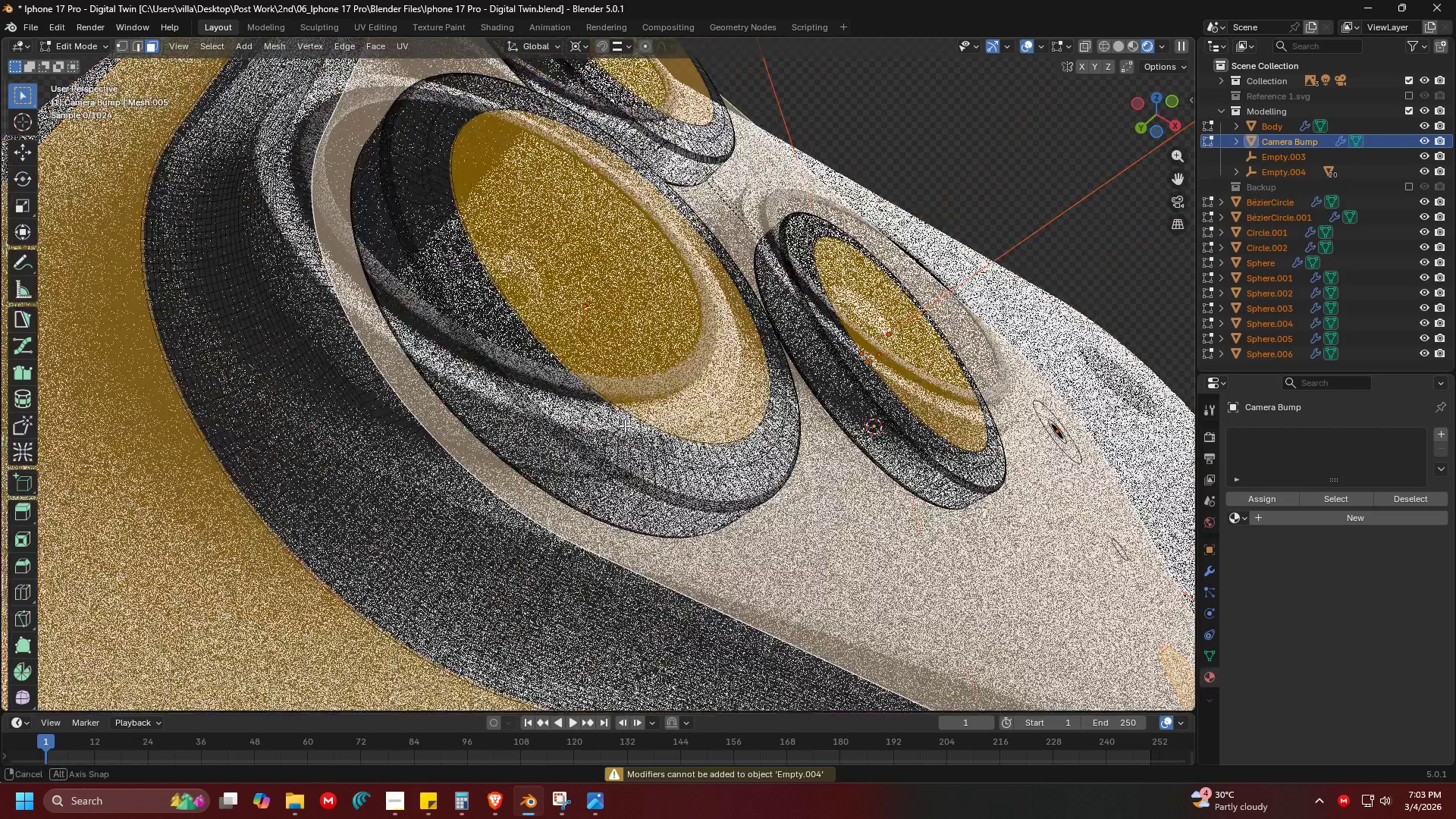 
key(Shift+ShiftLeft)
 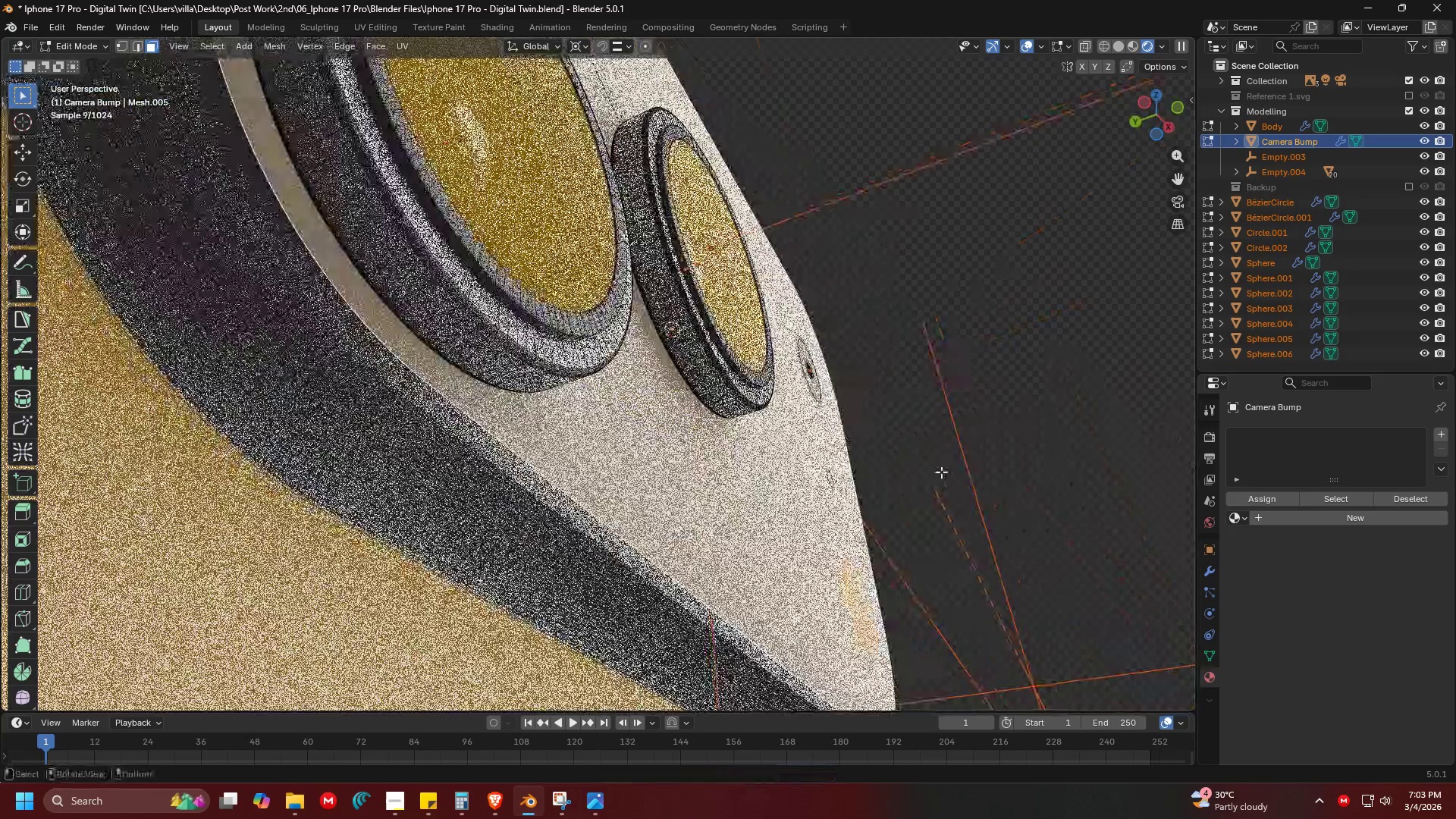 
key(Shift+ShiftLeft)
 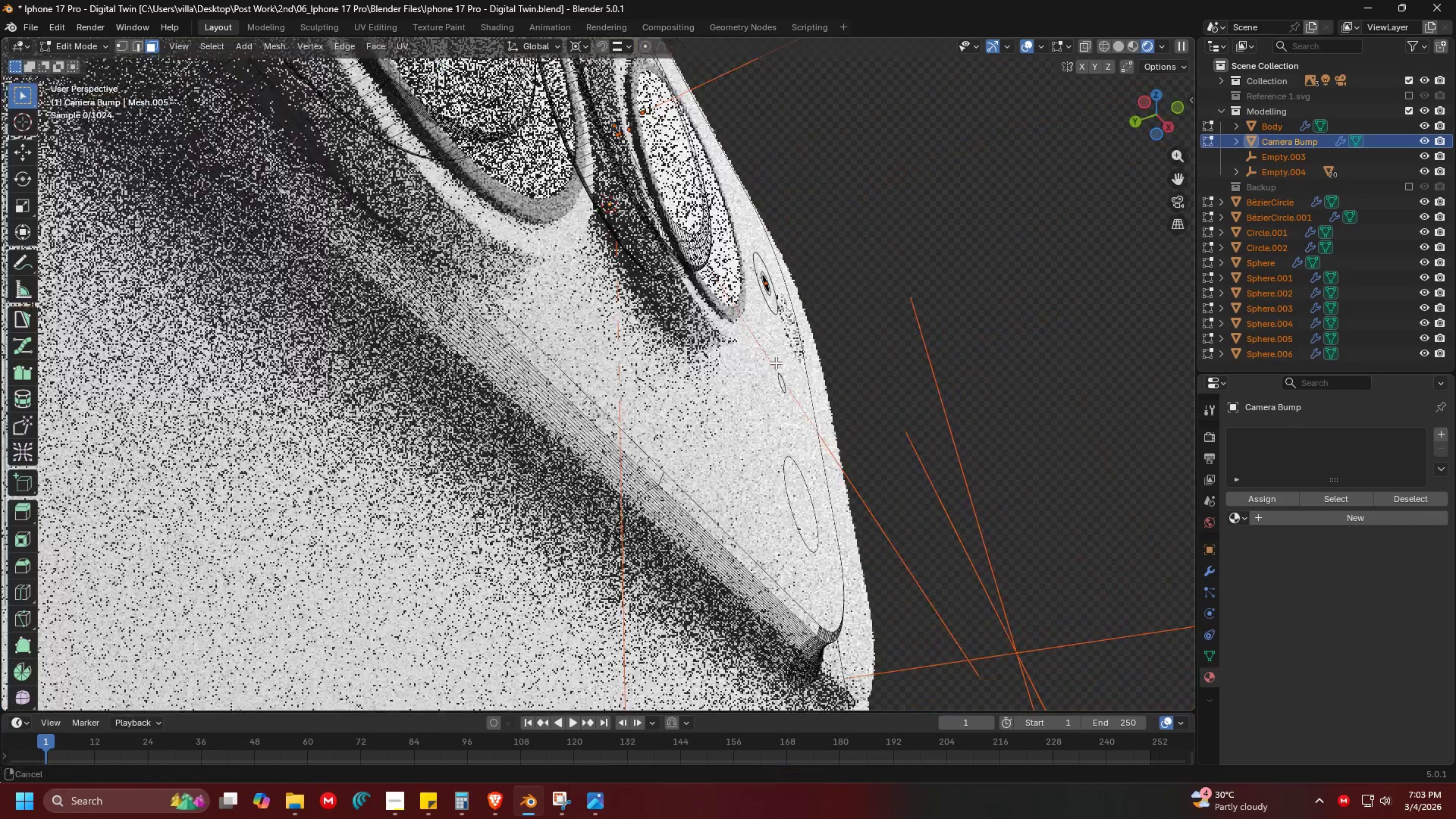 
scroll: coordinate [755, 354], scroll_direction: up, amount: 2.0
 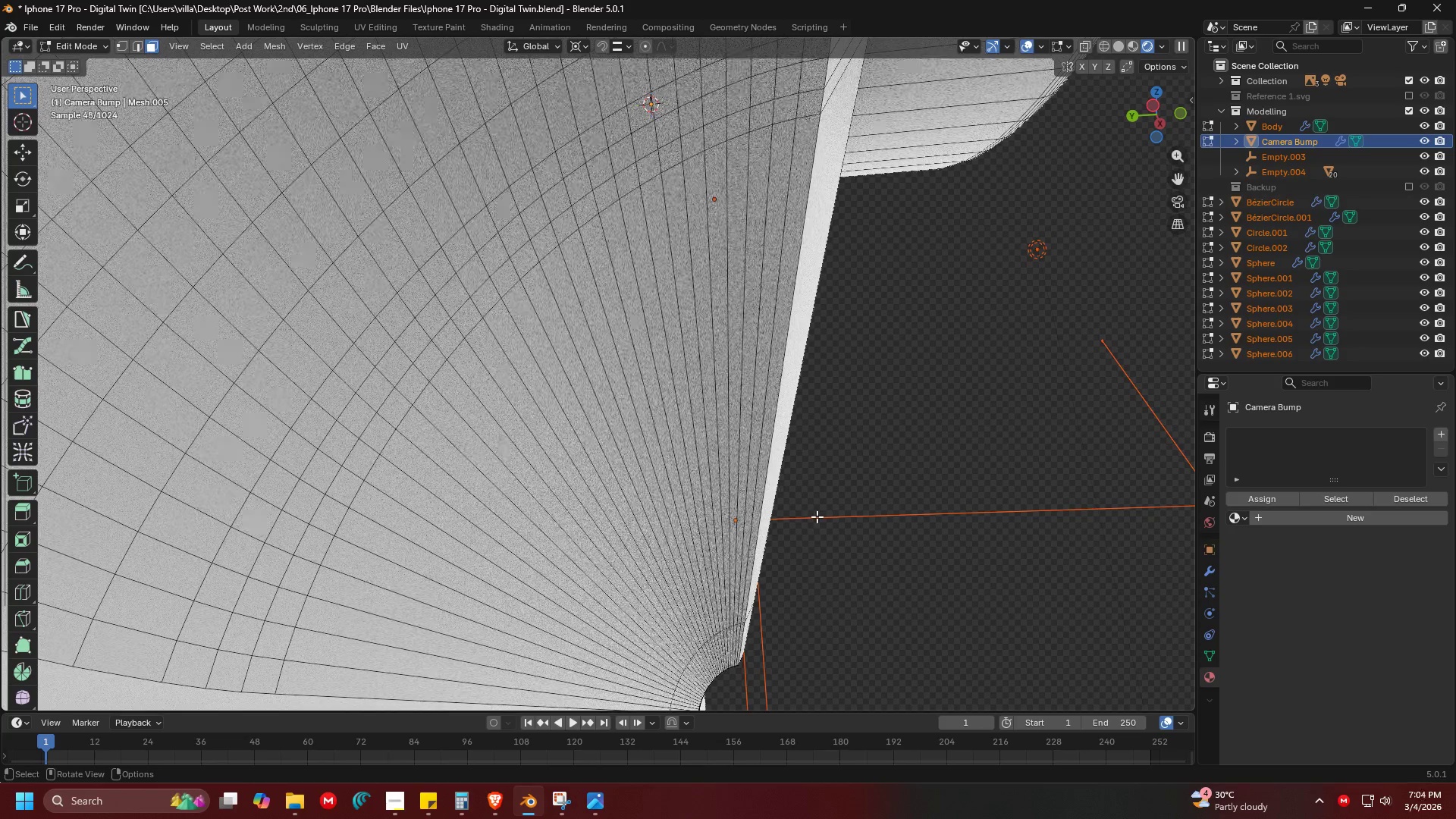 
key(Tab)
 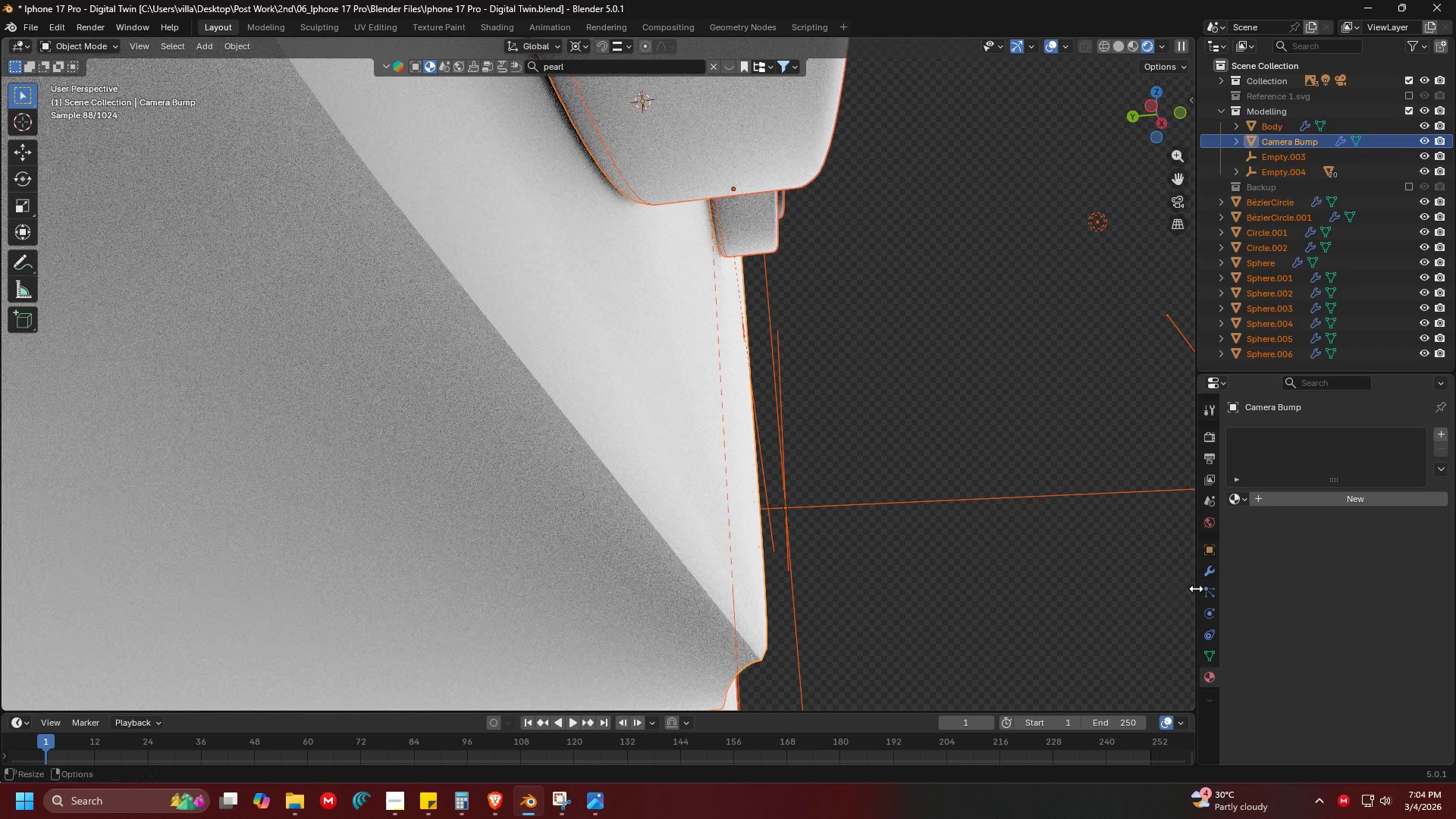 
left_click([1213, 576])
 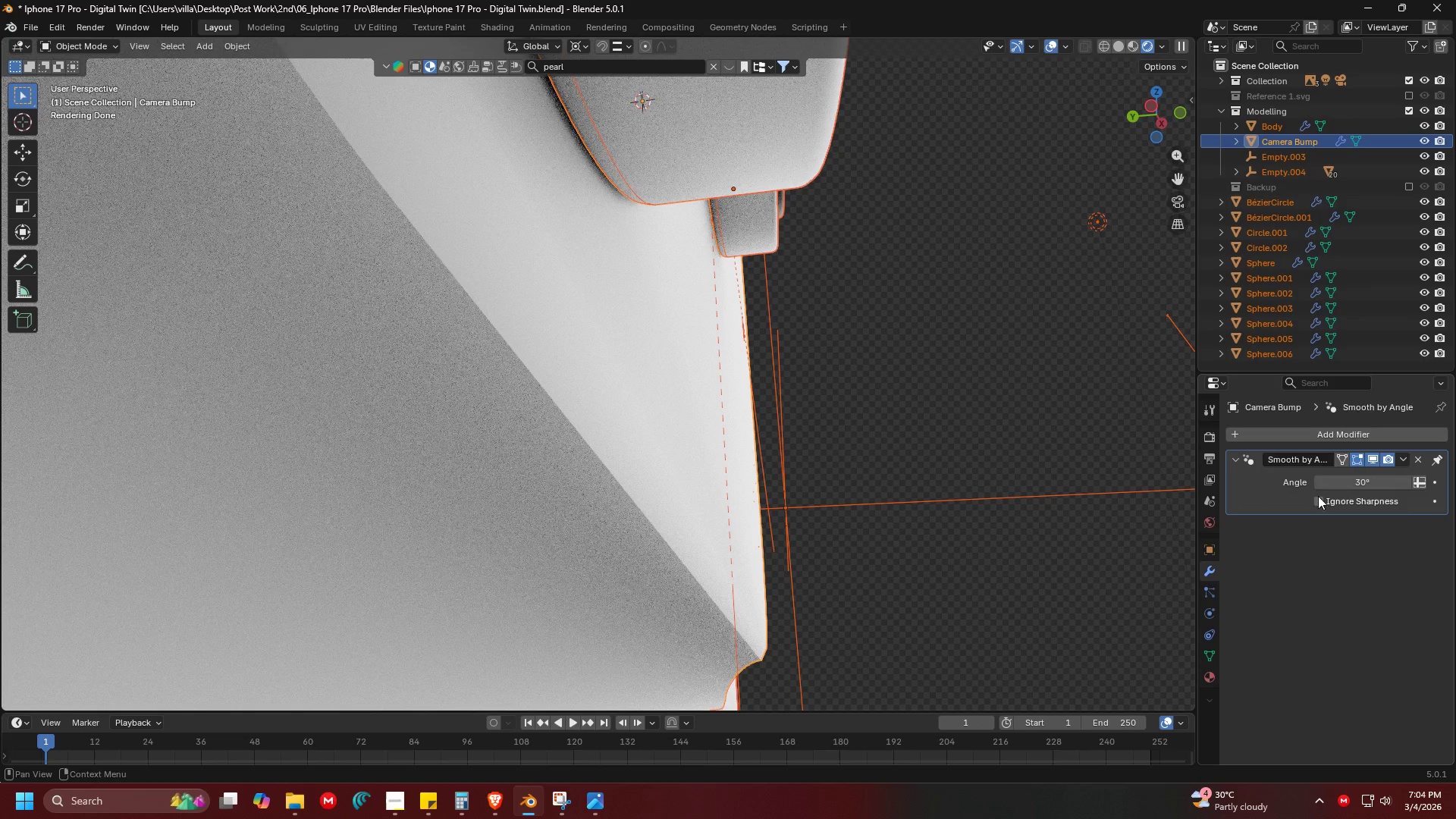 
left_click([1348, 482])
 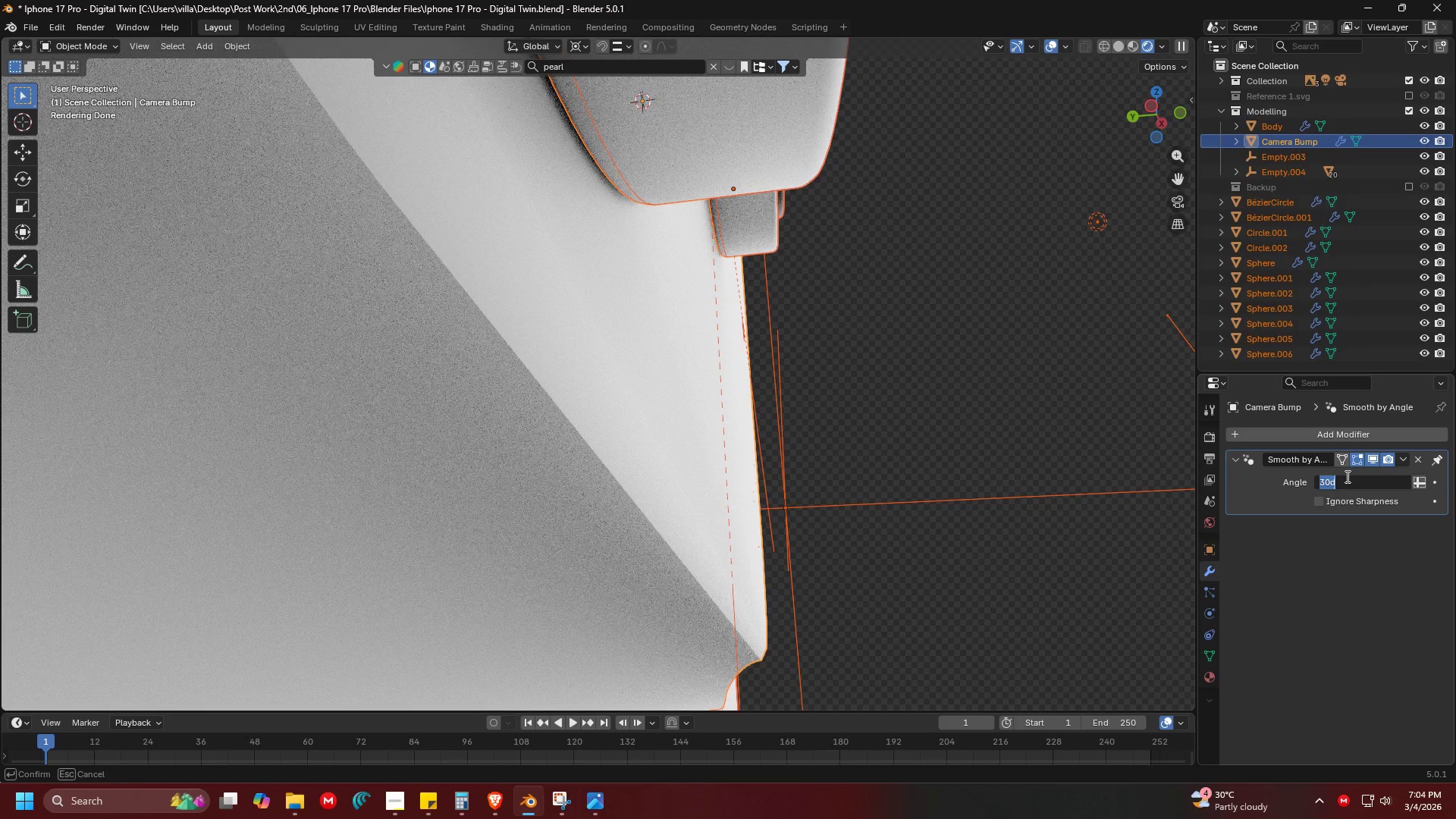 
type(20)
 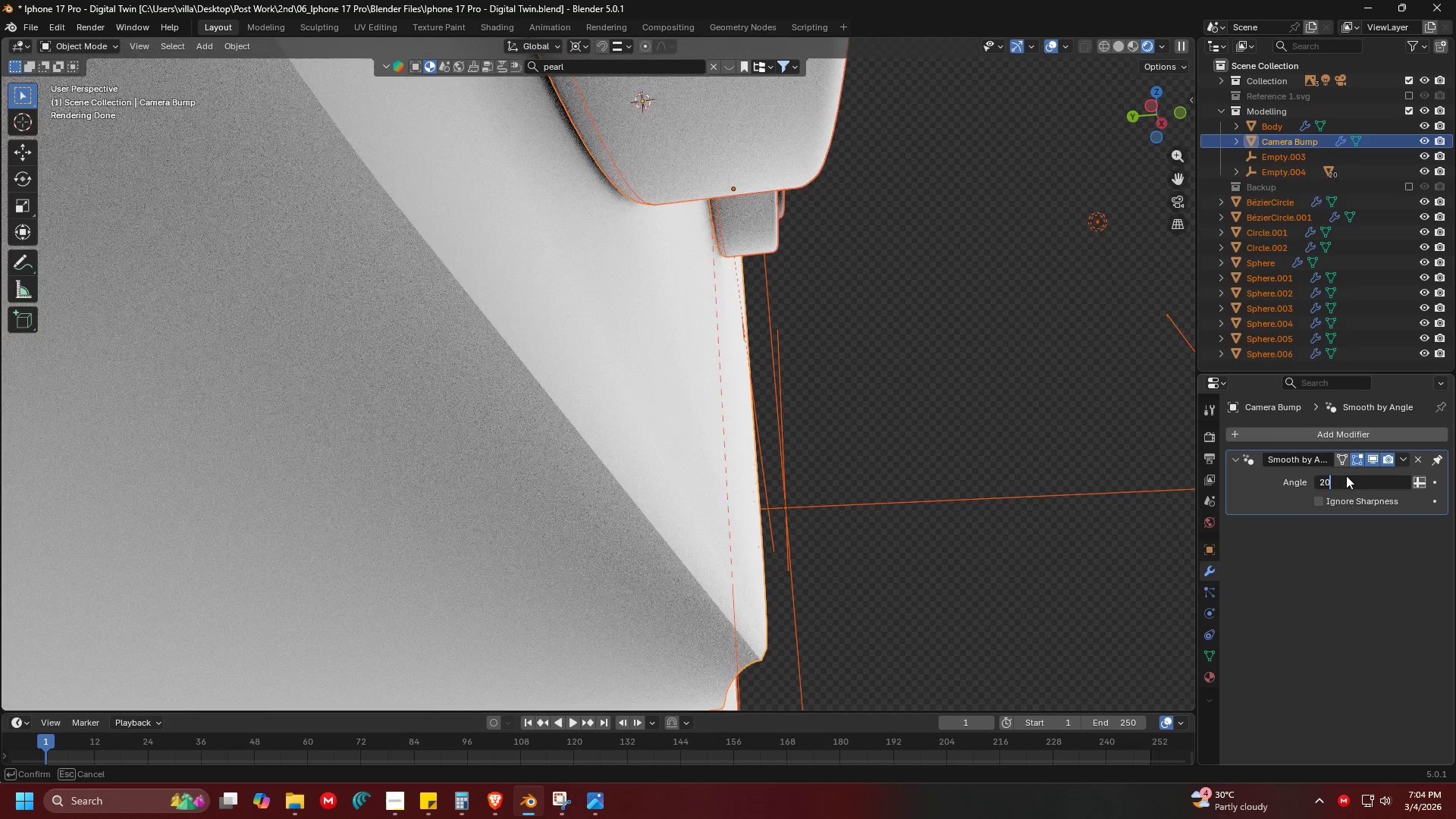 
key(Enter)
 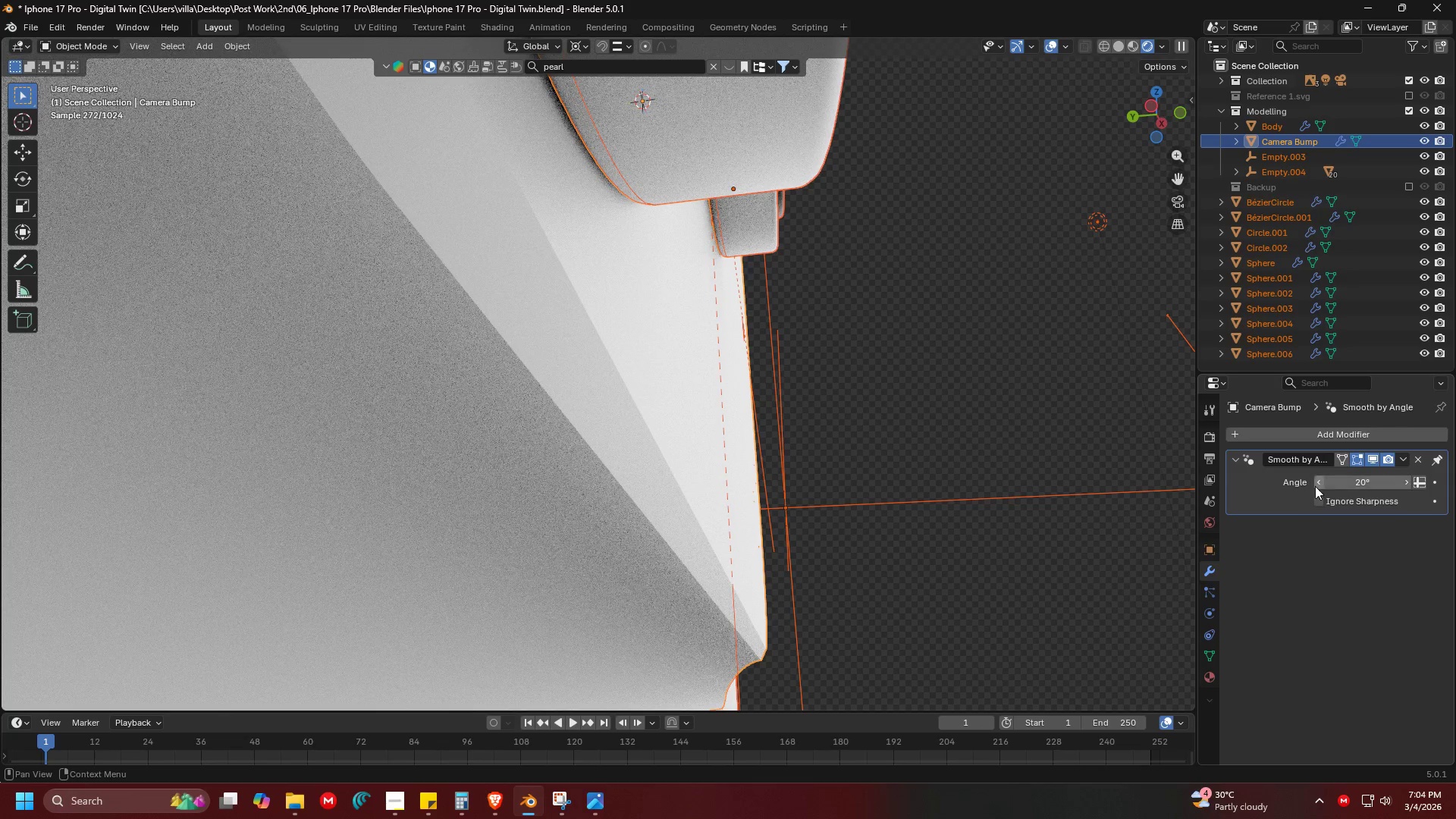 
scroll: coordinate [891, 453], scroll_direction: down, amount: 4.0
 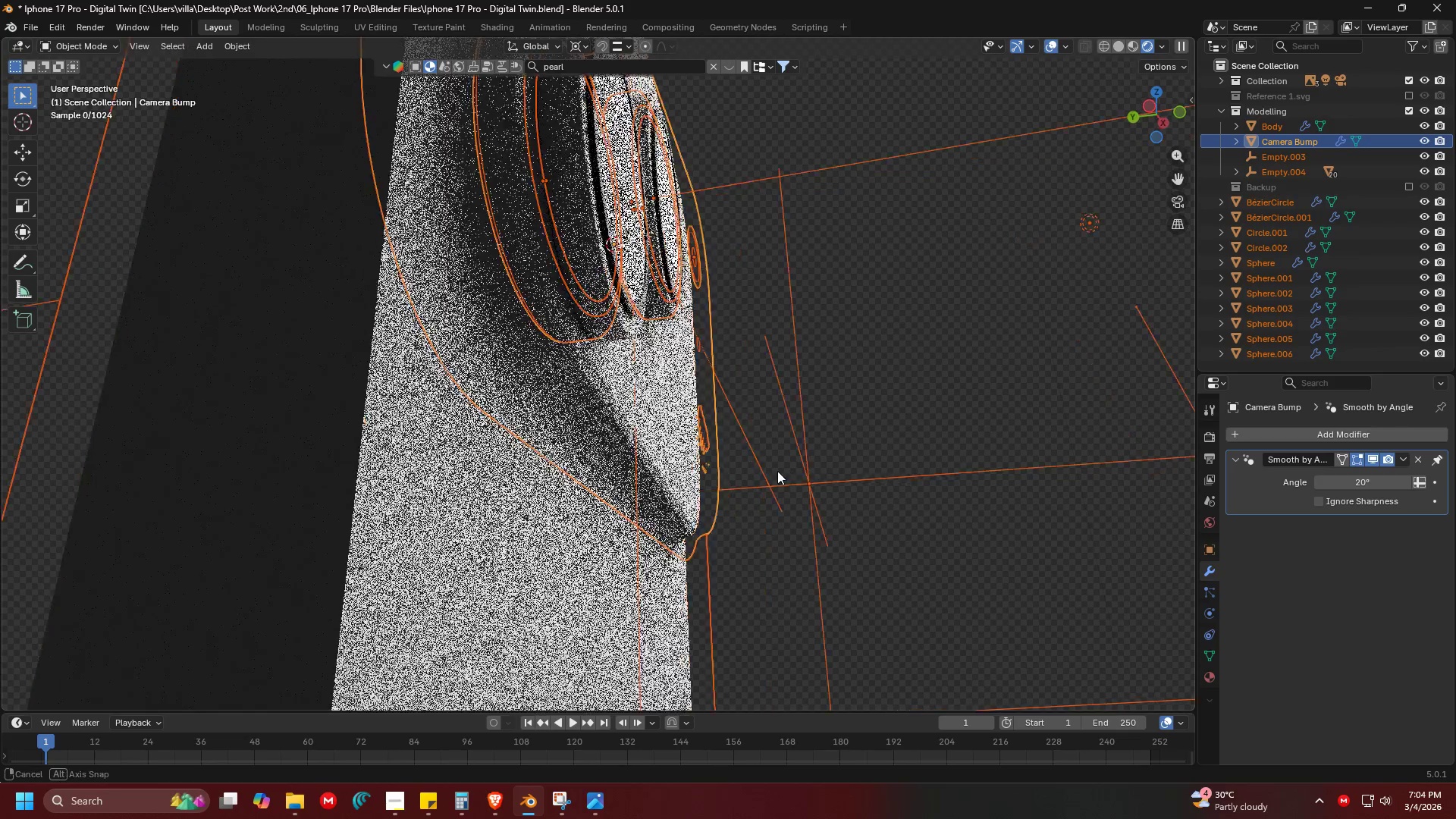 
scroll: coordinate [612, 463], scroll_direction: up, amount: 3.0
 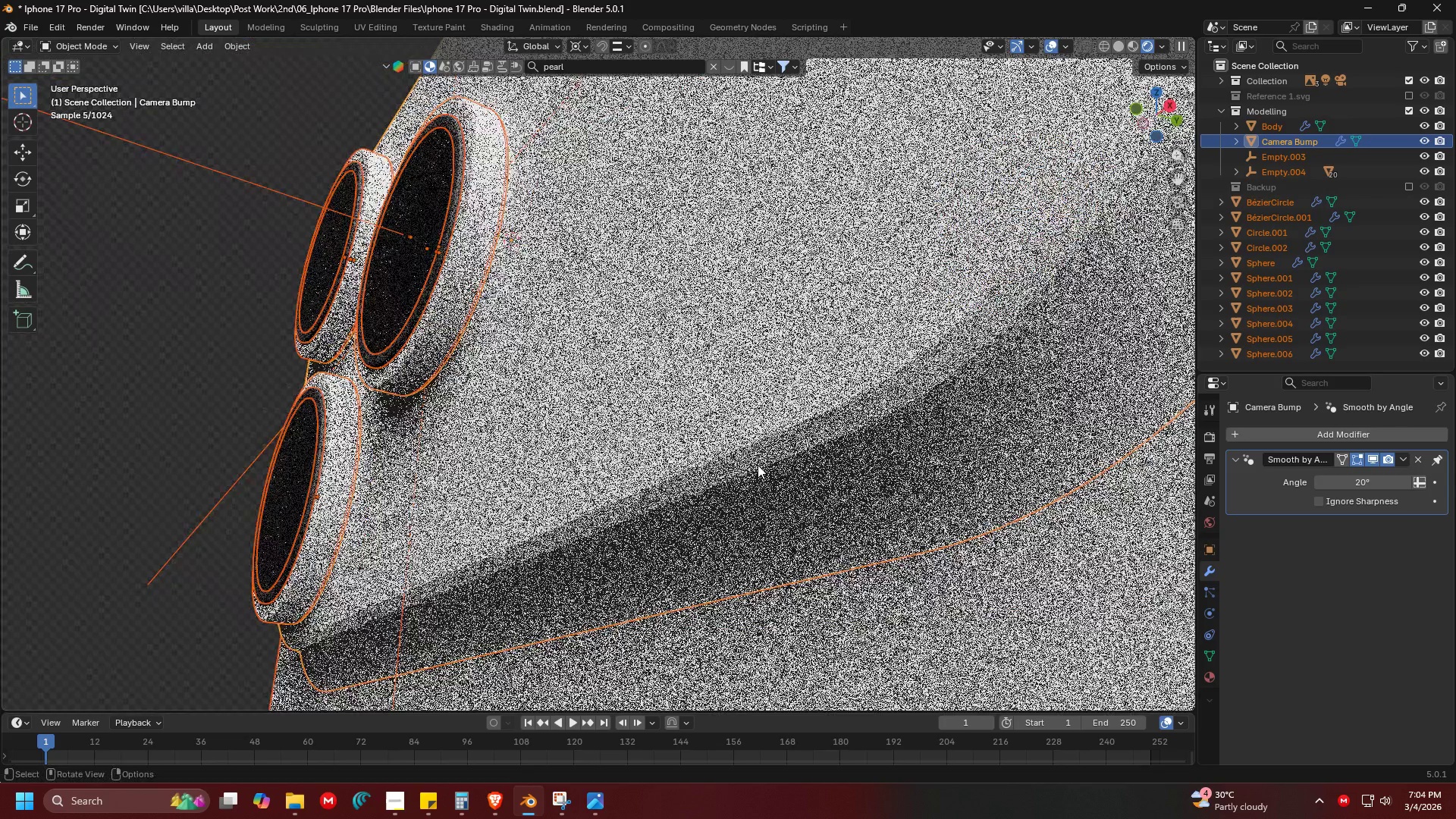 
key(Shift+ShiftLeft)
 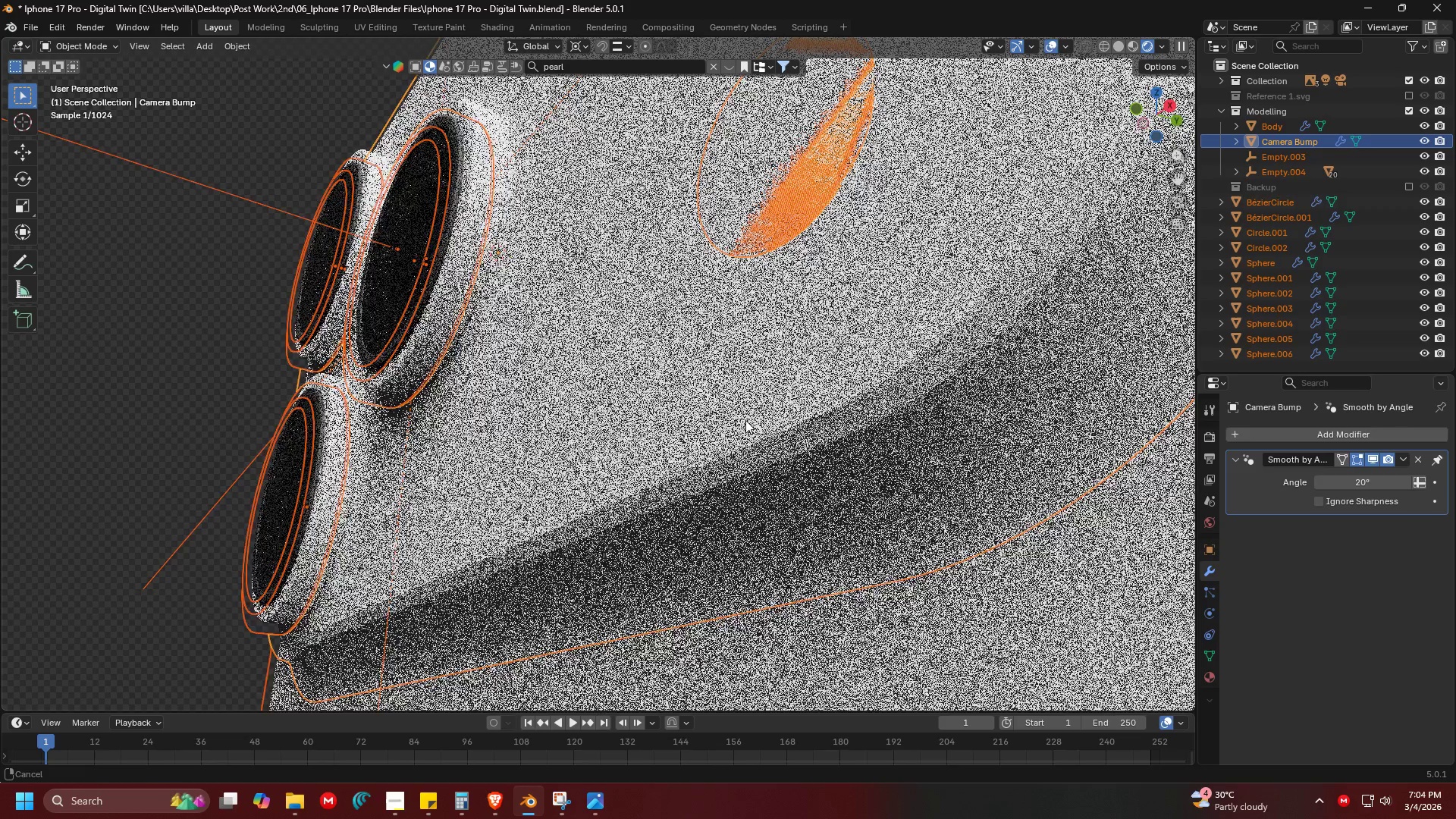 
scroll: coordinate [672, 481], scroll_direction: down, amount: 2.0
 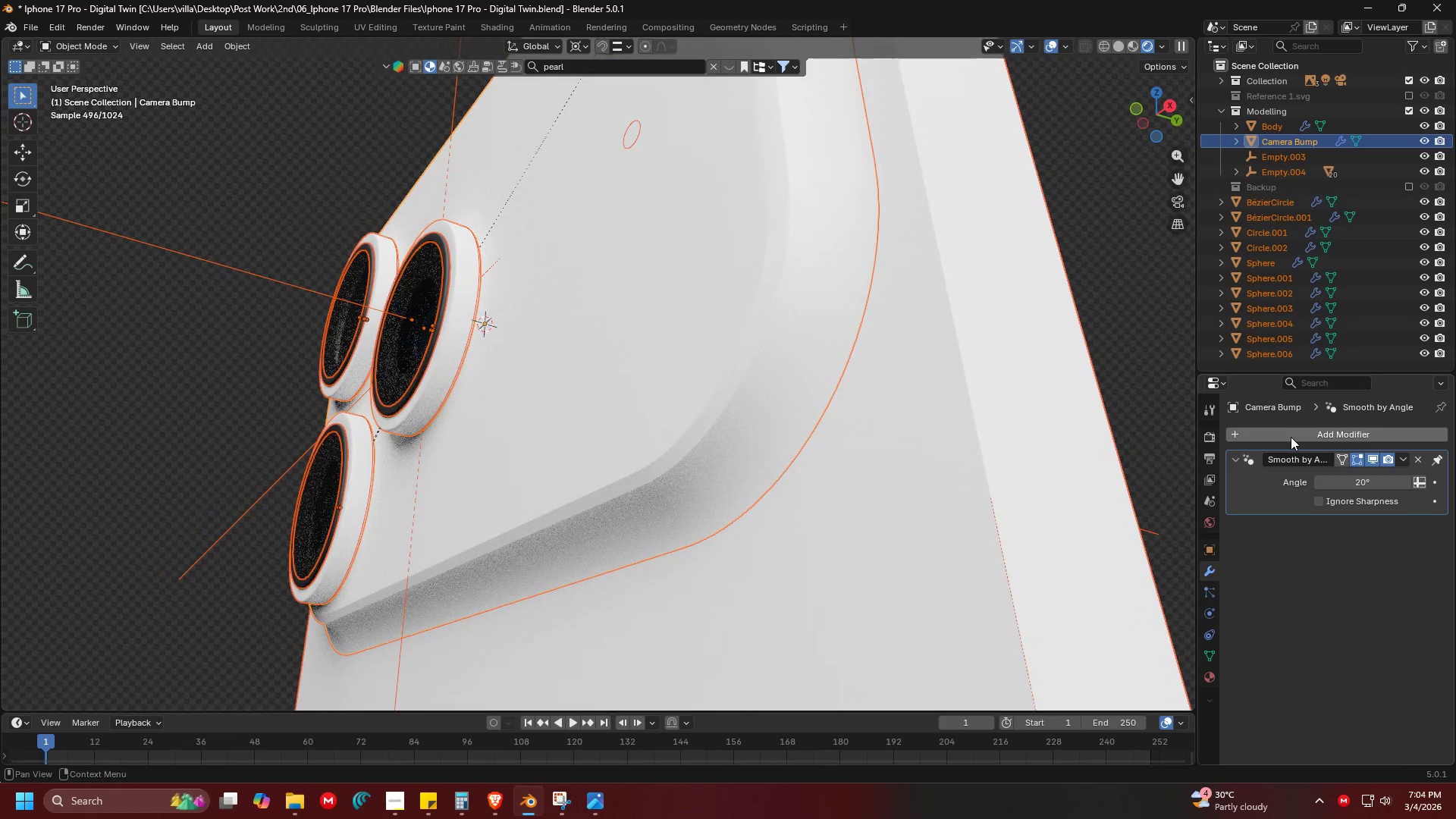 
key(Shift+ShiftLeft)
 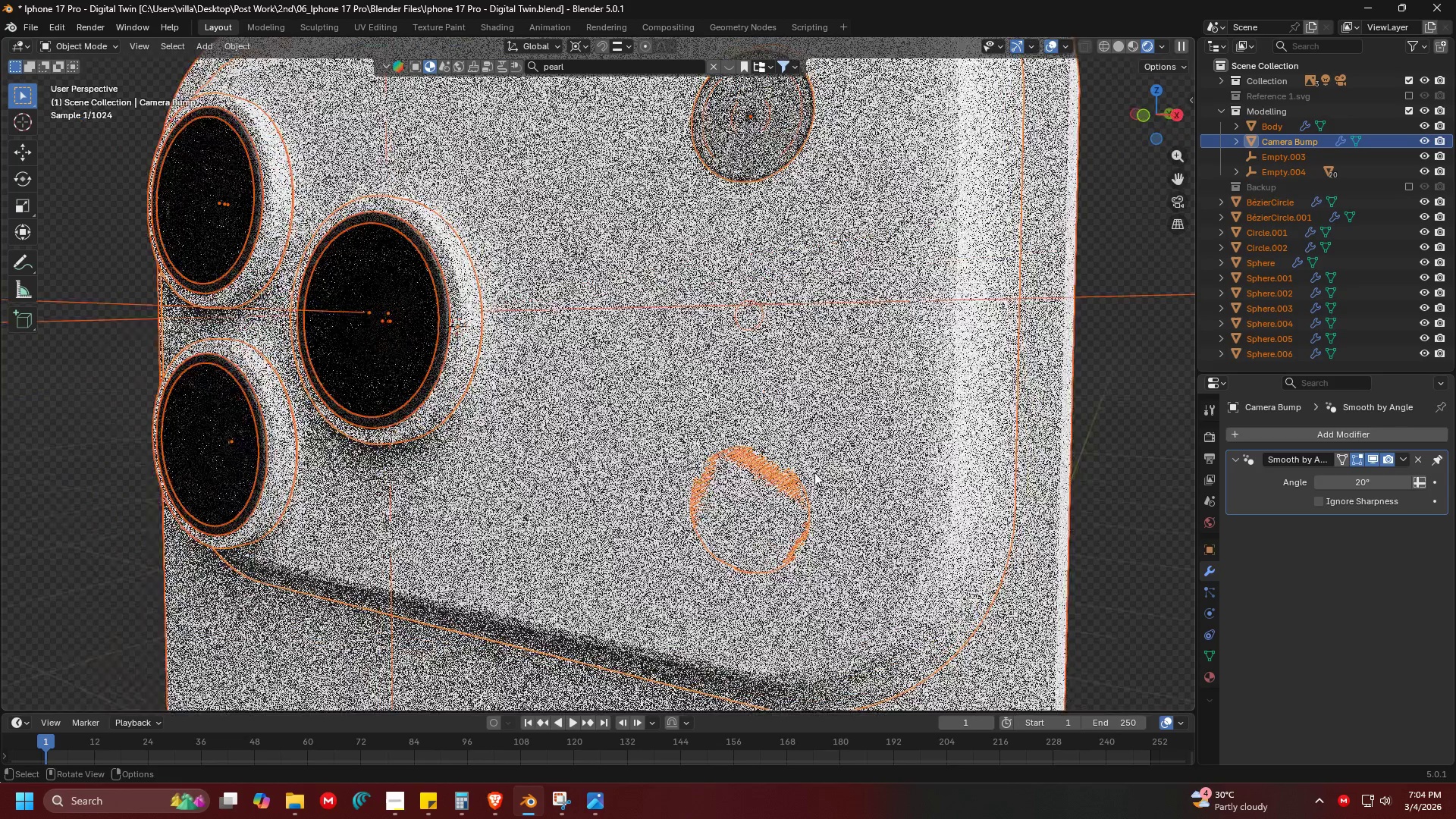 
scroll: coordinate [777, 233], scroll_direction: down, amount: 2.0
 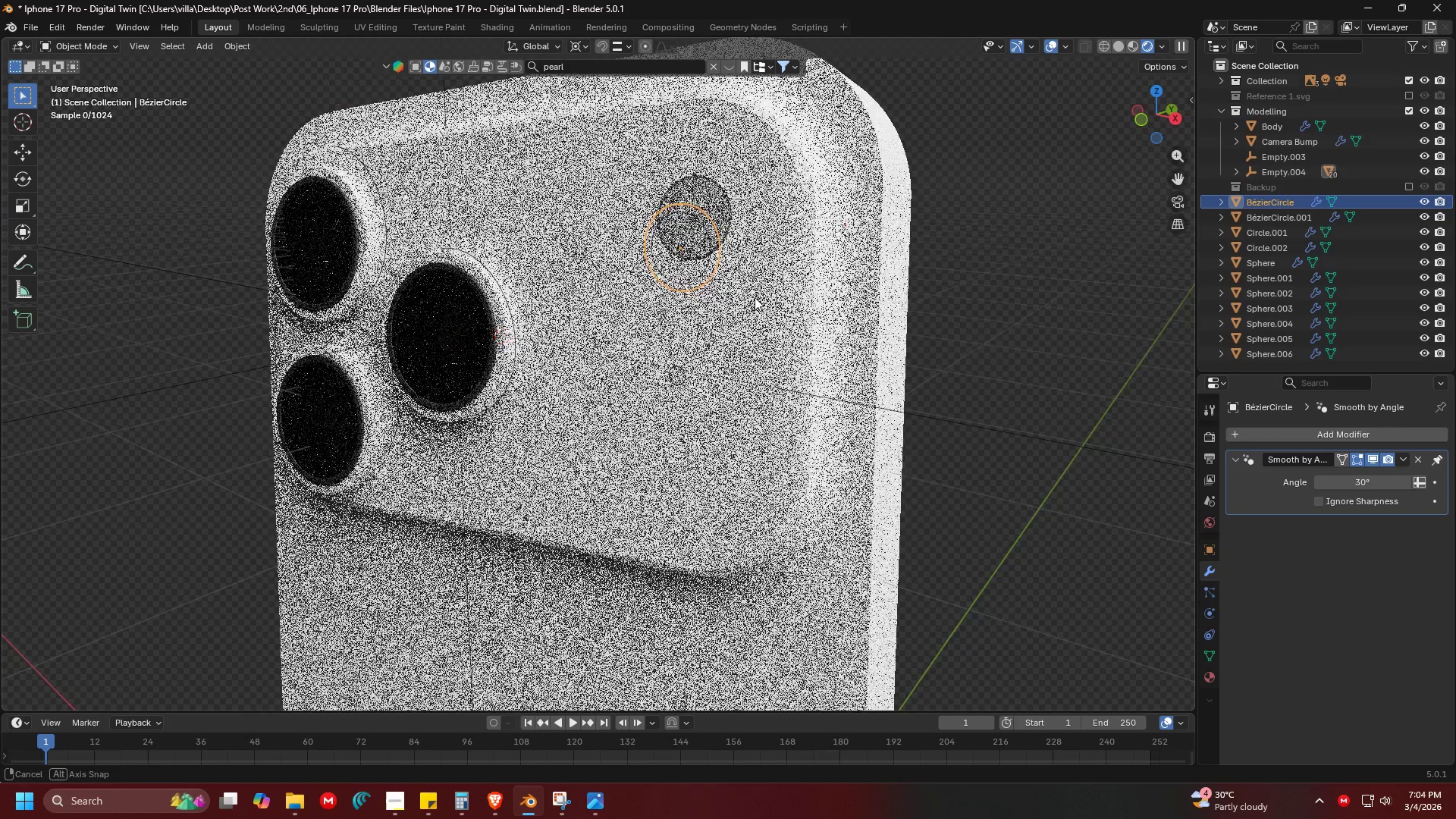 
key(Shift+ShiftLeft)
 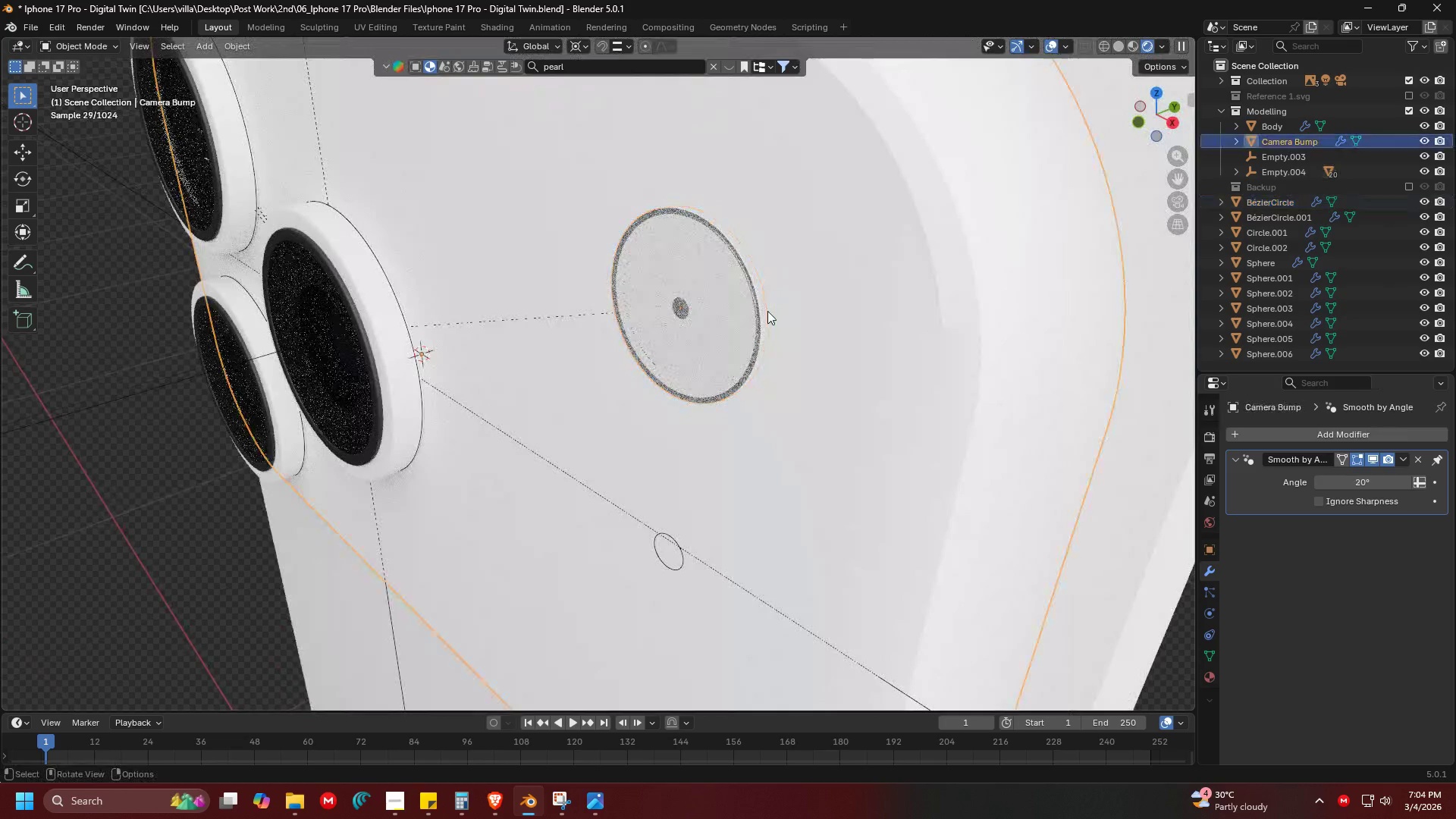 
scroll: coordinate [731, 325], scroll_direction: up, amount: 3.0
 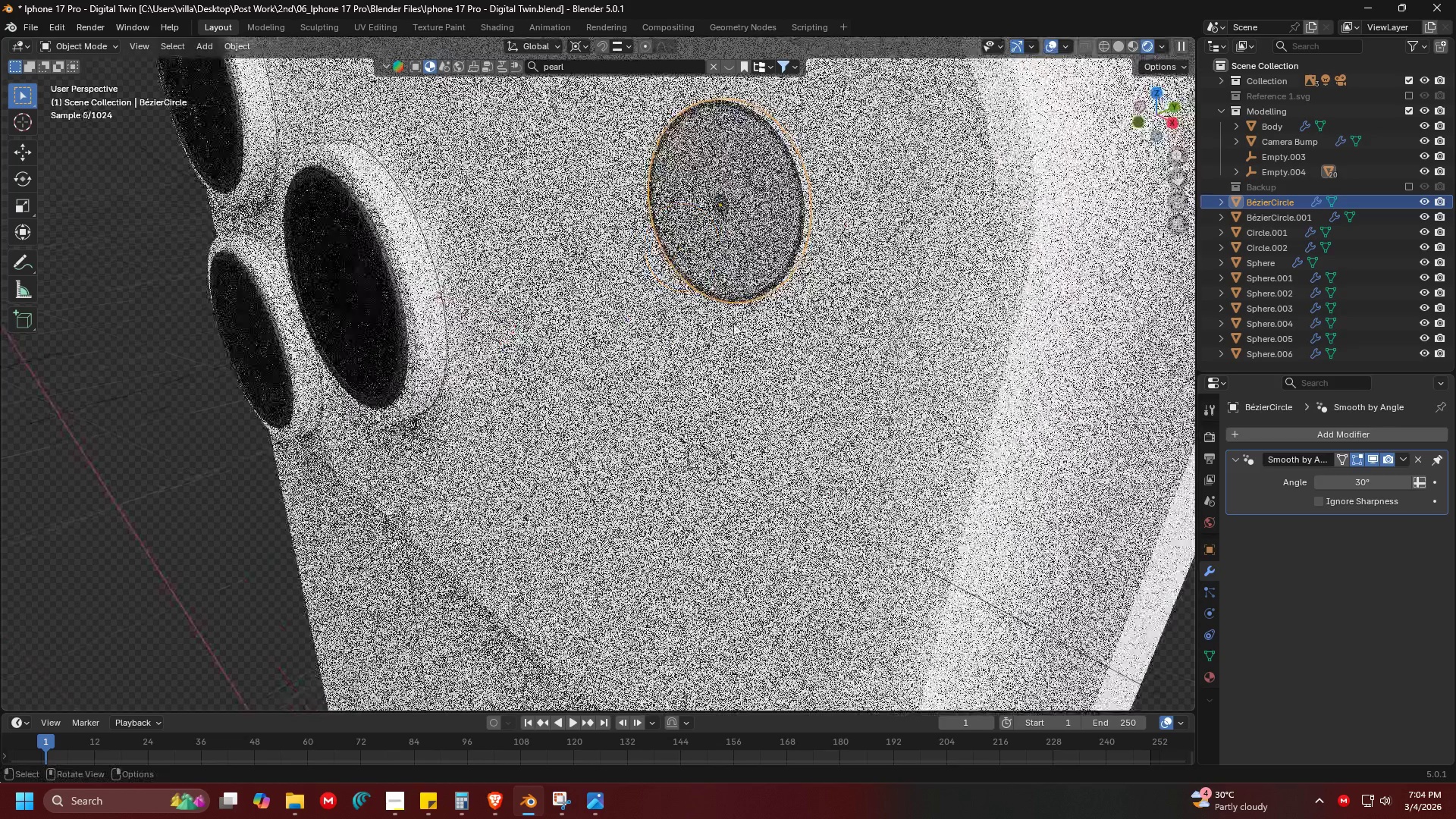 
double_click([753, 313])
 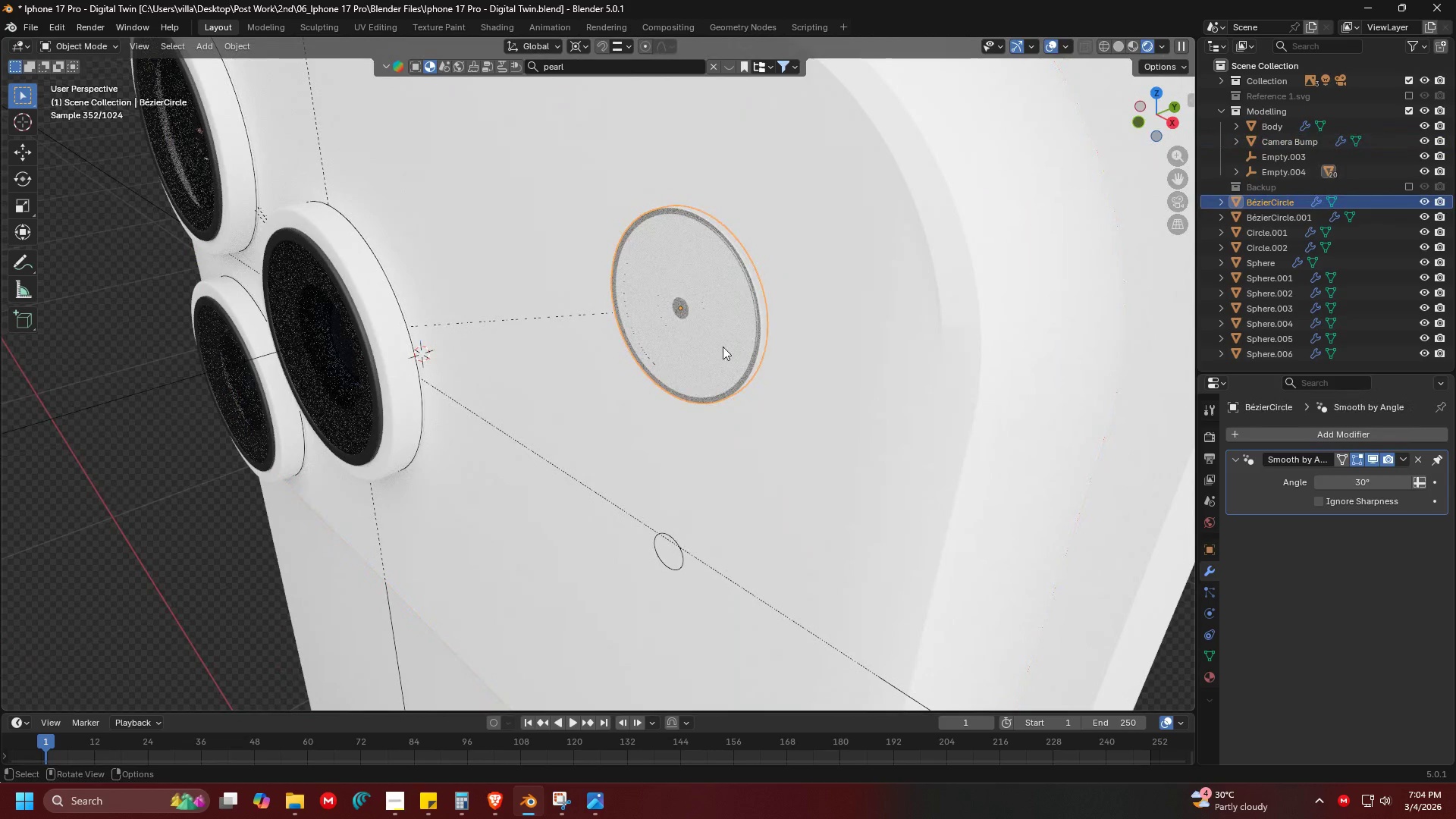 
key(G)
 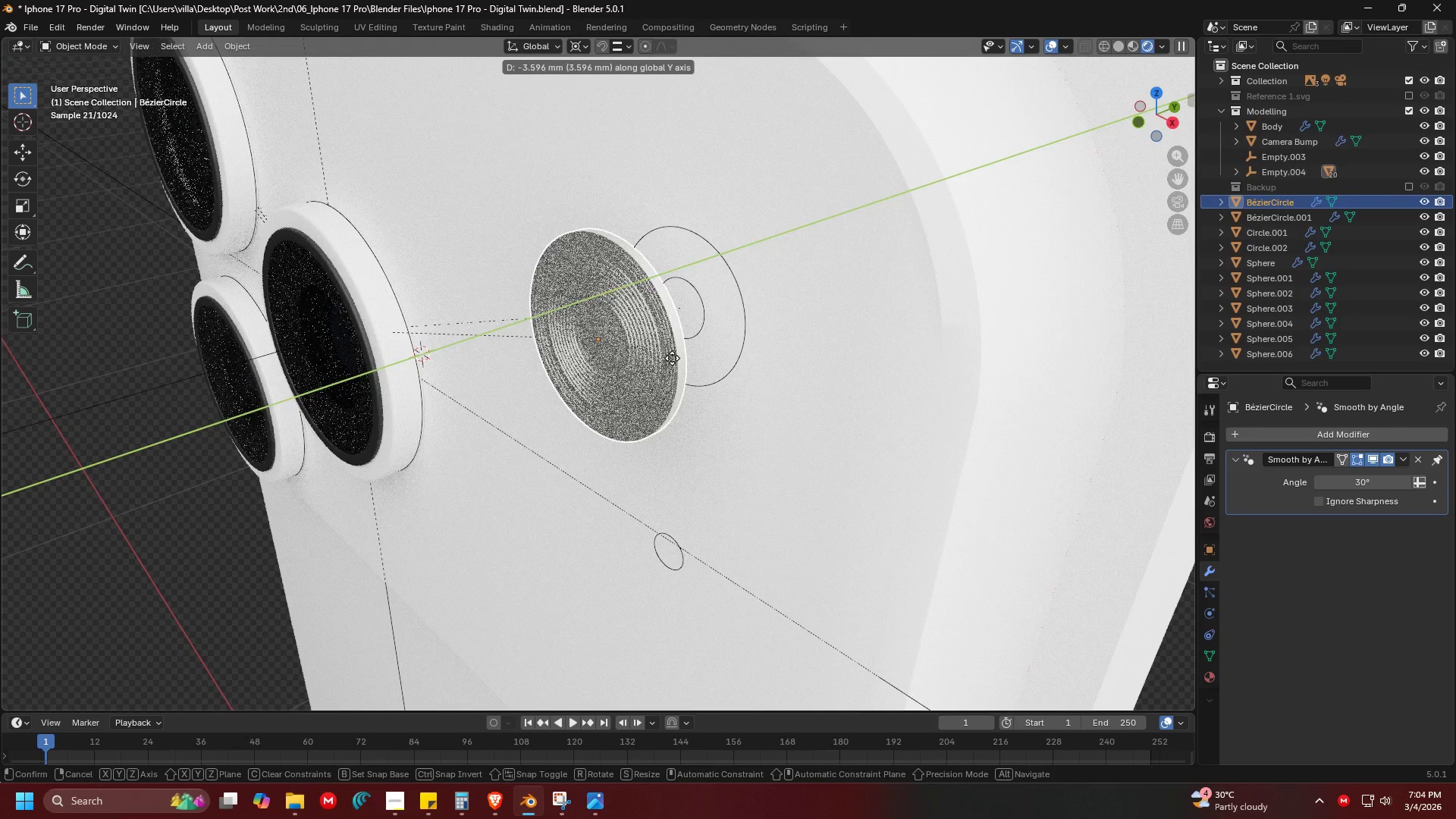 
left_click([672, 358])
 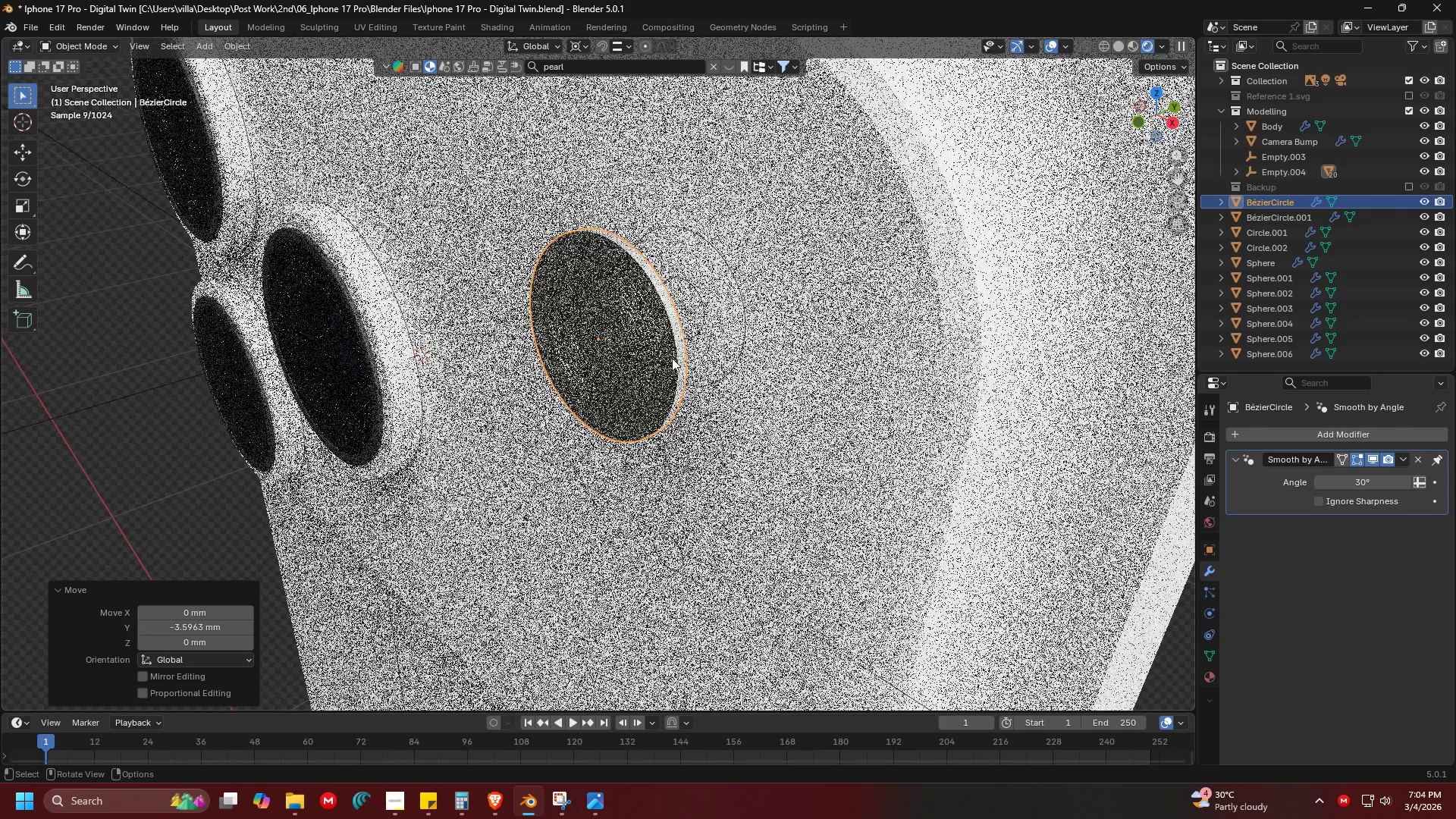 
key(Shift+ShiftLeft)
 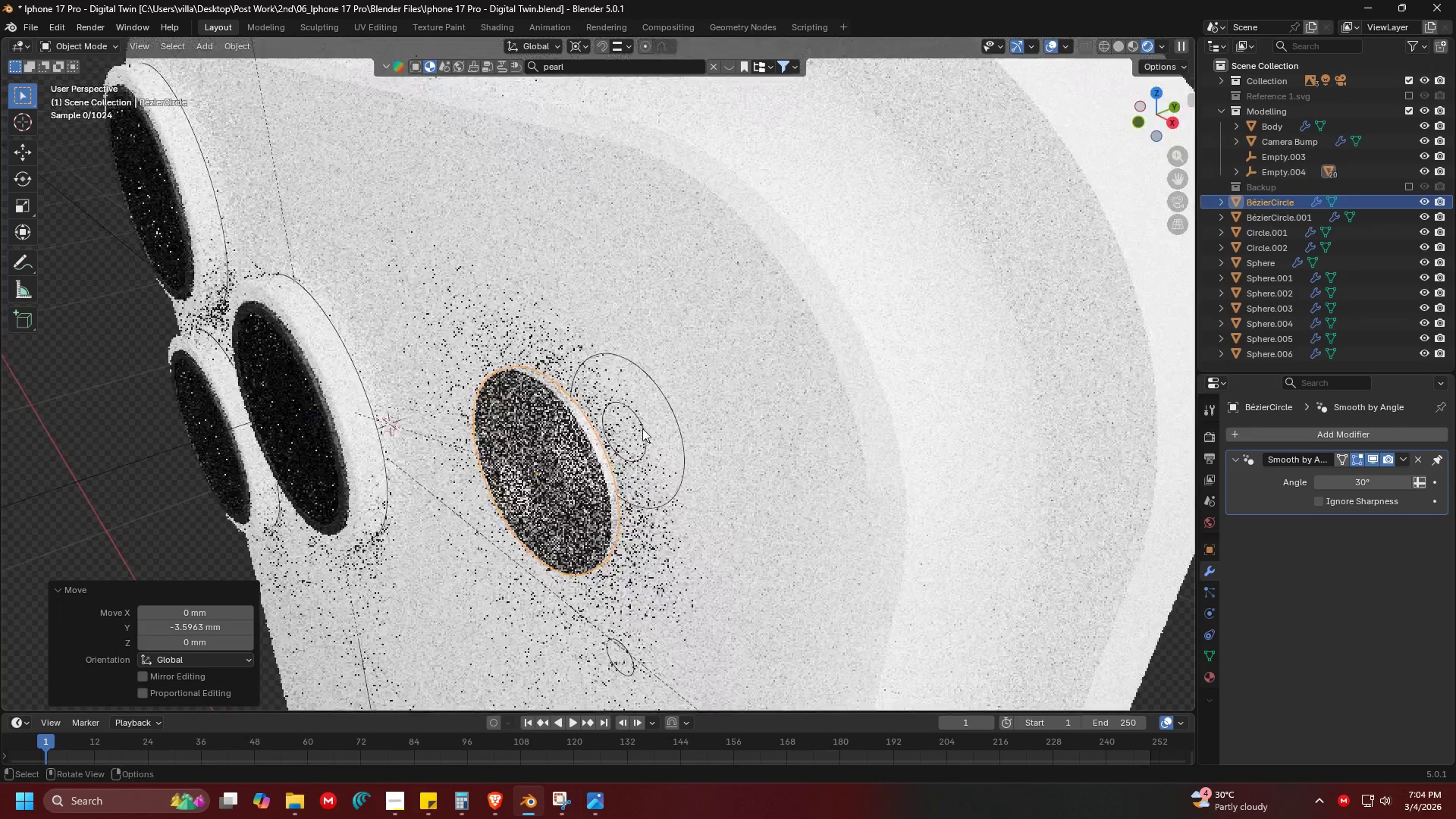 
scroll: coordinate [642, 428], scroll_direction: down, amount: 1.0
 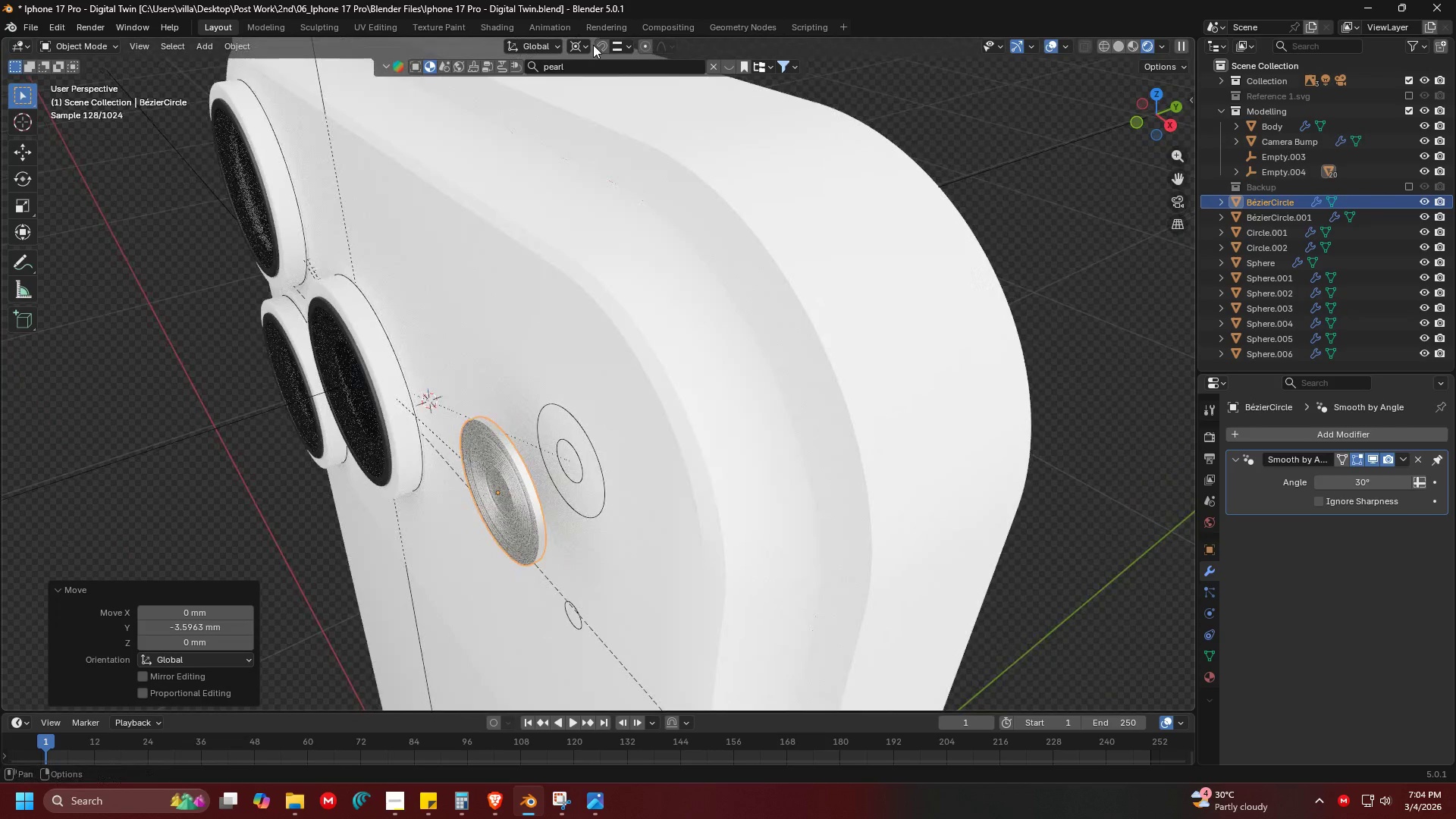 
left_click([622, 46])
 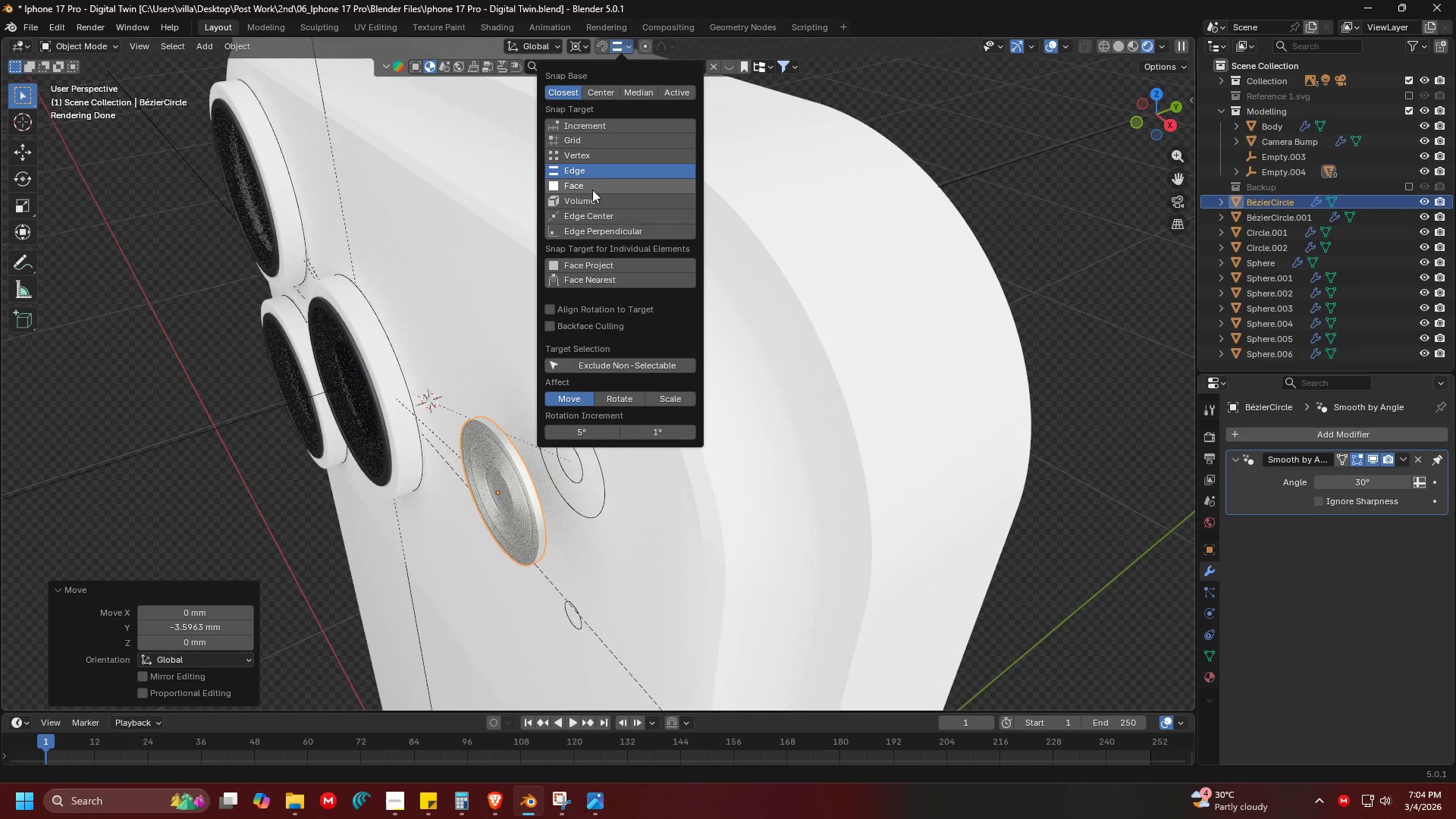 
left_click([594, 187])
 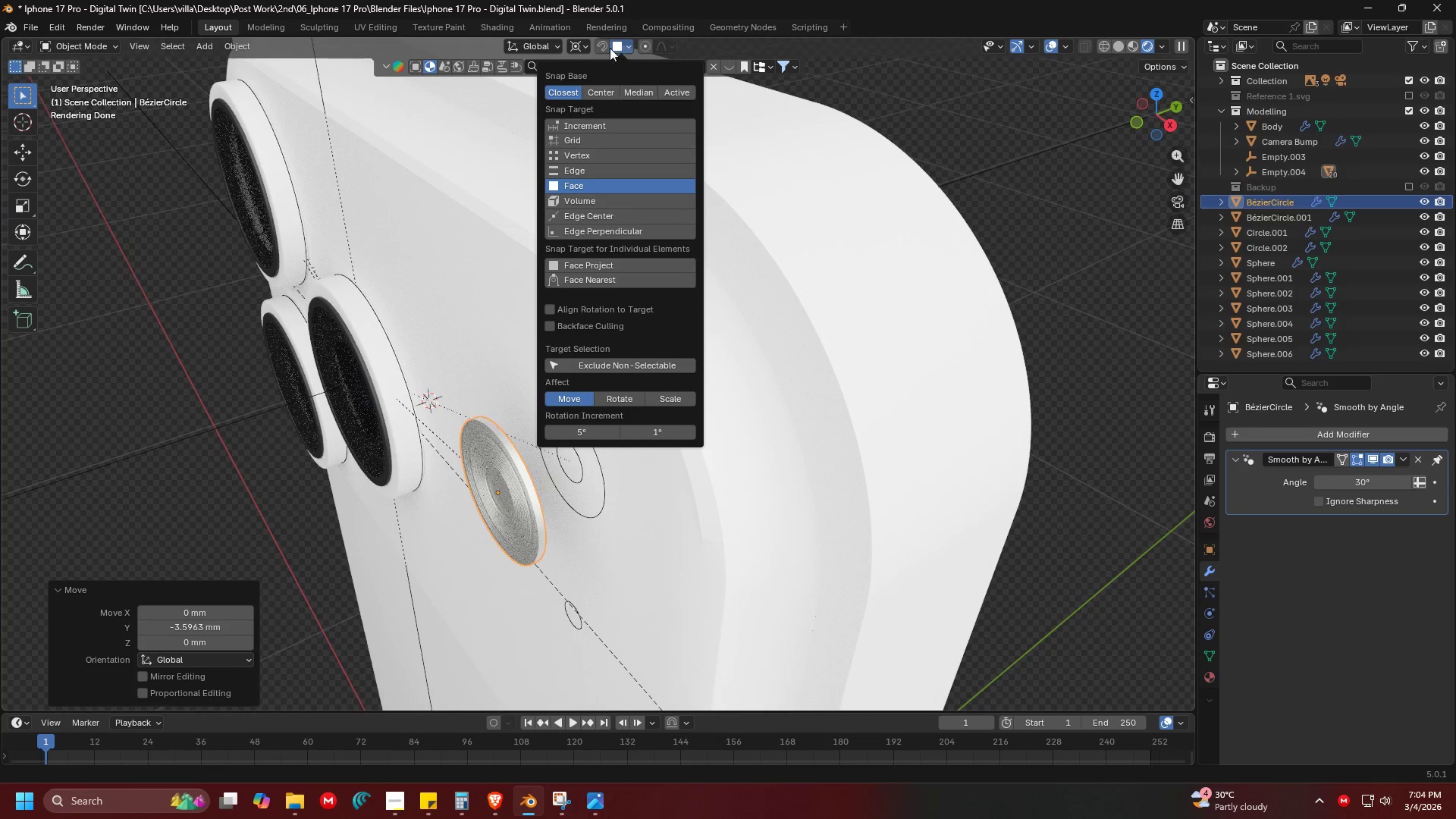 
left_click([599, 45])
 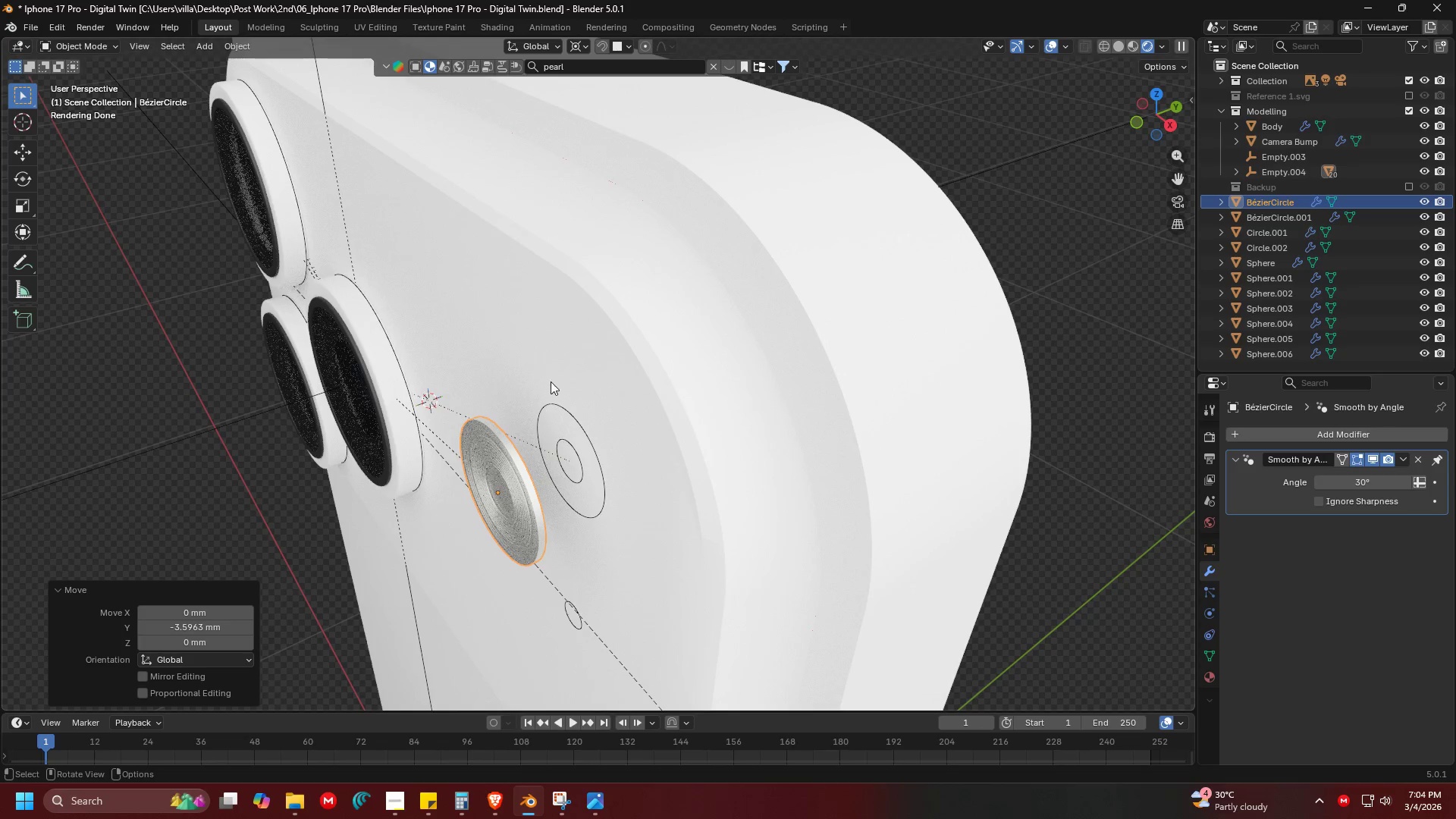 
key(G)
 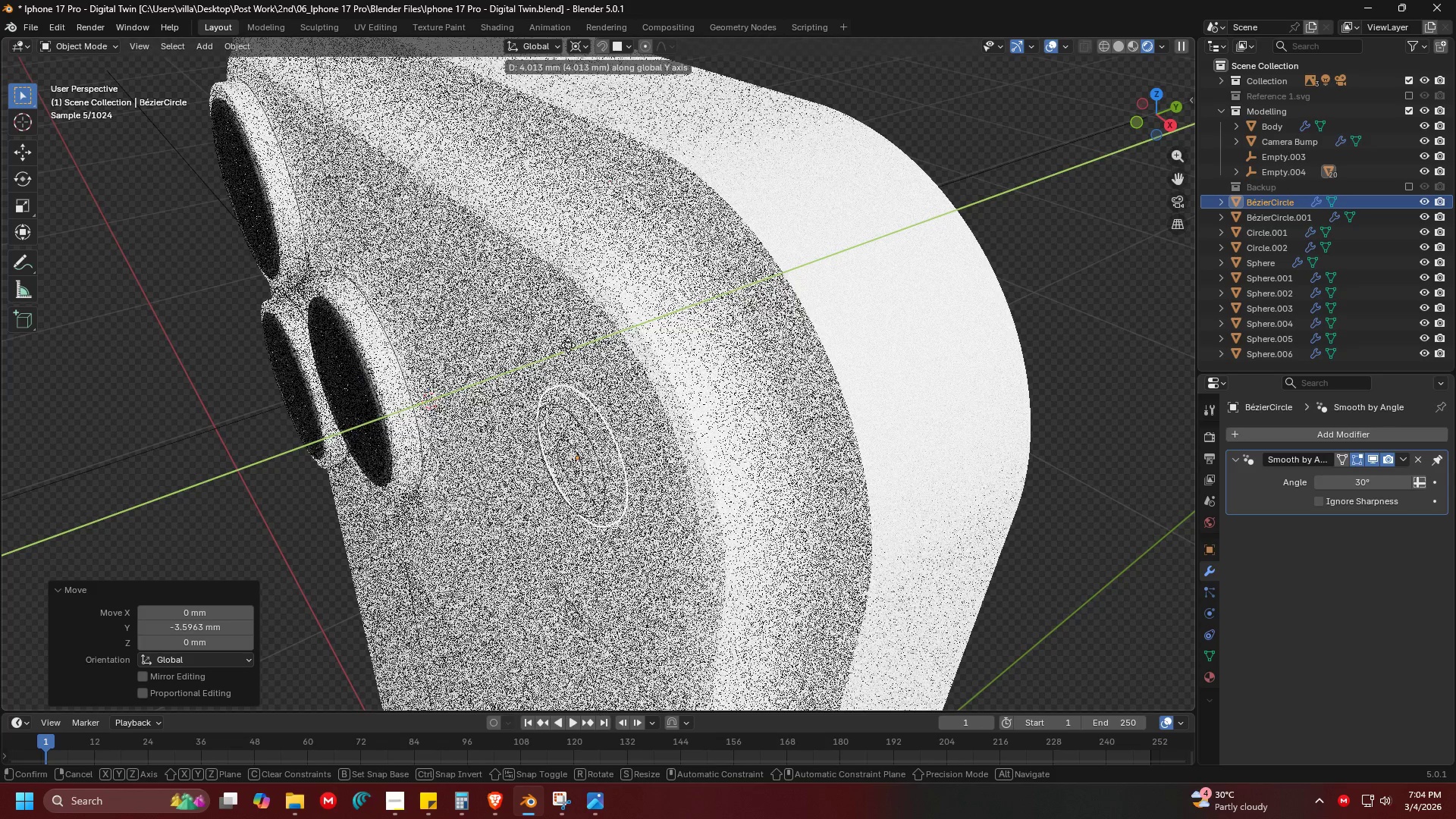 
key(Escape)
 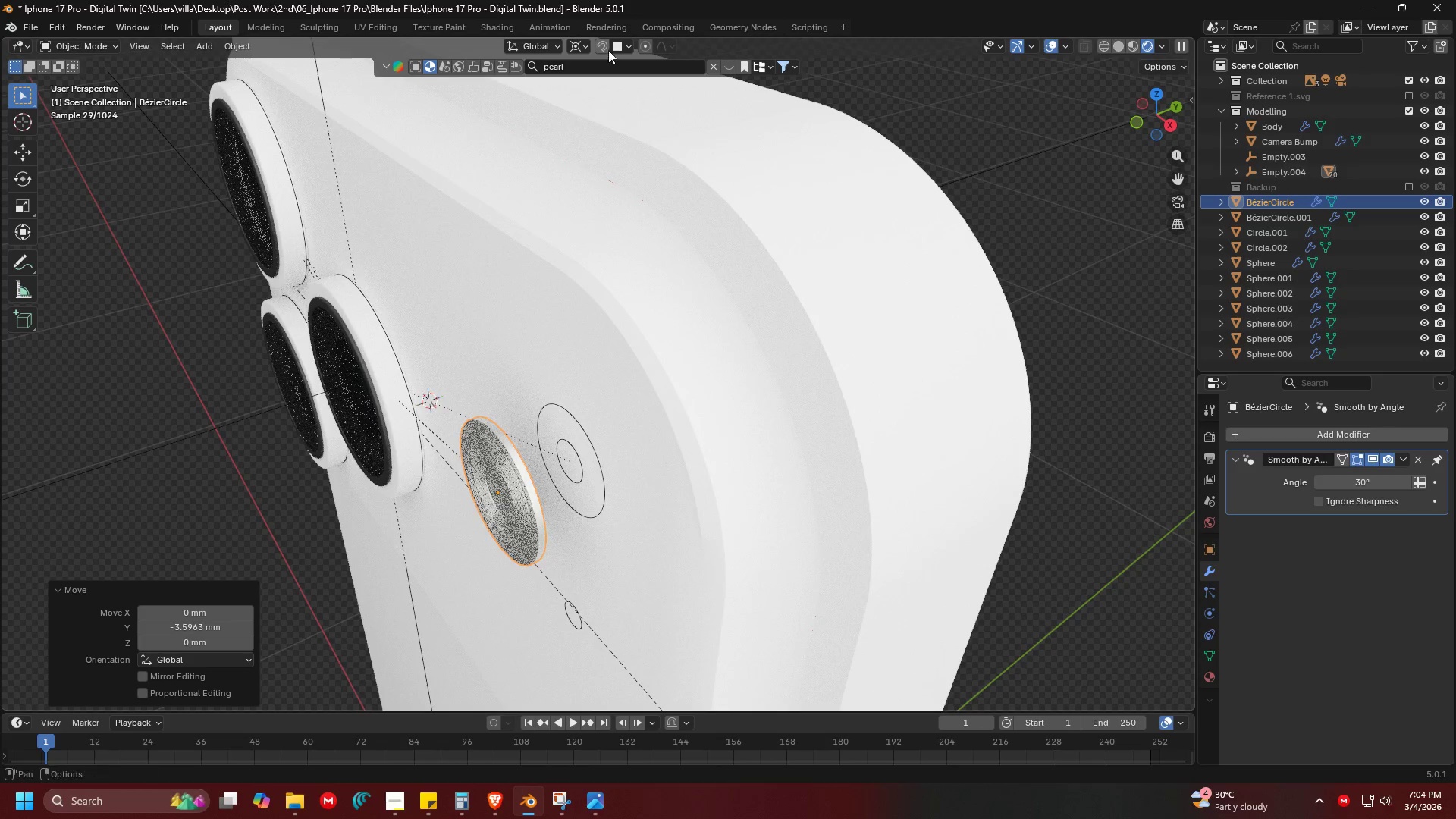 
left_click([601, 46])
 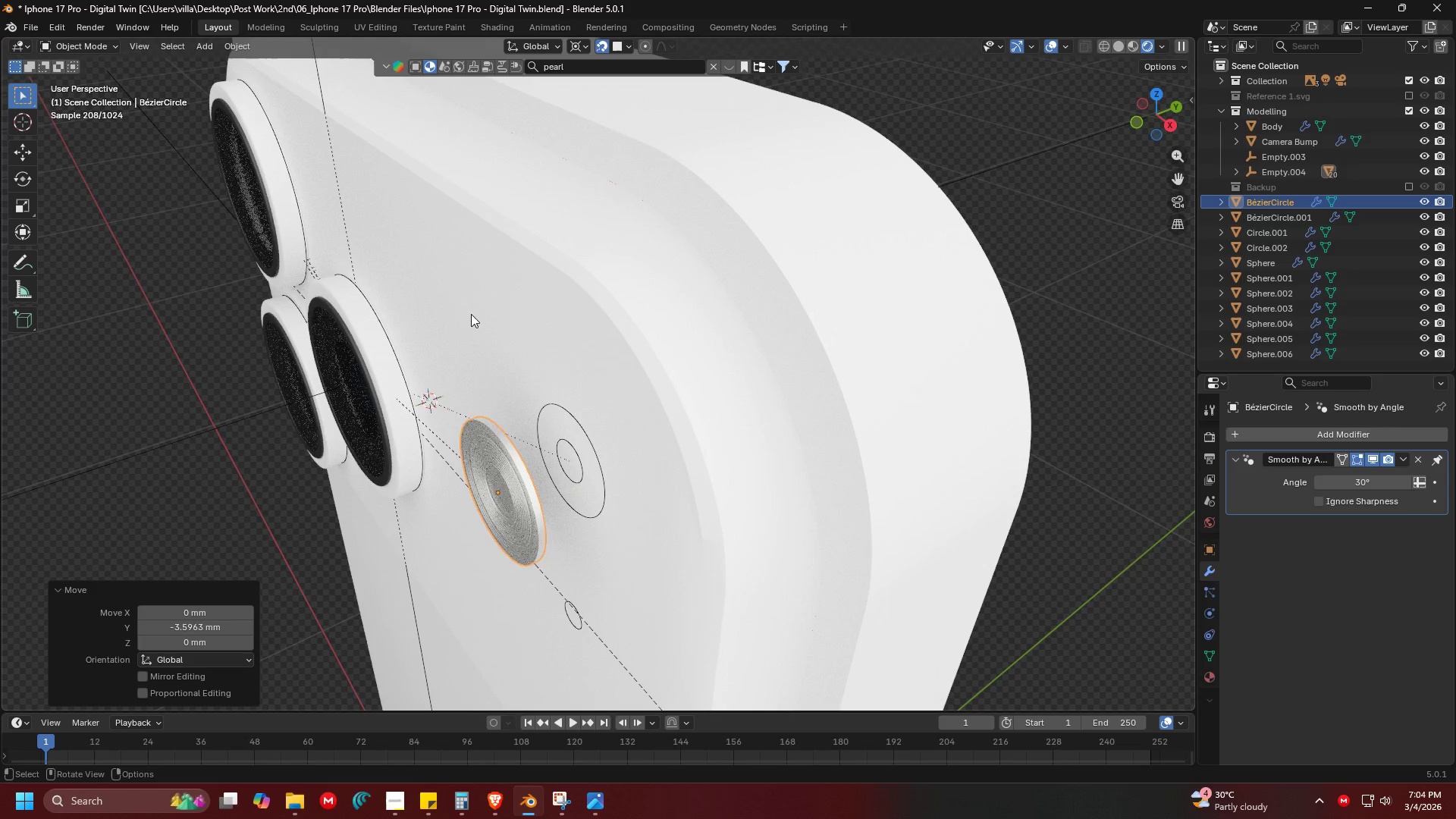 
key(G)
 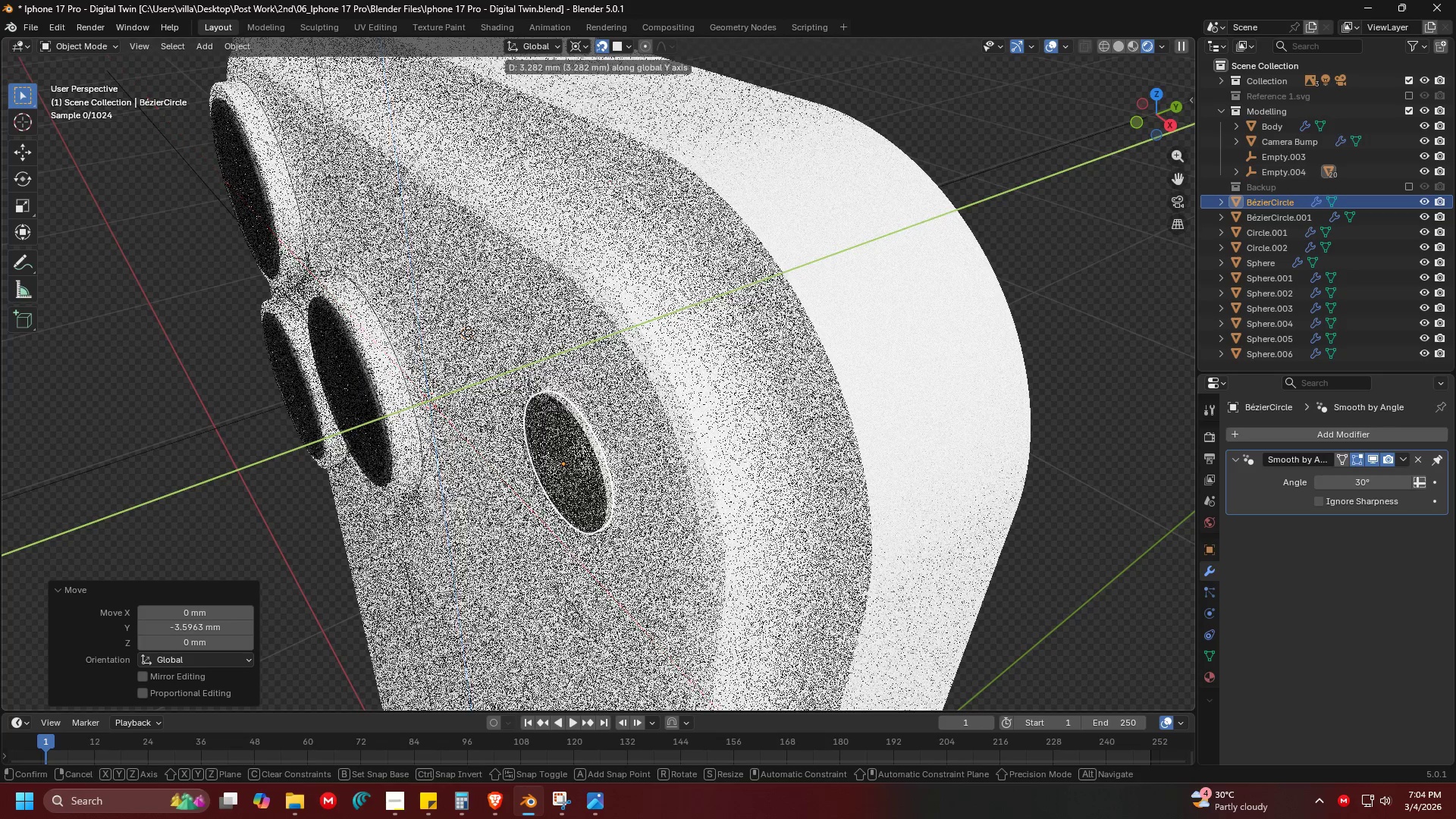 
left_click([468, 333])
 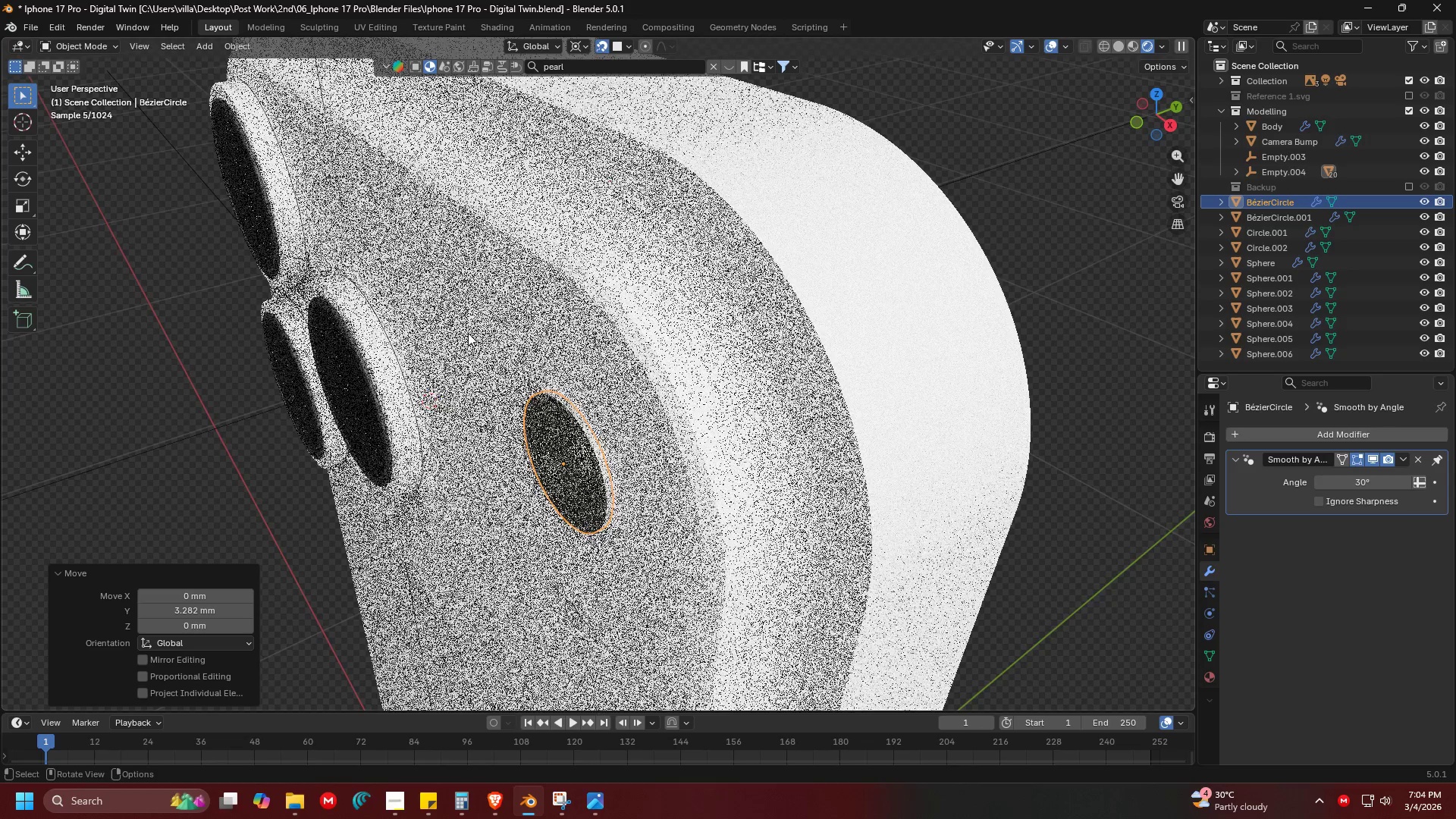 
key(Shift+ShiftLeft)
 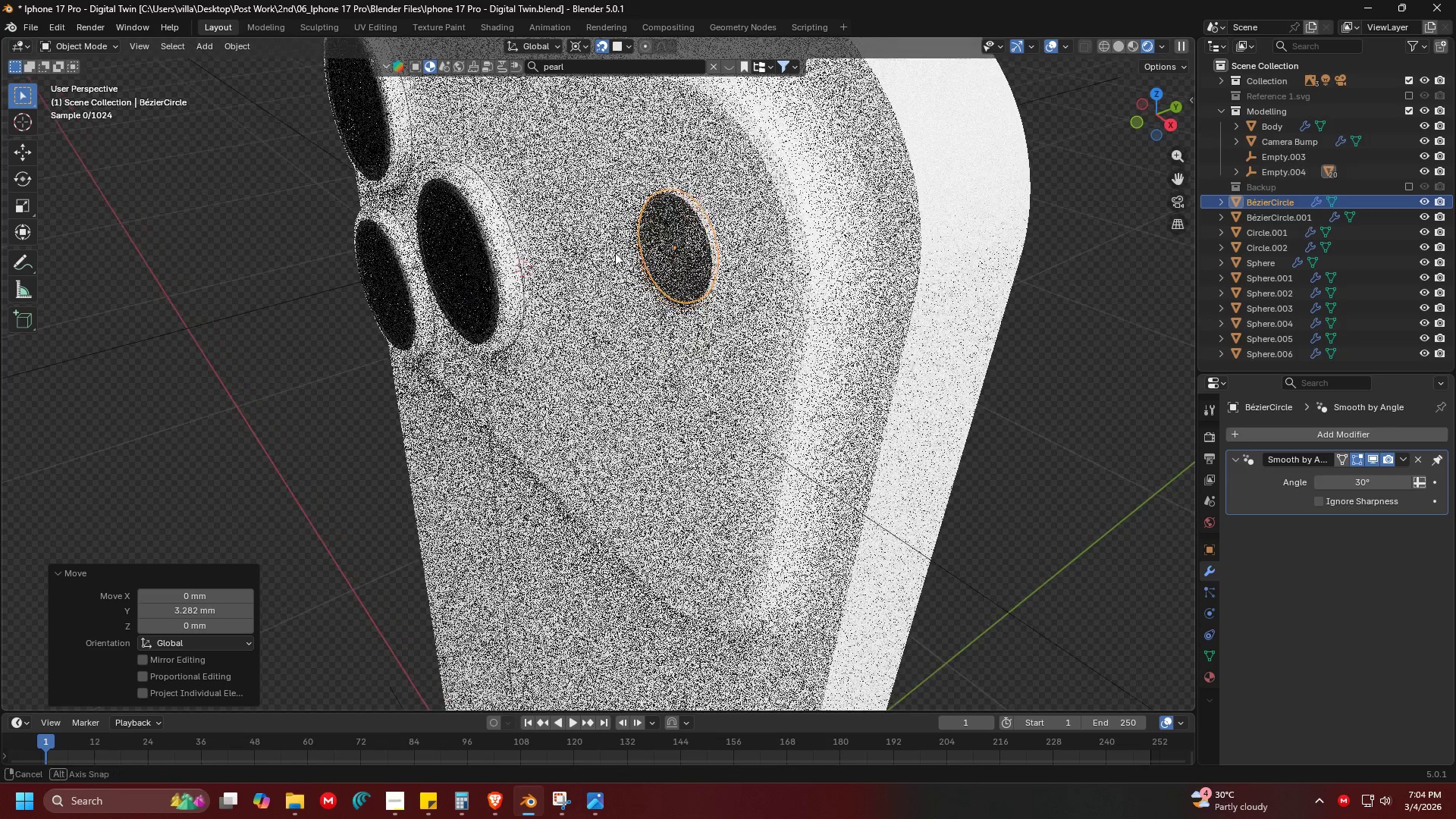 
scroll: coordinate [504, 363], scroll_direction: down, amount: 1.0
 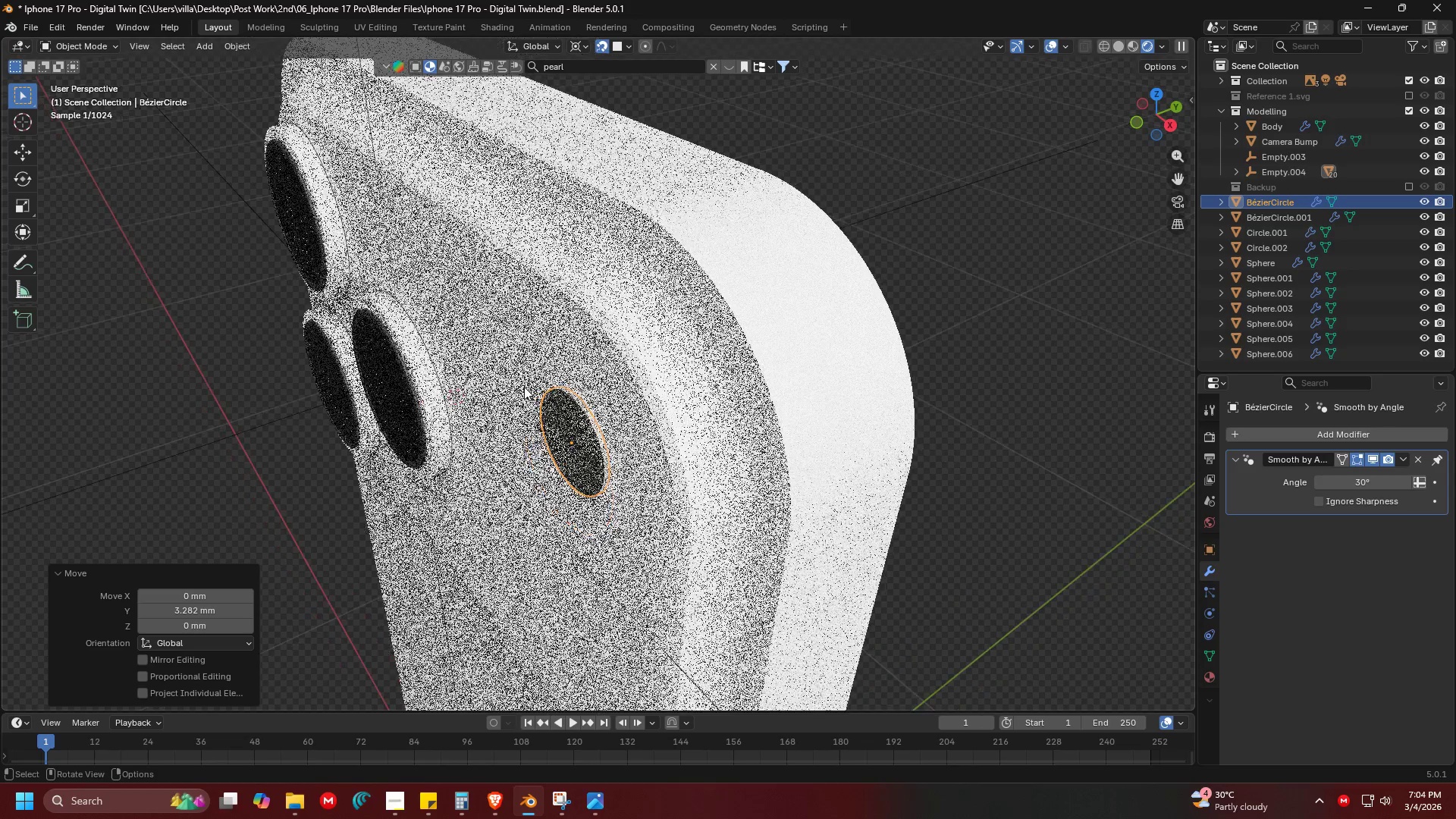 
scroll: coordinate [675, 328], scroll_direction: up, amount: 3.0
 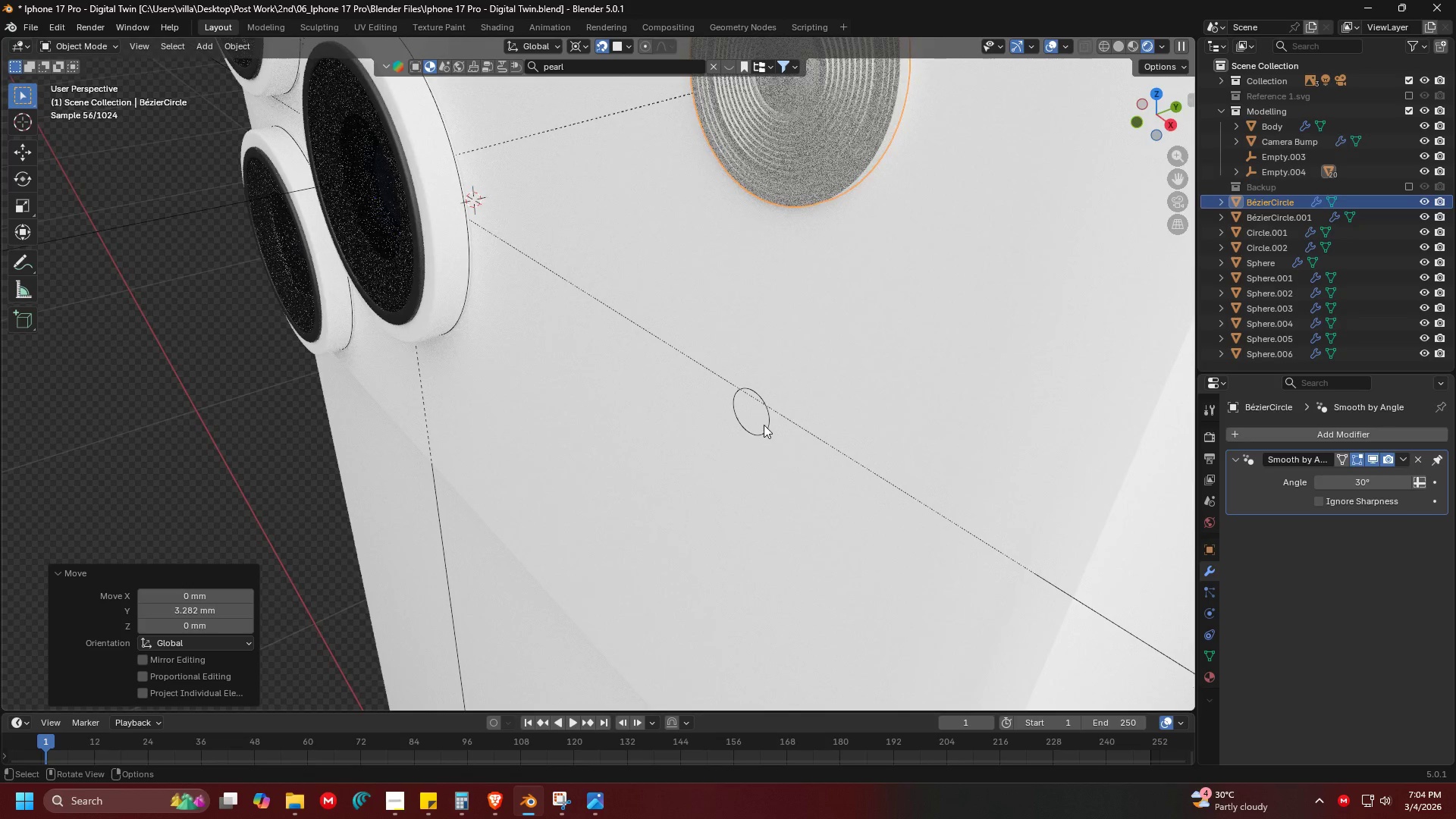 
double_click([733, 494])
 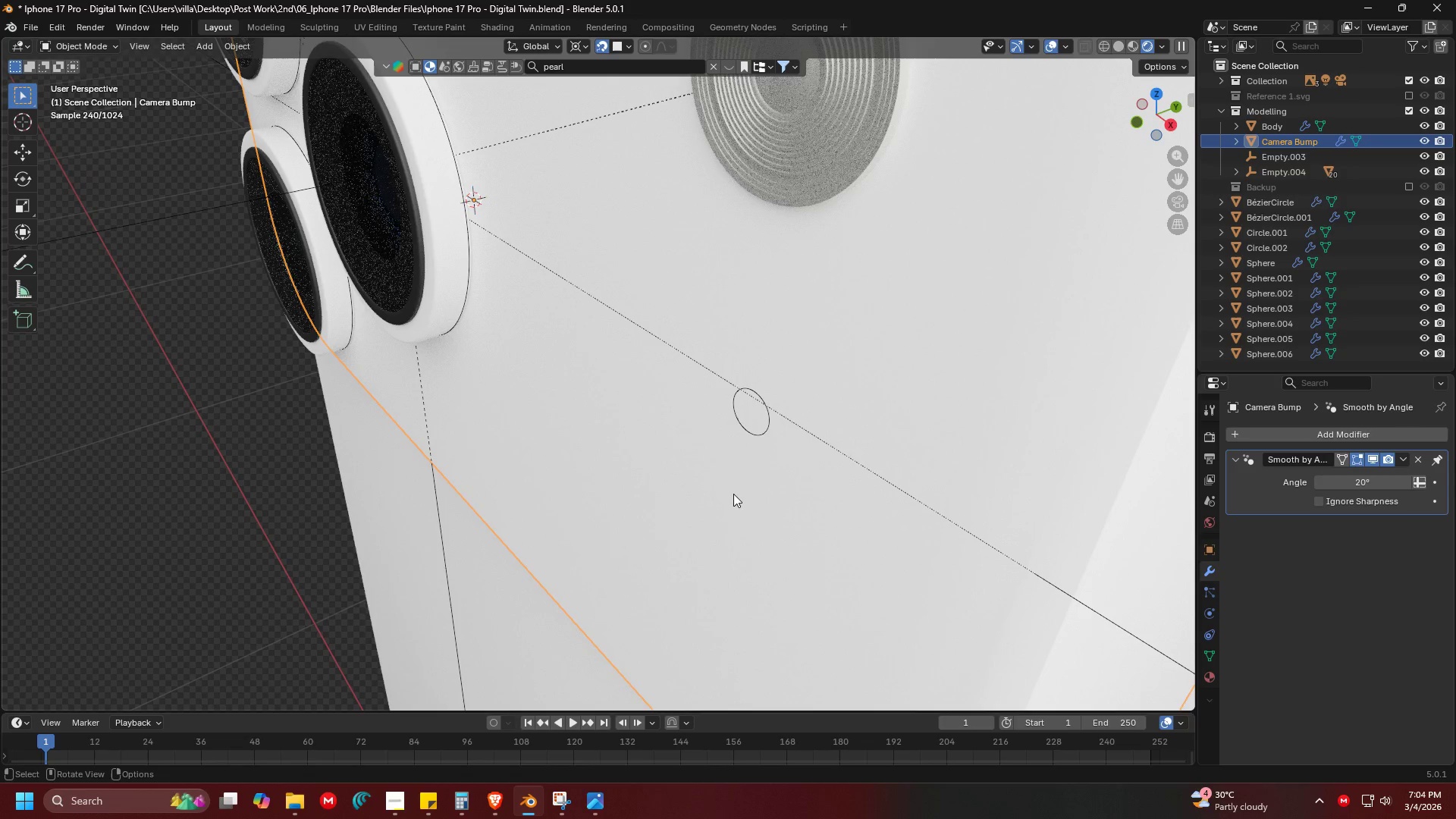 
triple_click([731, 497])
 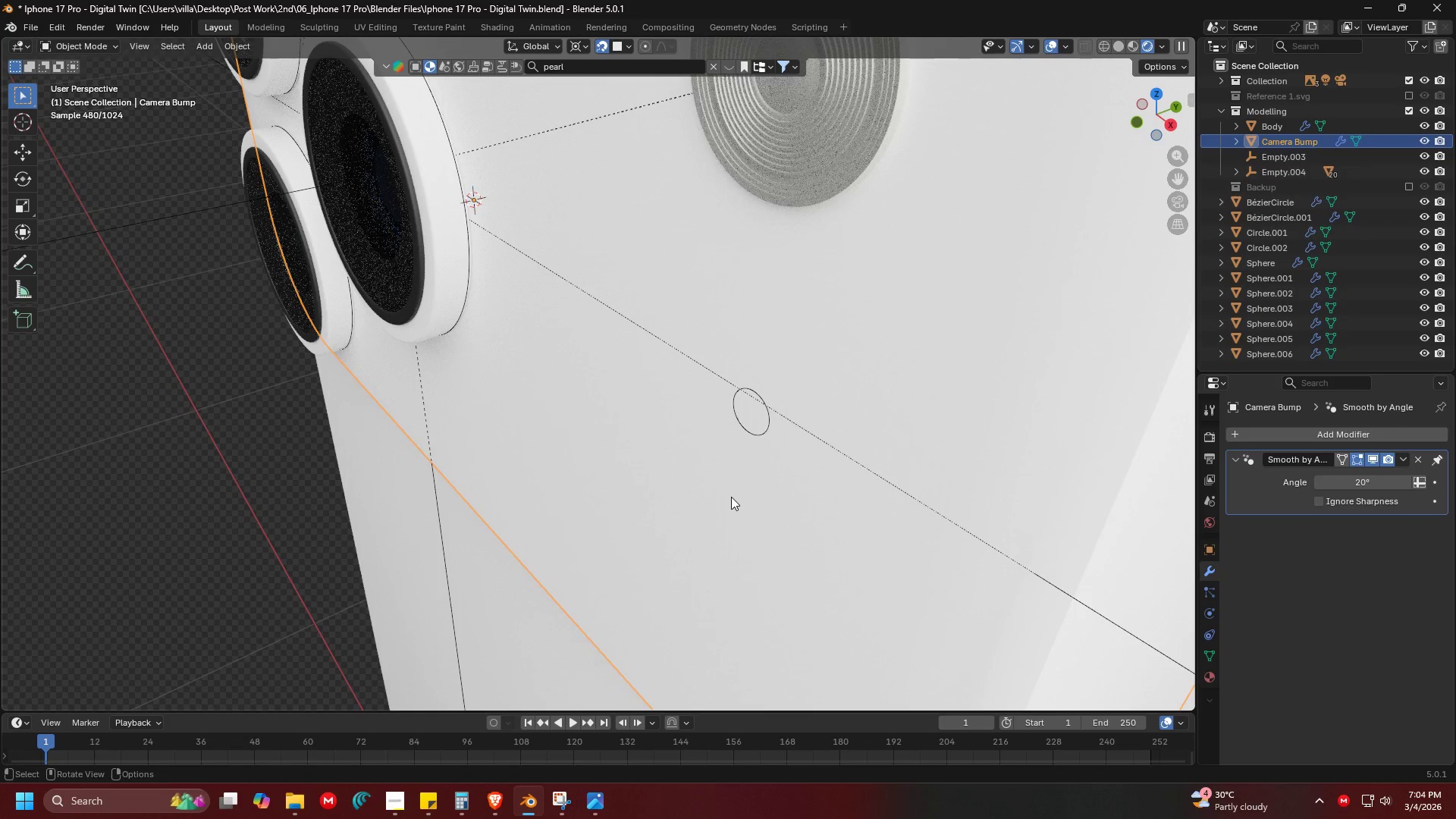 
triple_click([731, 497])
 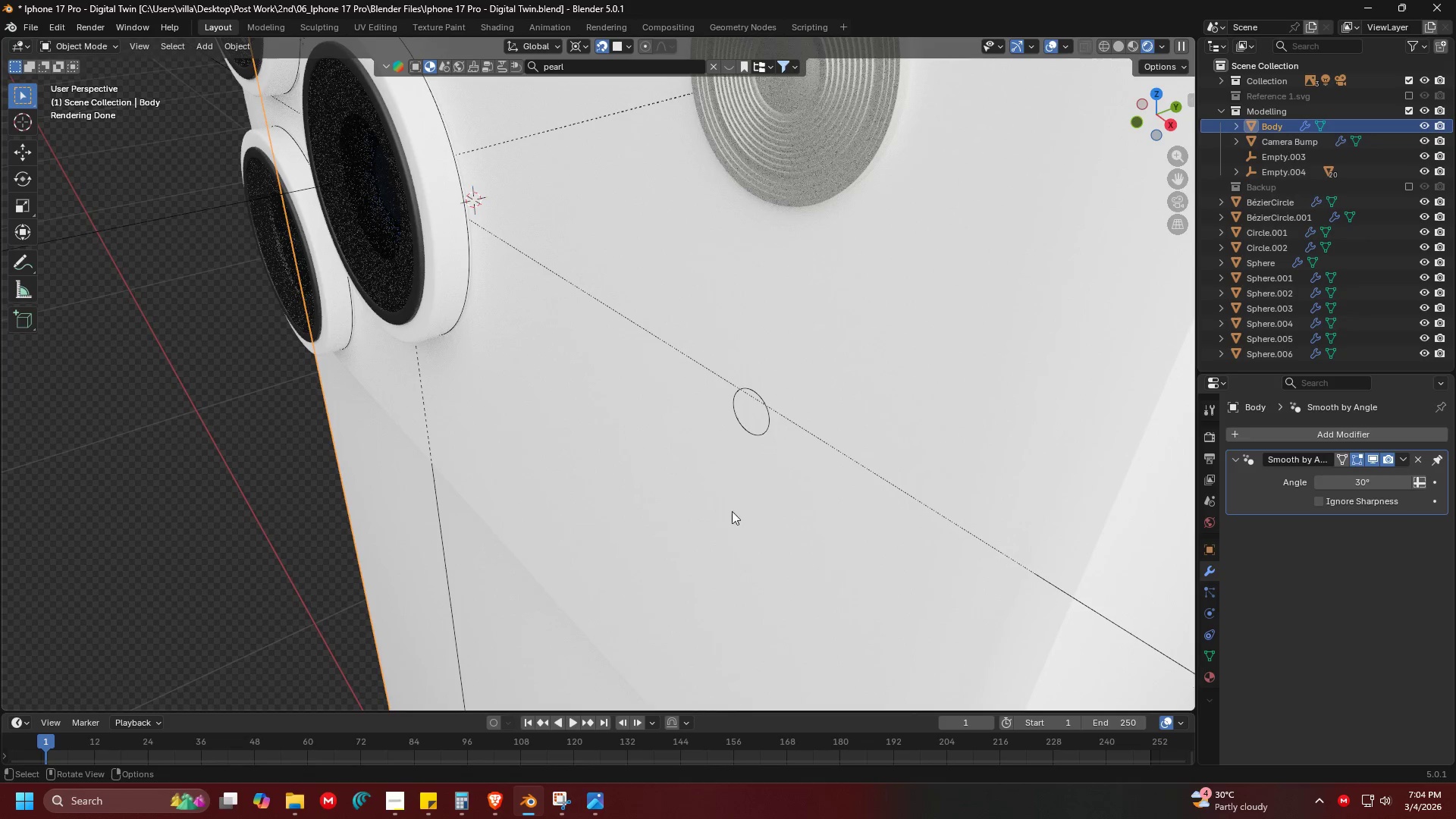 
triple_click([730, 542])
 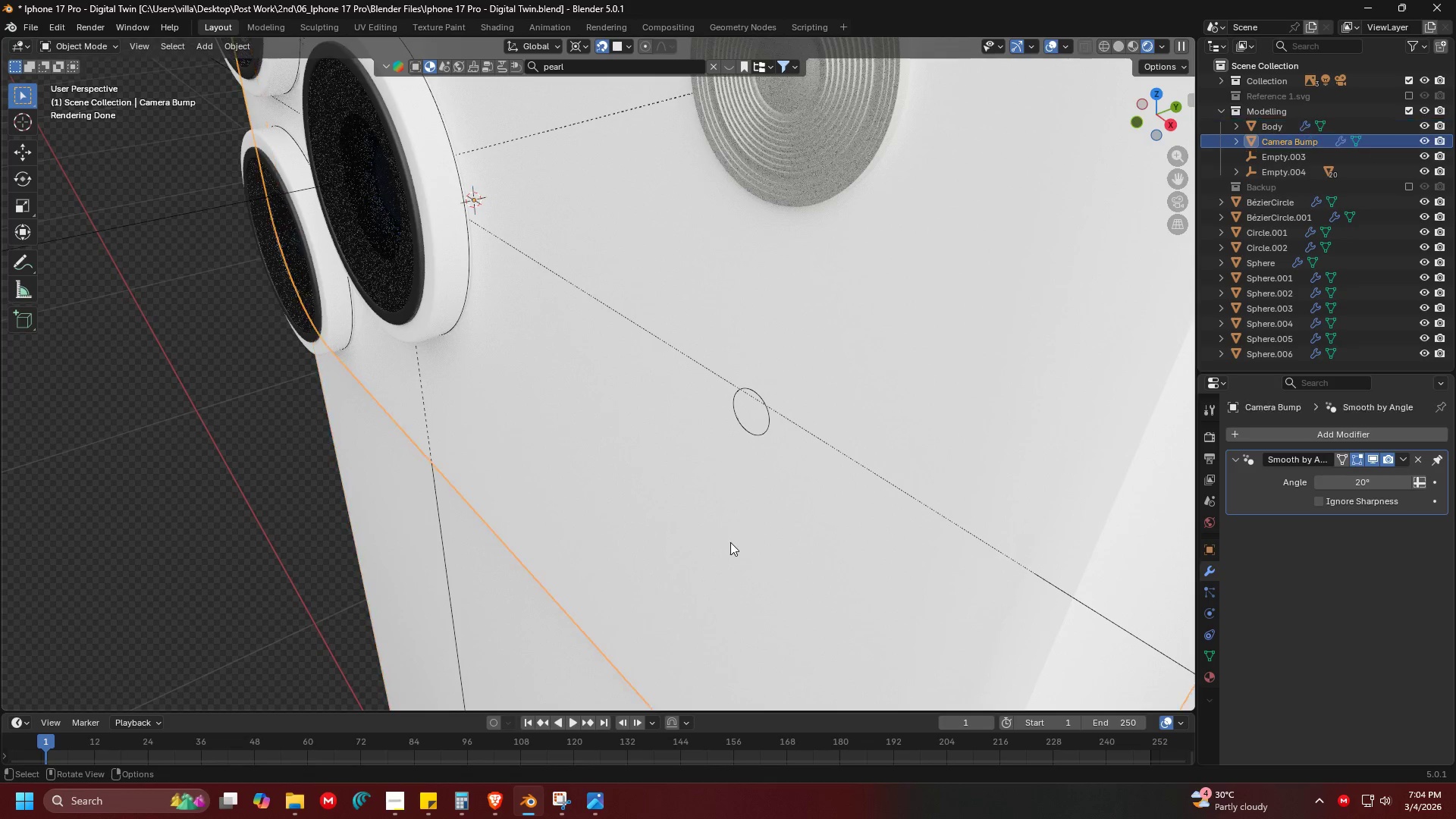 
triple_click([730, 542])
 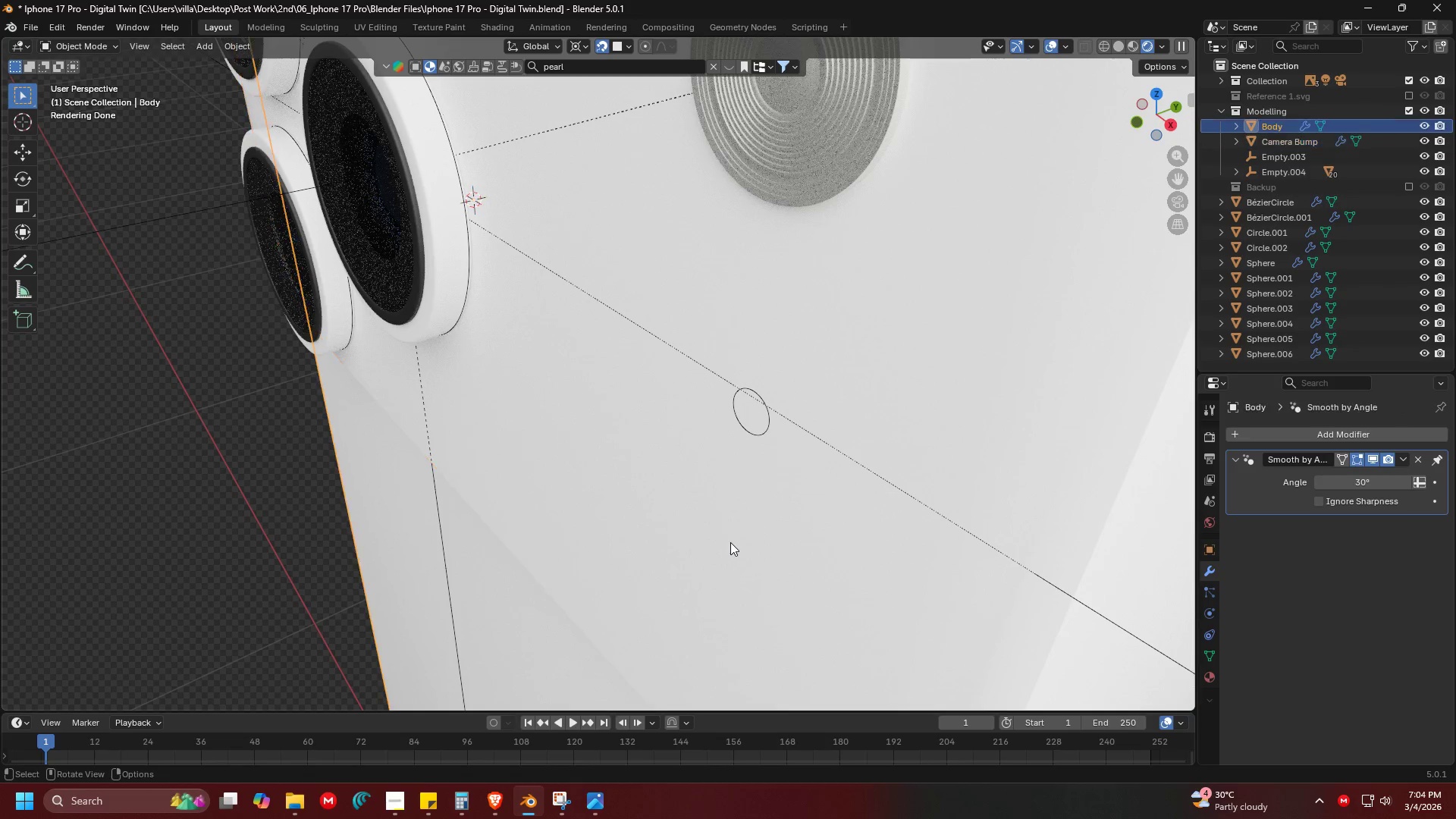 
triple_click([730, 542])
 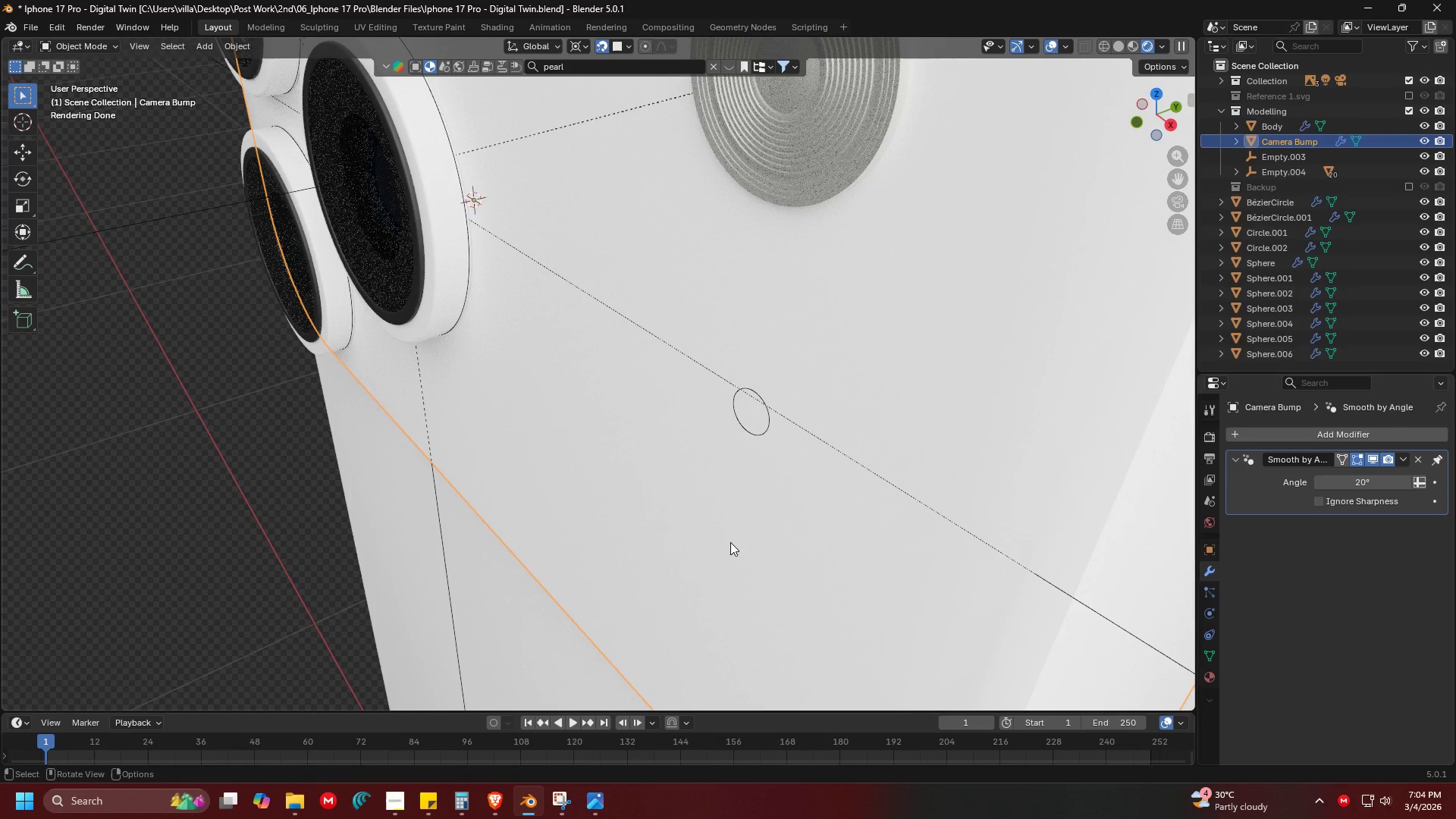 
left_click([730, 542])
 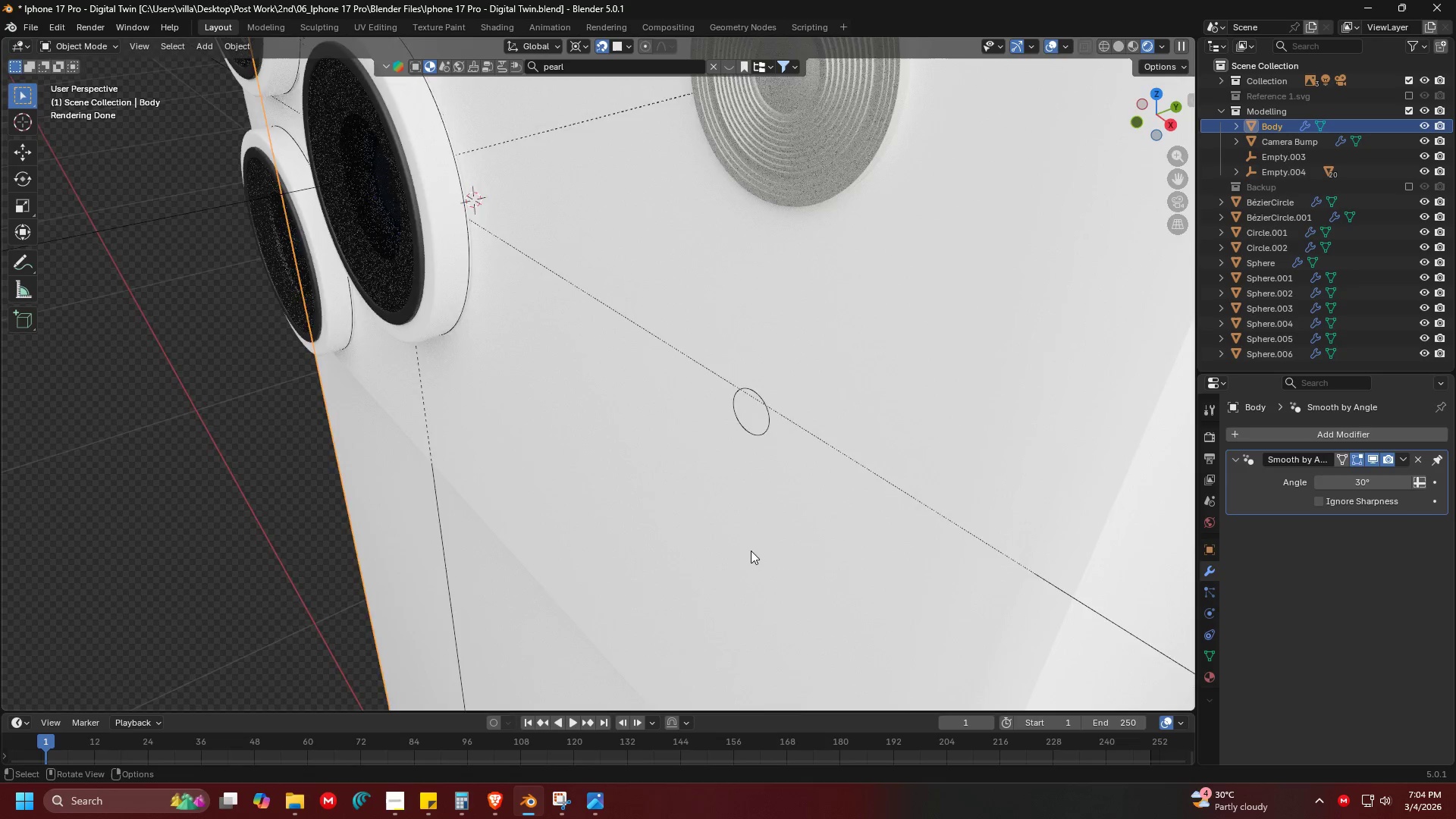 
scroll: coordinate [888, 414], scroll_direction: down, amount: 3.0
 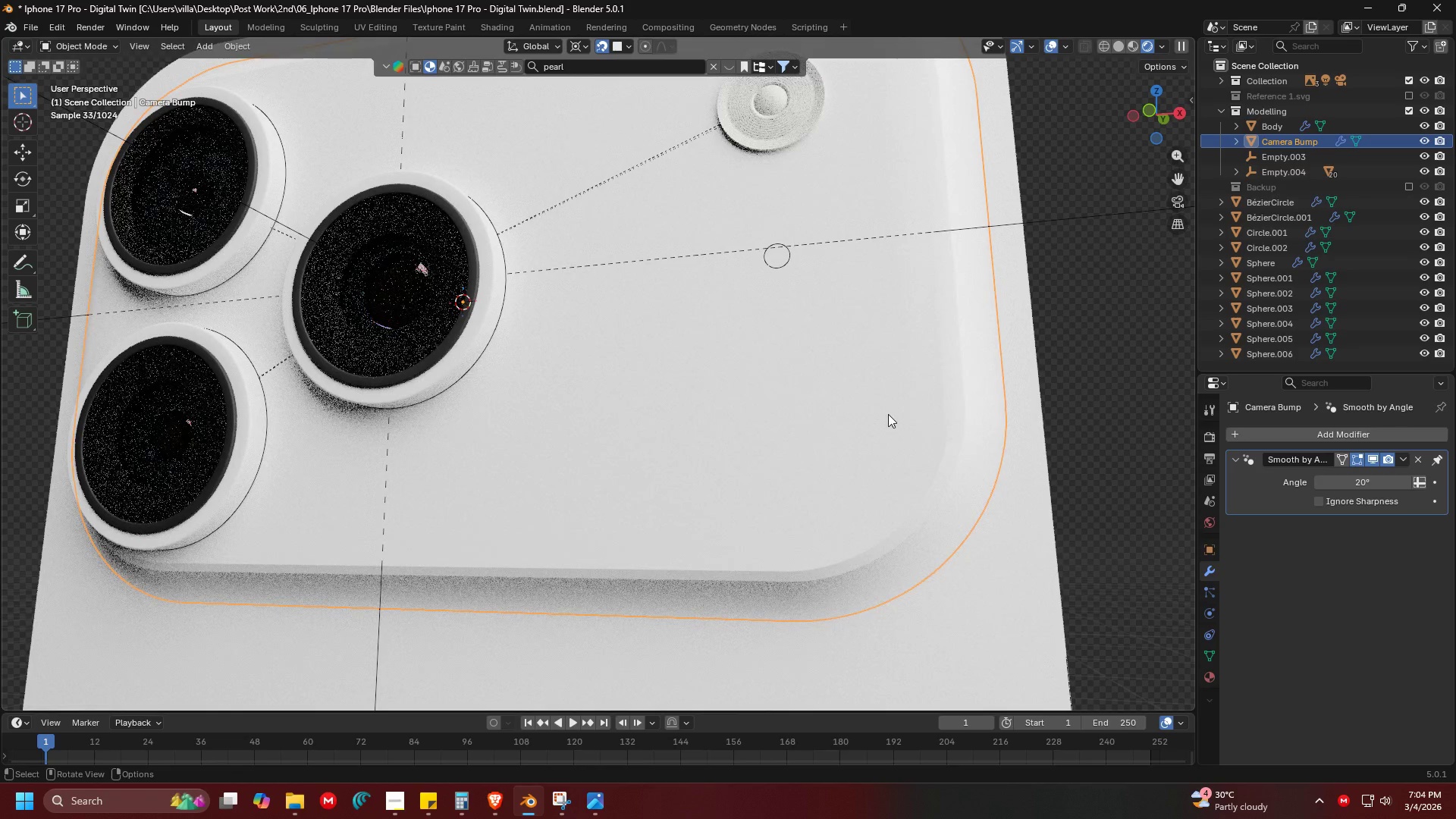 
key(H)
 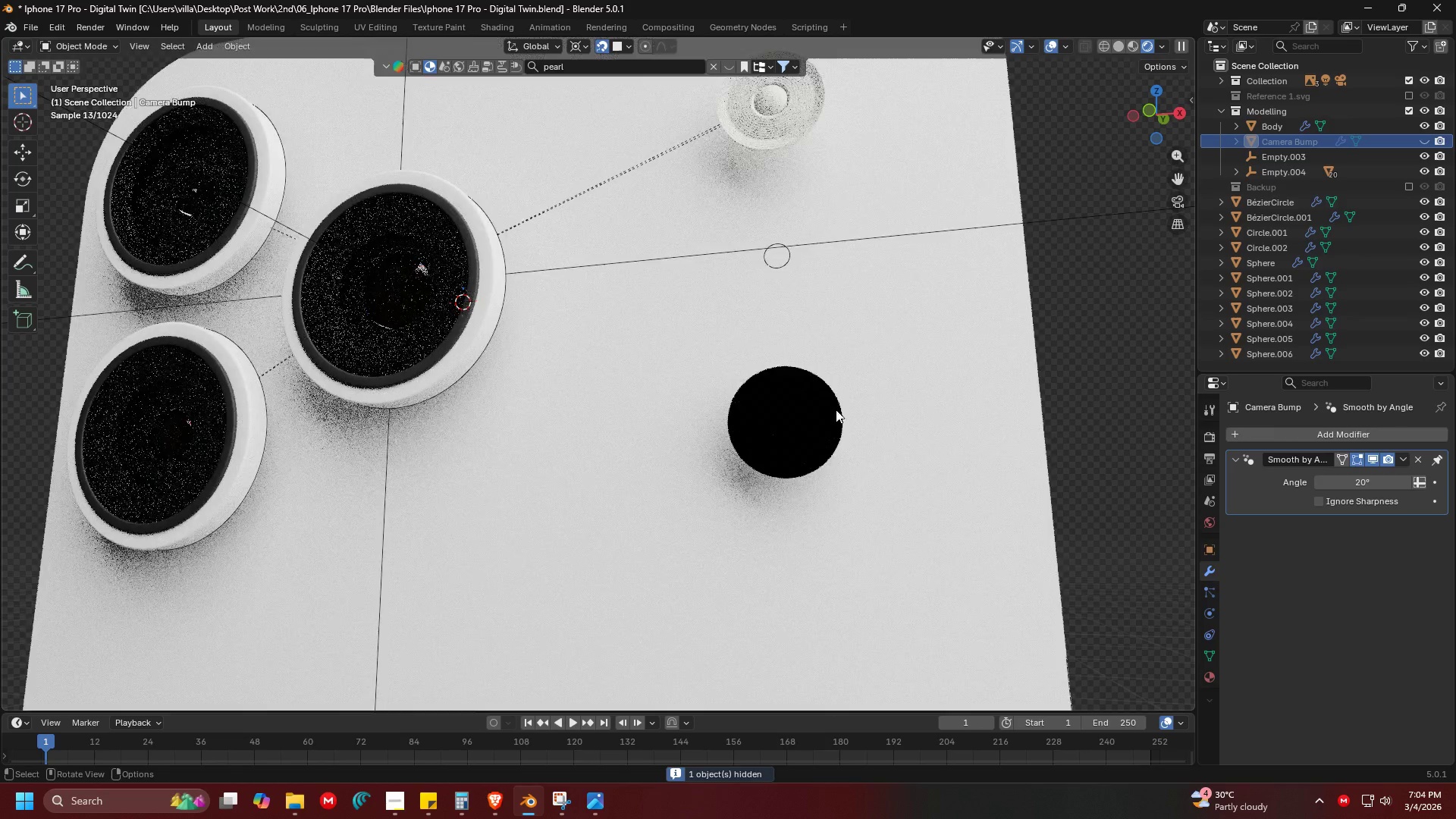 
left_click([823, 410])
 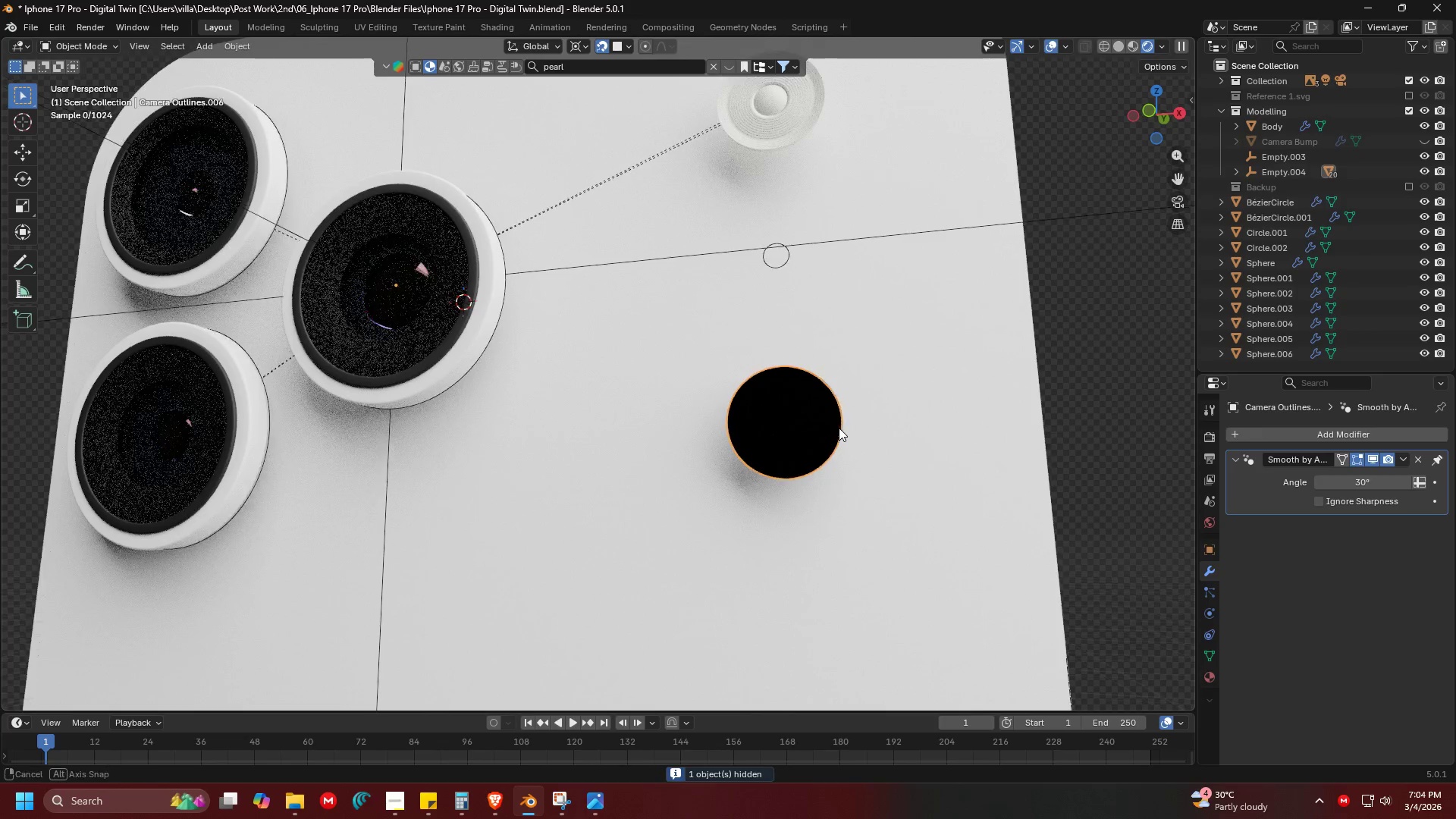 
key(G)
 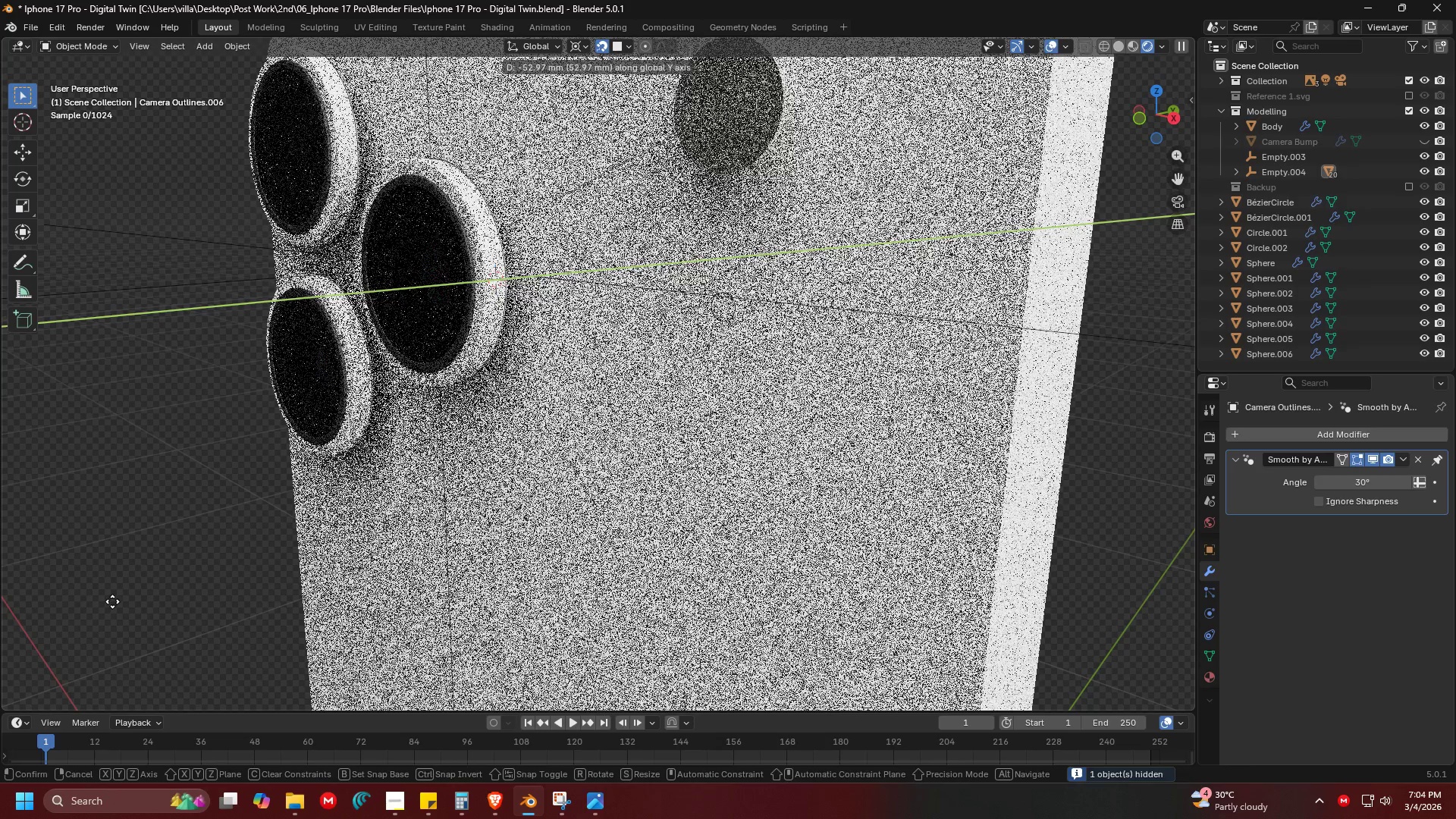 
left_click([138, 584])
 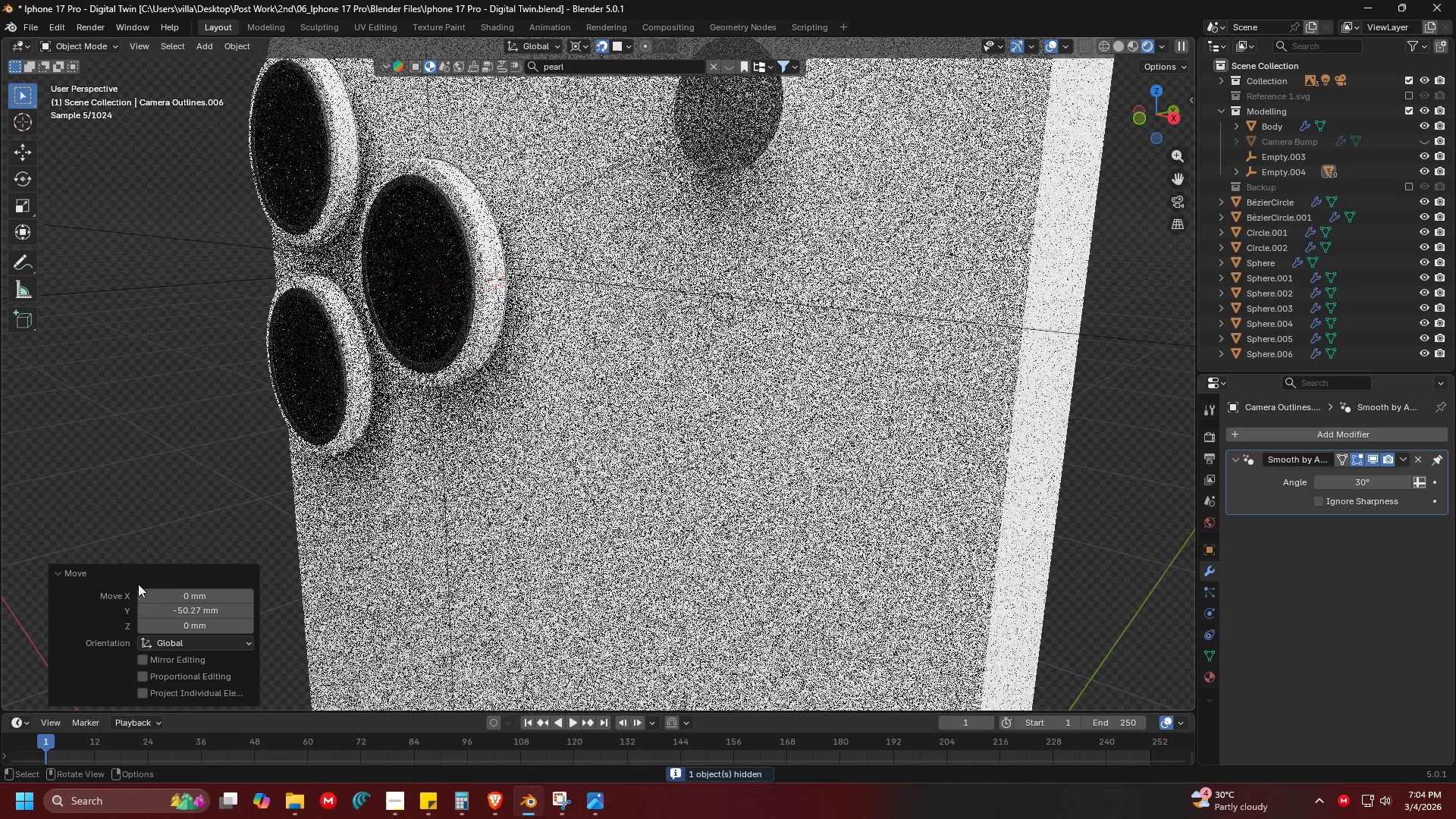 
scroll: coordinate [413, 438], scroll_direction: down, amount: 10.0
 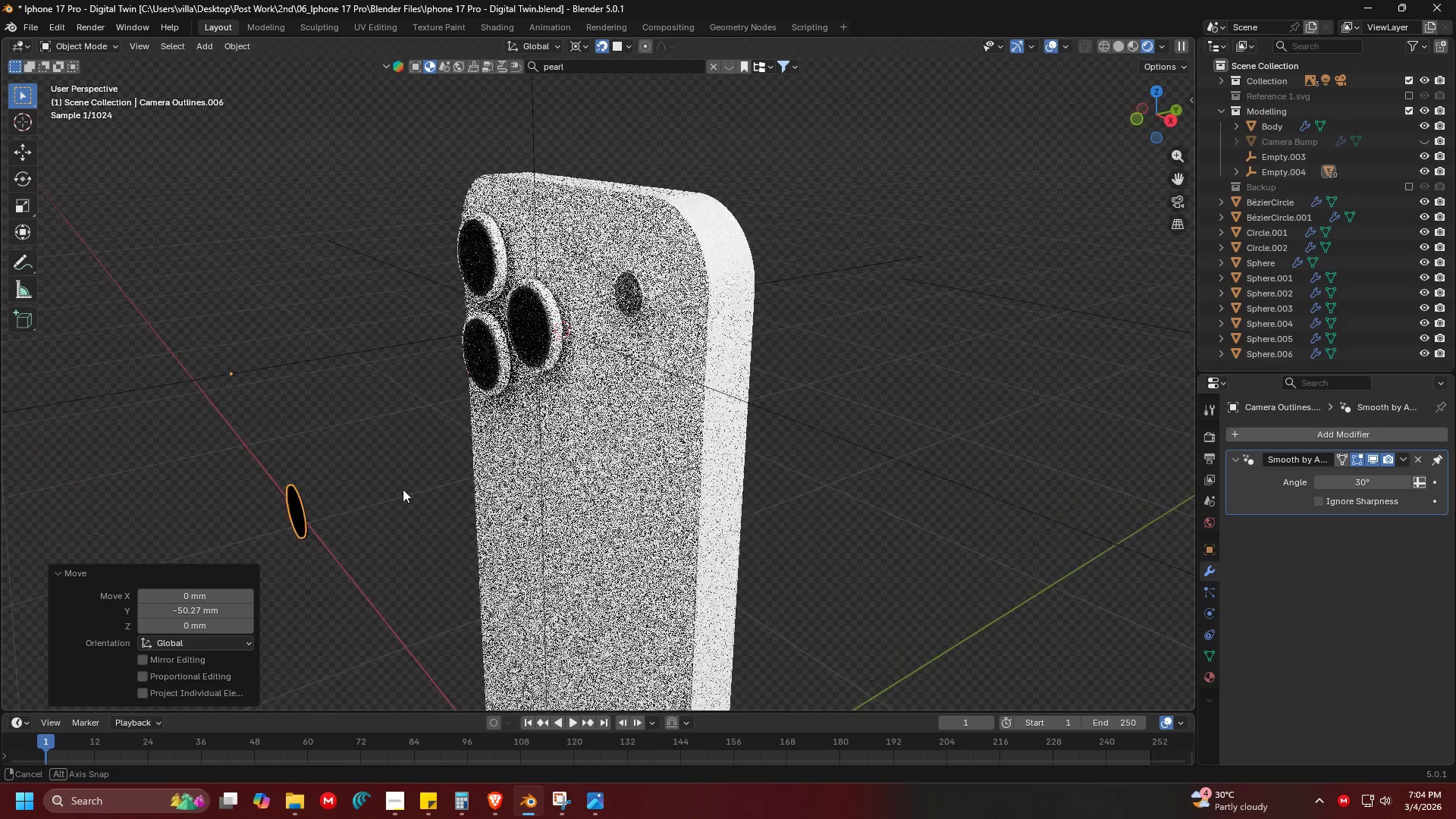 
key(Alt+H)
 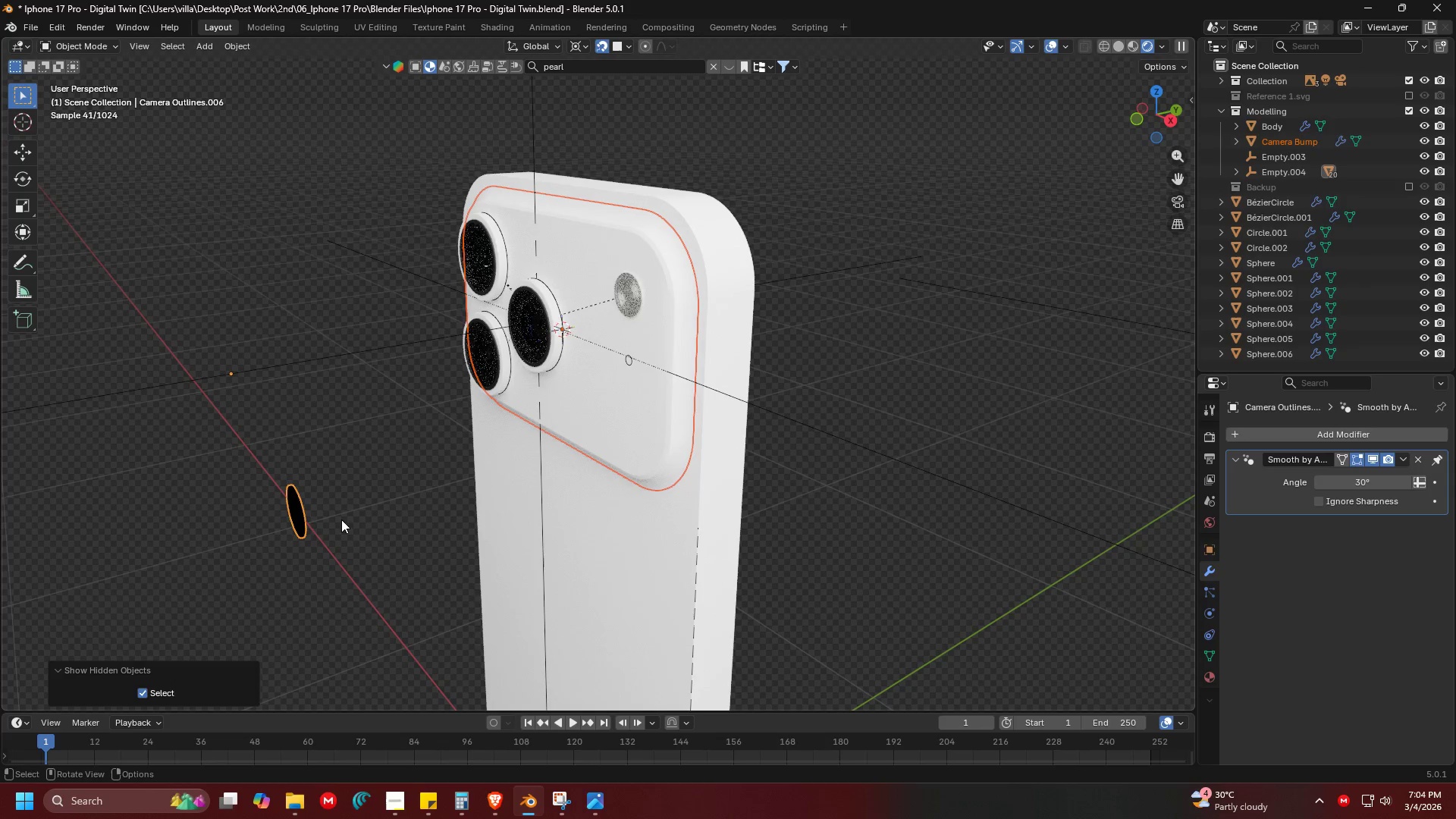 
left_click([302, 518])
 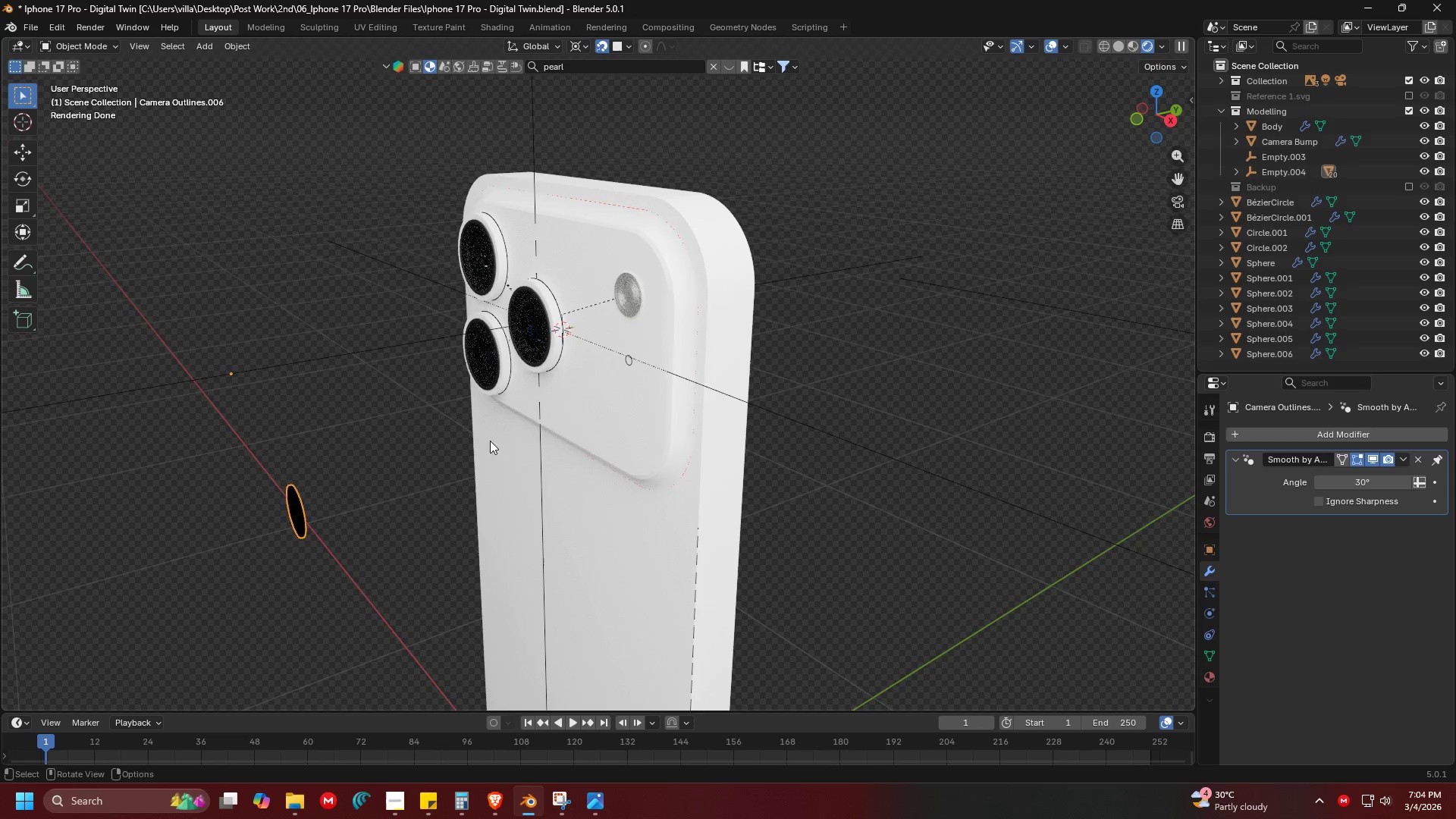 
key(G)
 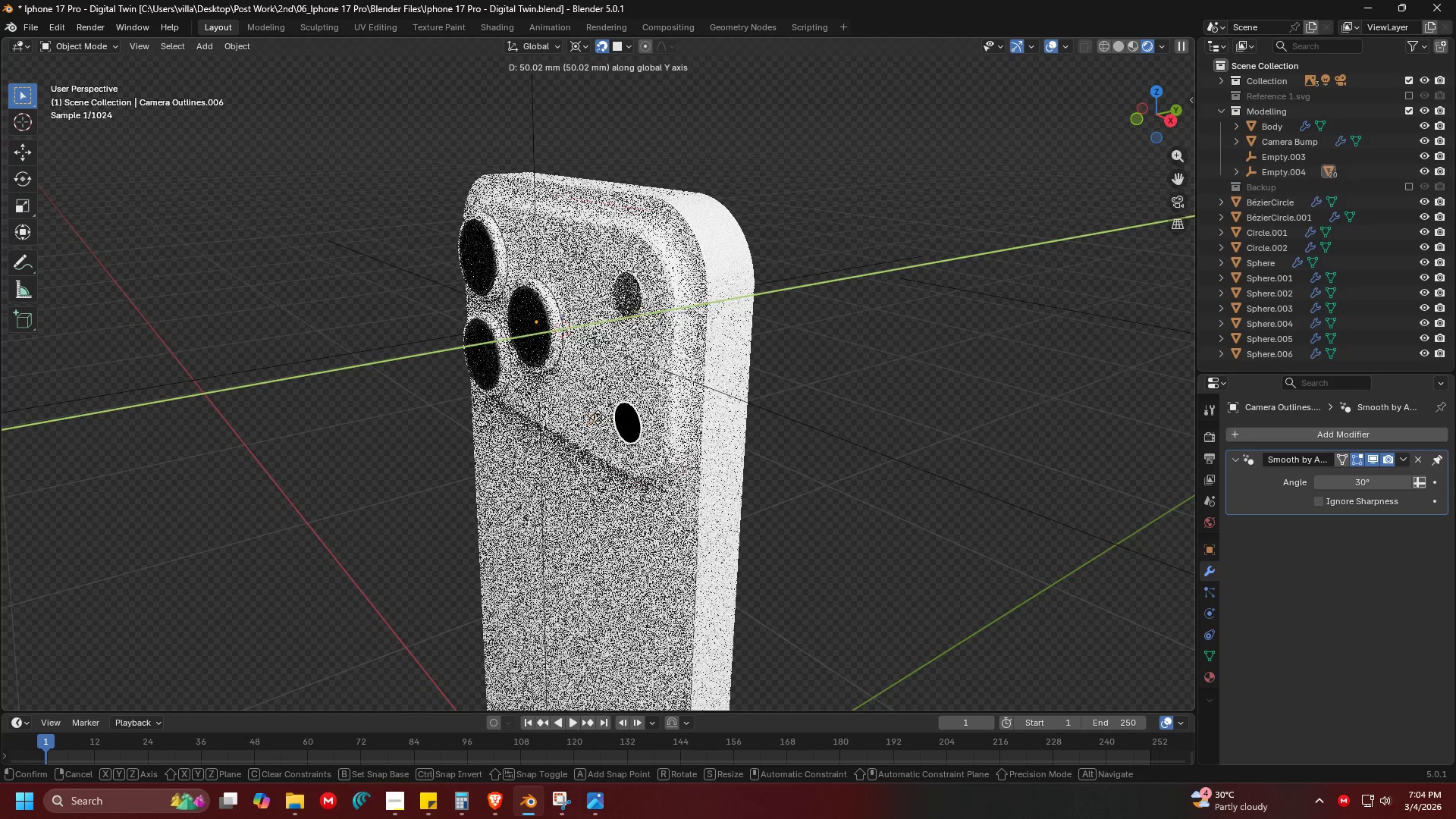 
left_click([599, 416])
 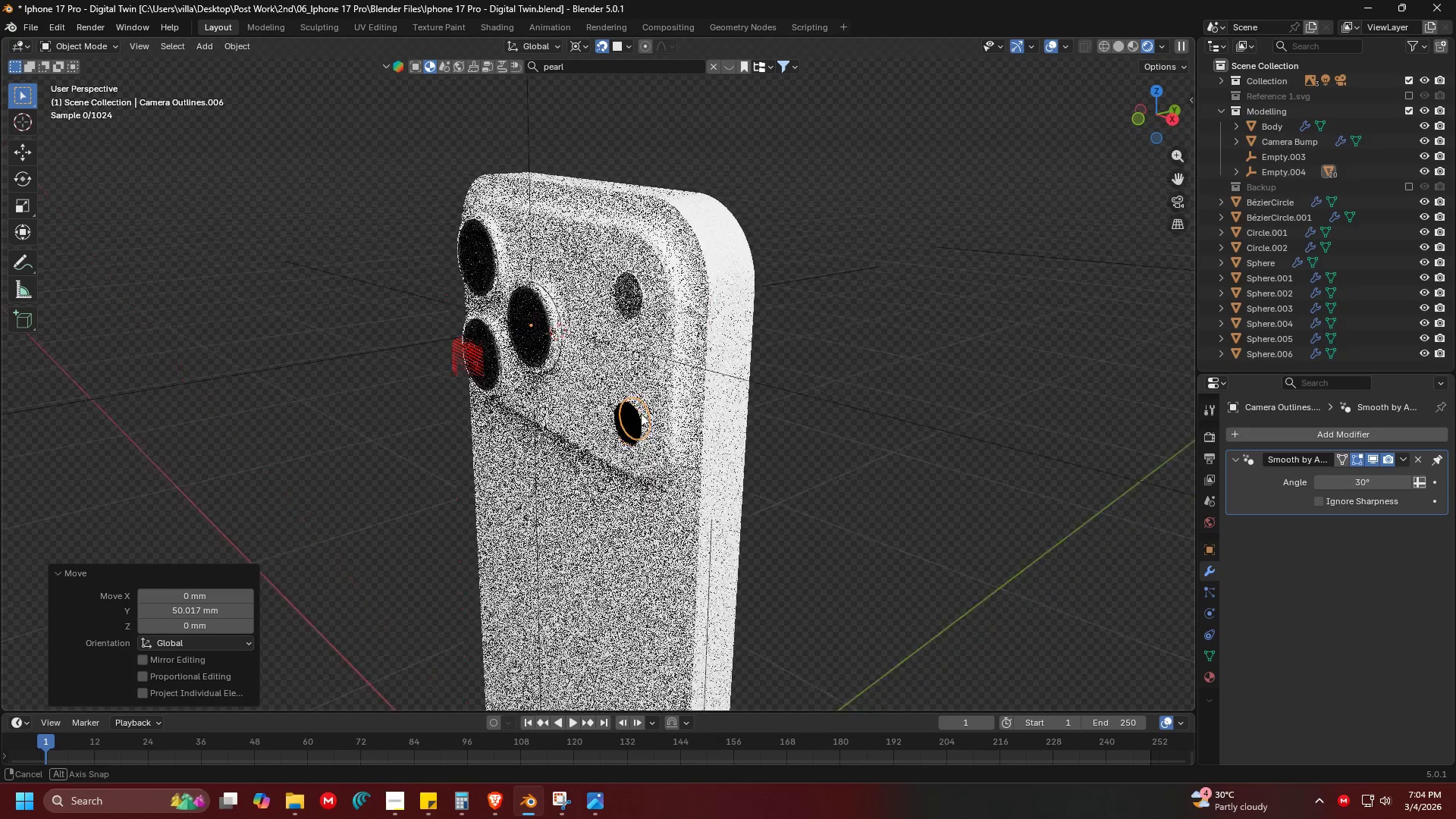 
key(Shift+ShiftLeft)
 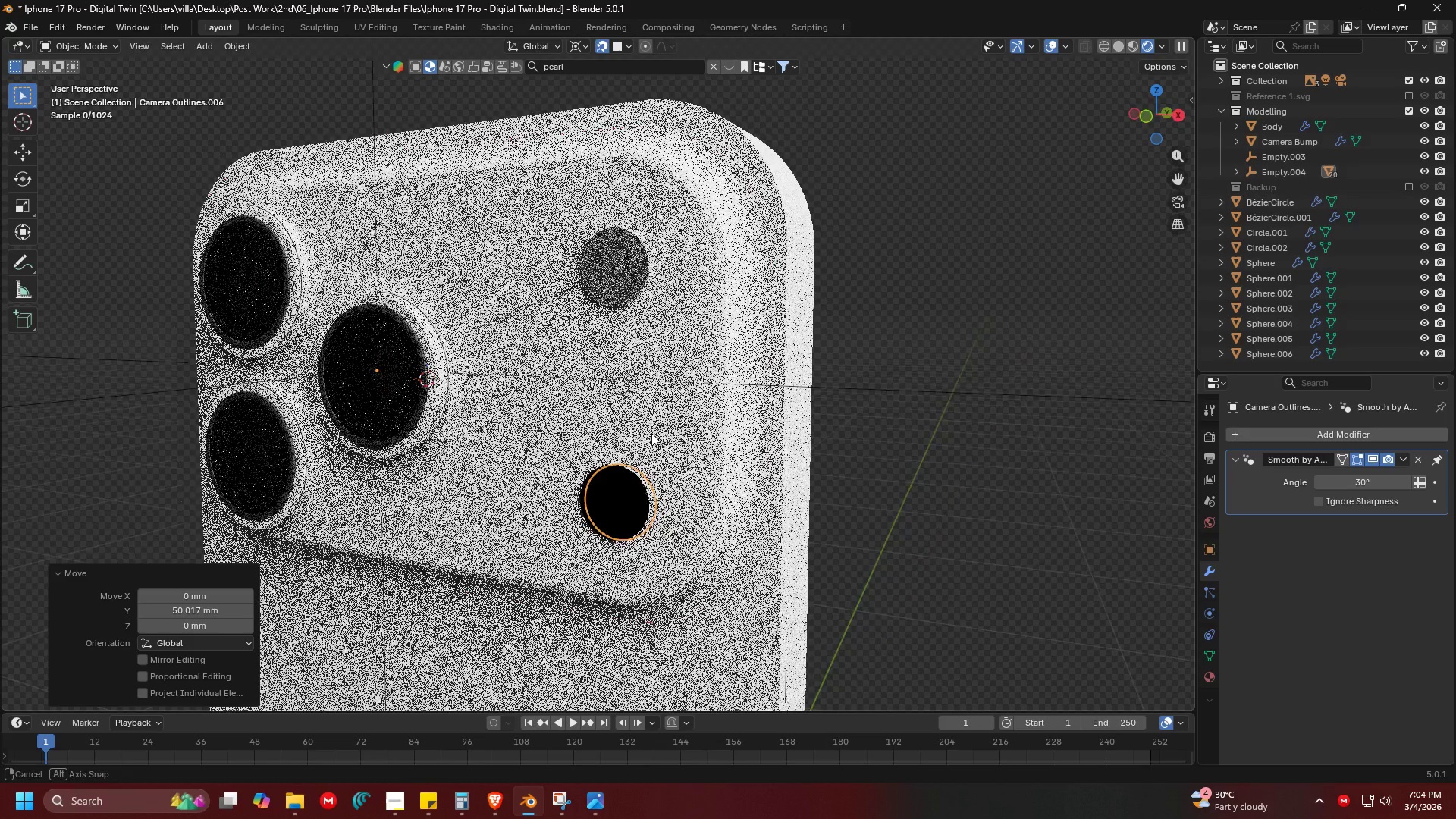 
scroll: coordinate [689, 422], scroll_direction: up, amount: 5.0
 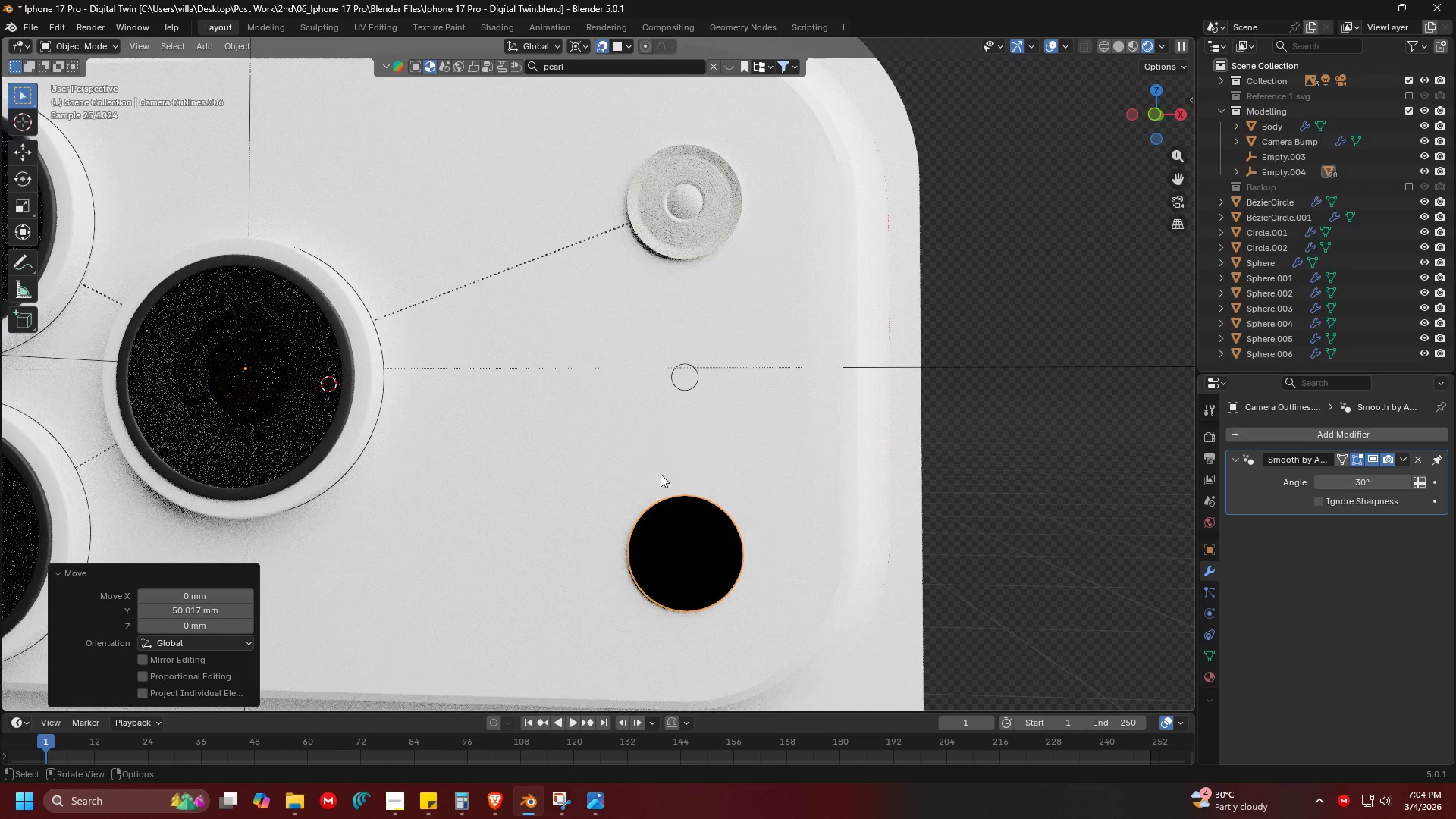 
scroll: coordinate [636, 517], scroll_direction: down, amount: 1.0
 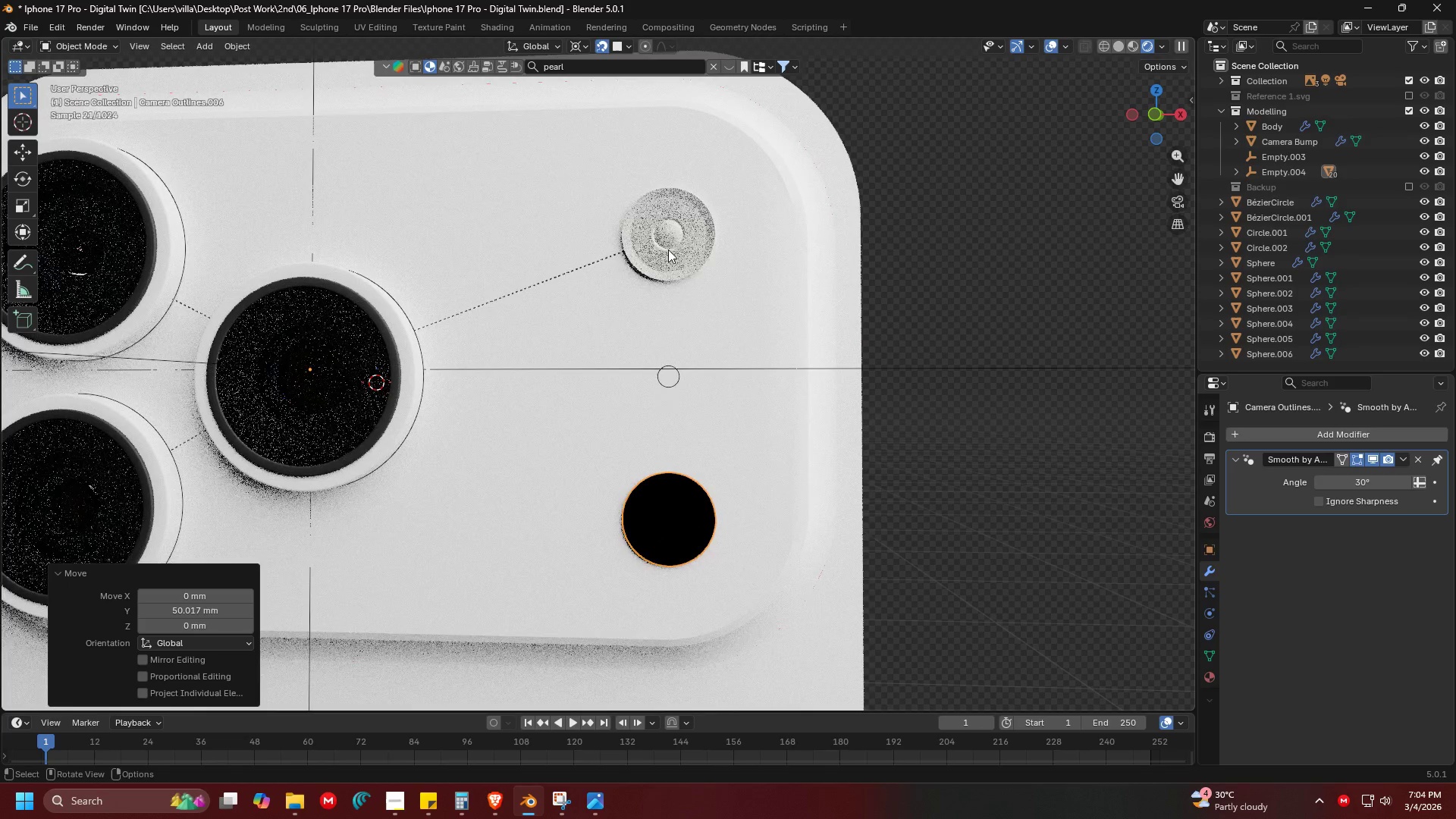 
left_click([668, 233])
 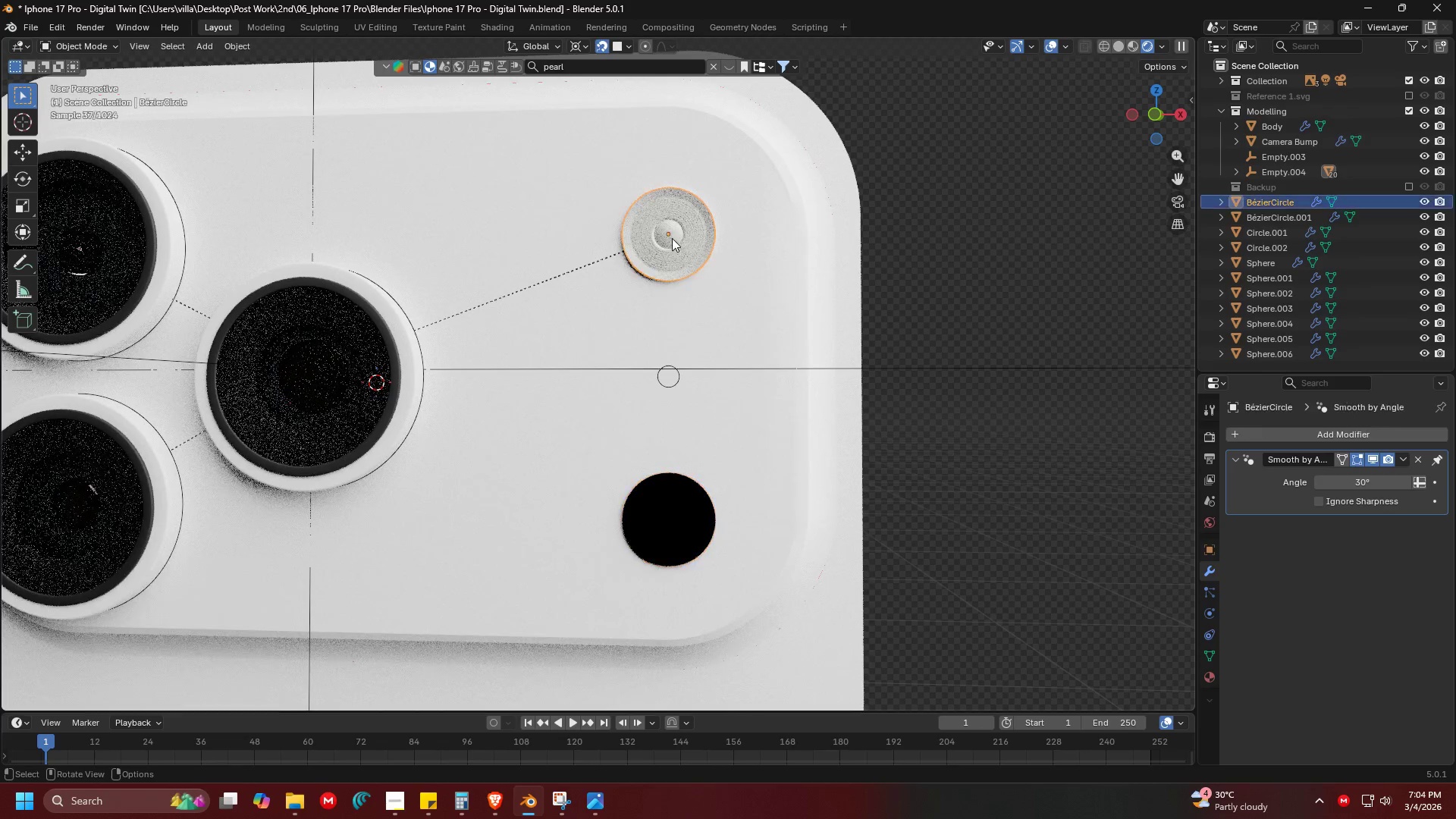 
key(Shift+ShiftLeft)
 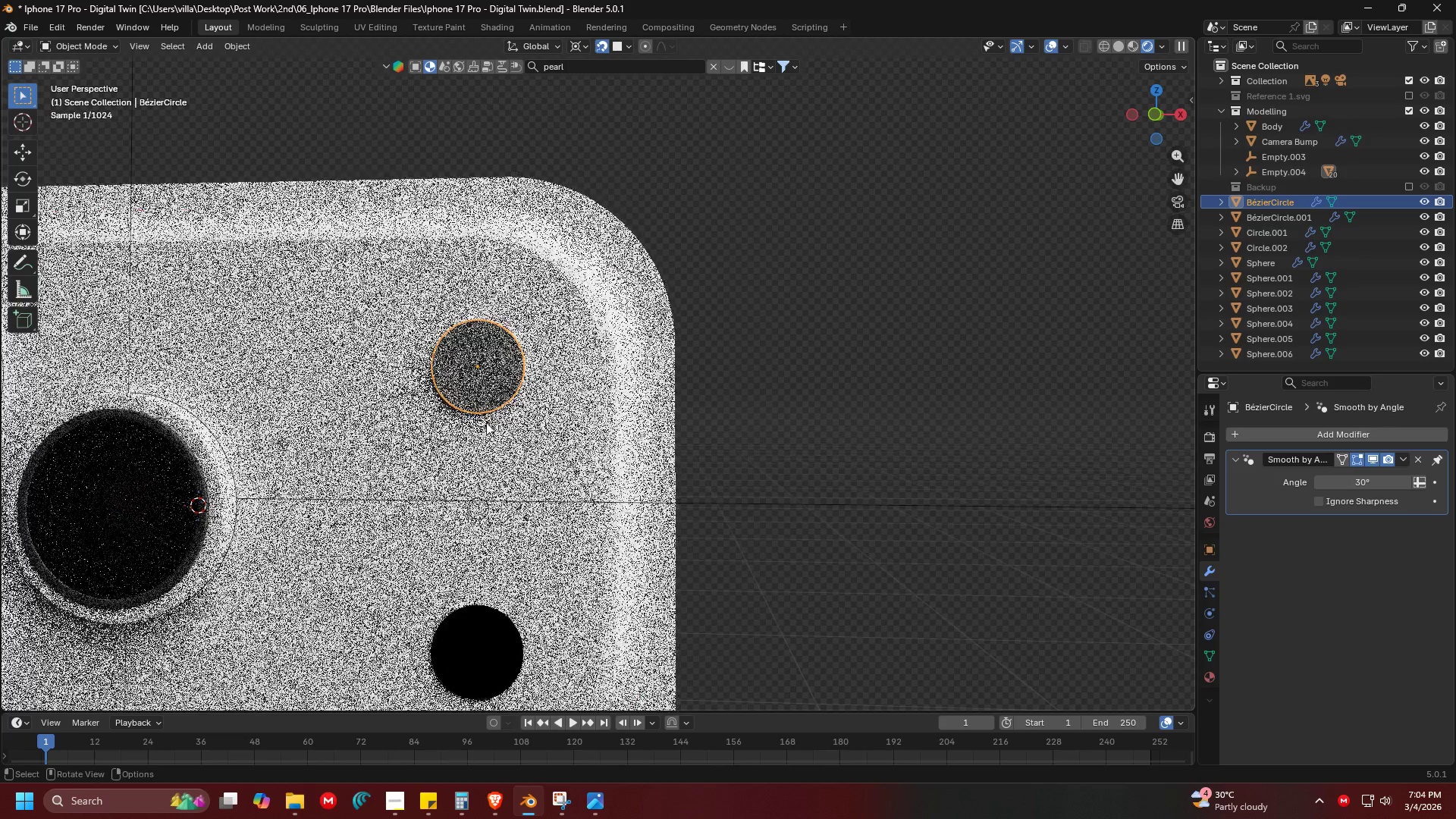 
scroll: coordinate [704, 451], scroll_direction: up, amount: 6.0
 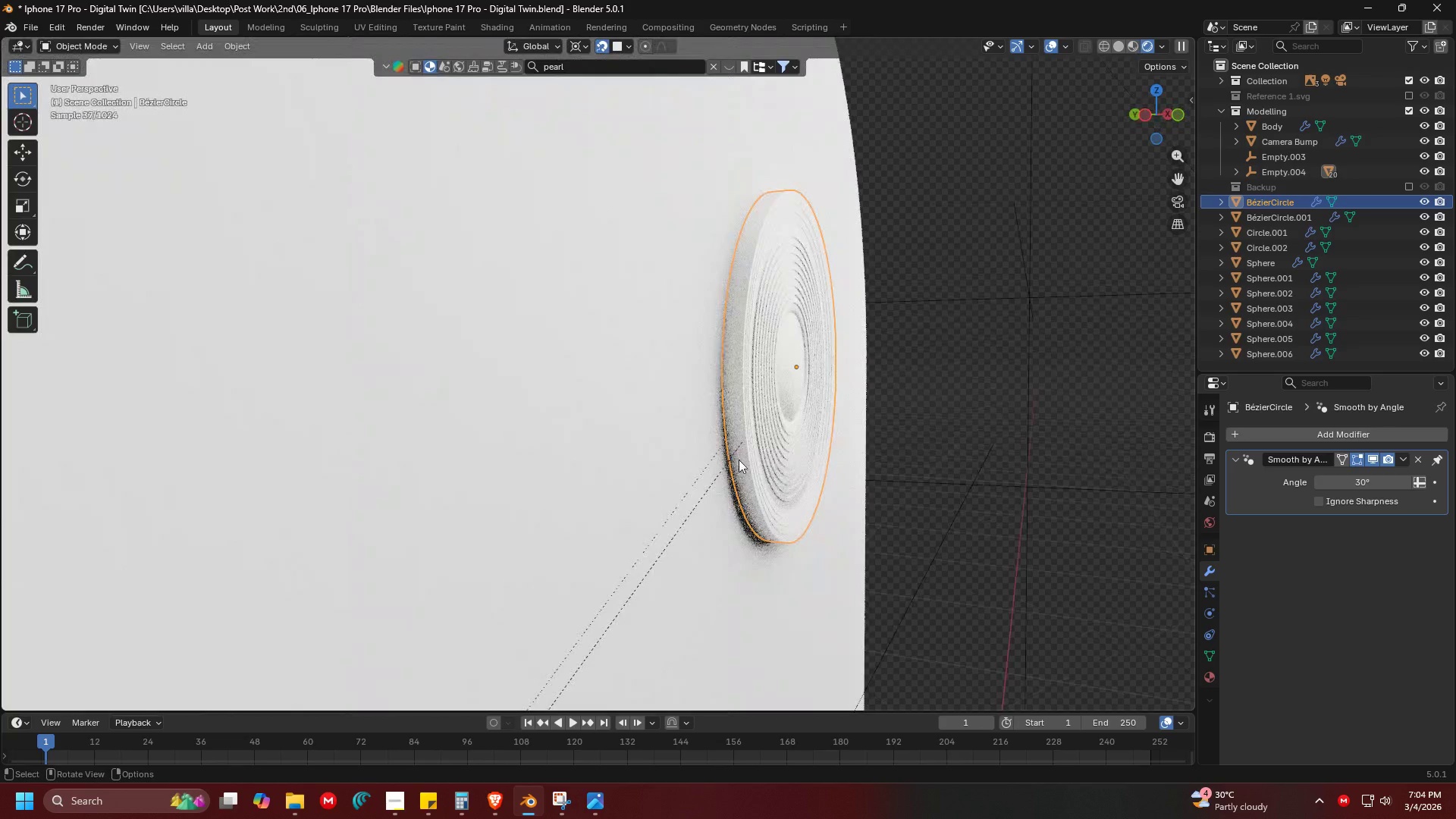 
left_click([741, 452])
 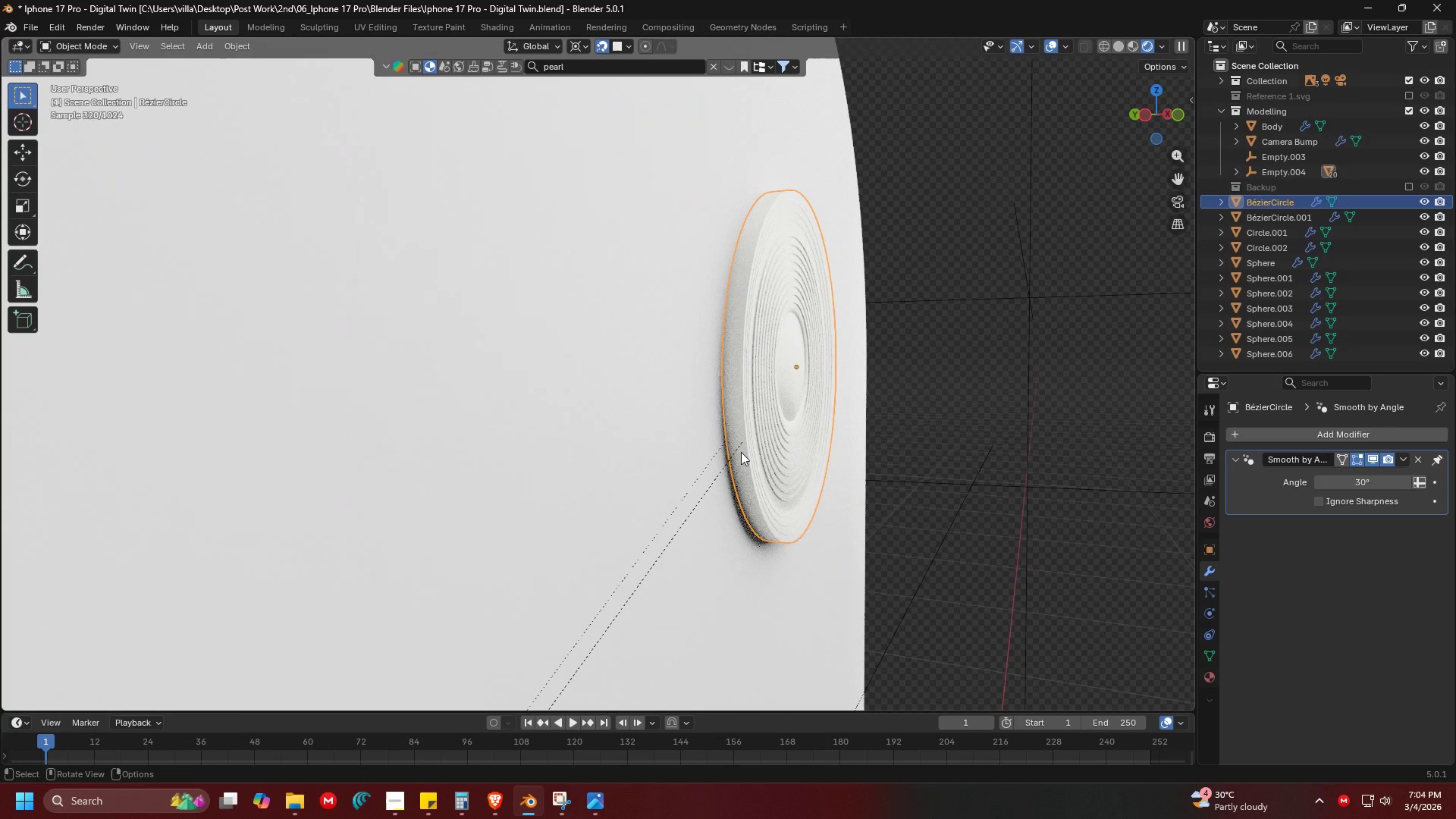 
key(Shift+ShiftLeft)
 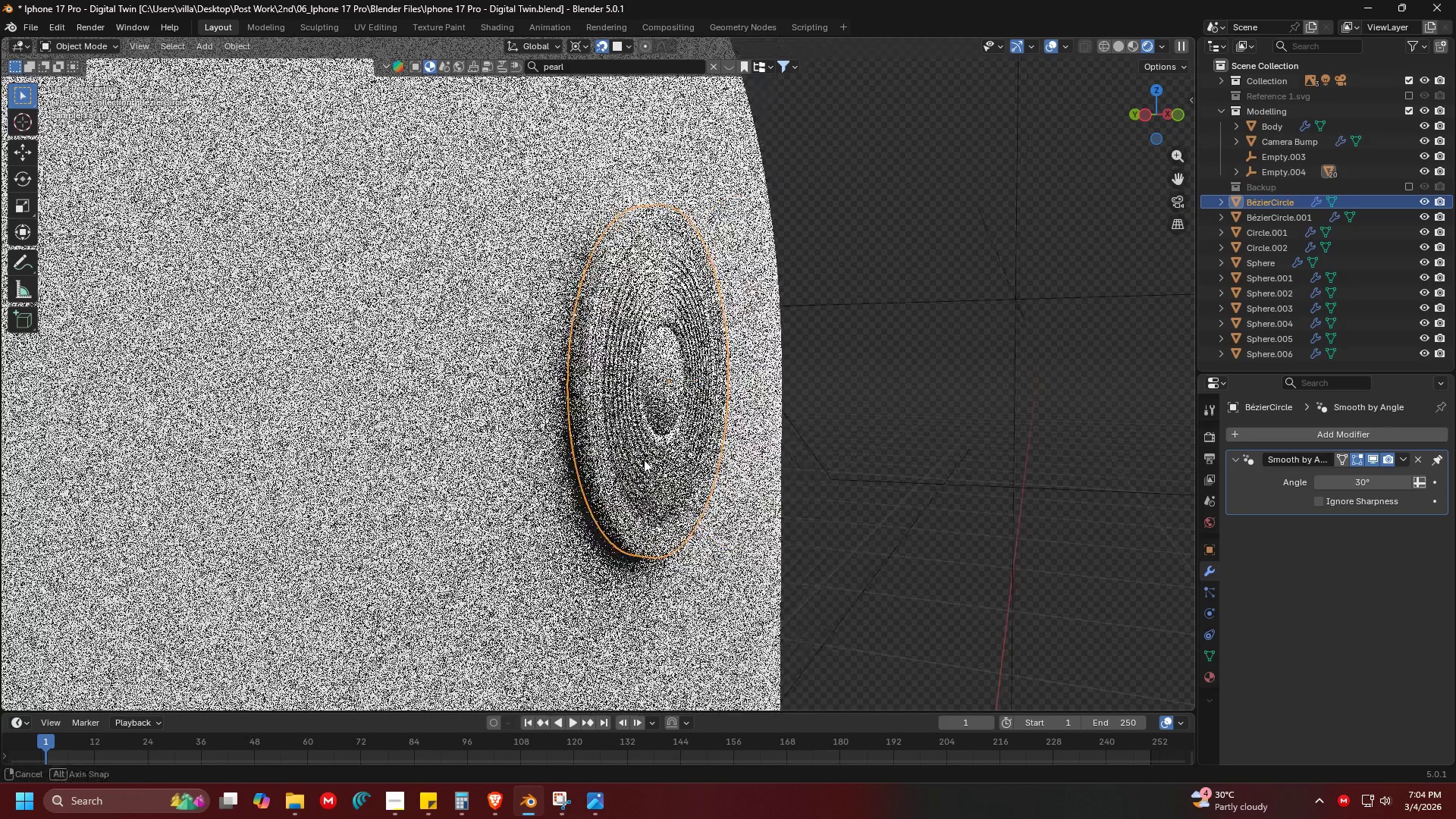 
scroll: coordinate [646, 452], scroll_direction: up, amount: 2.0
 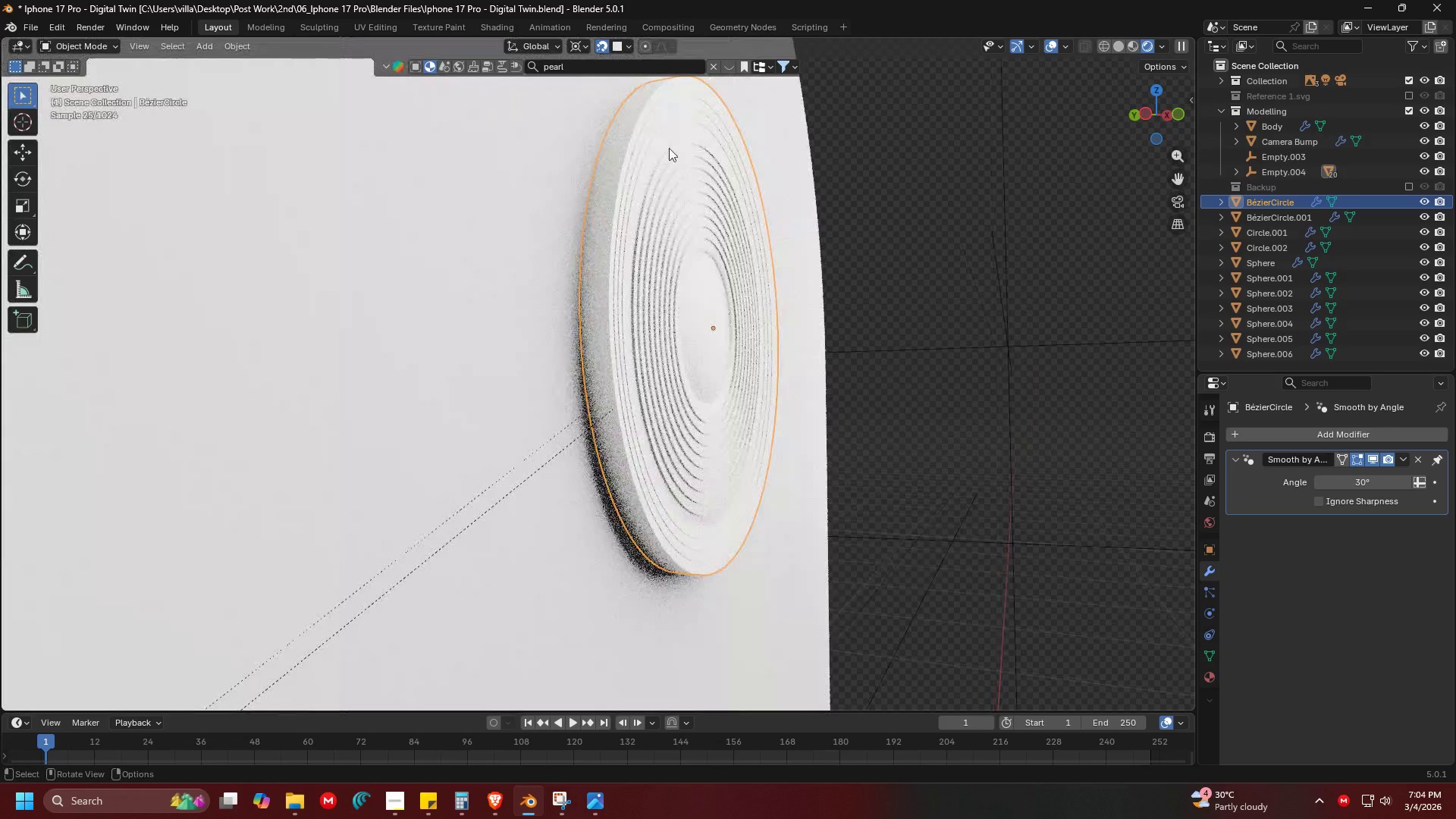 
key(Z)
 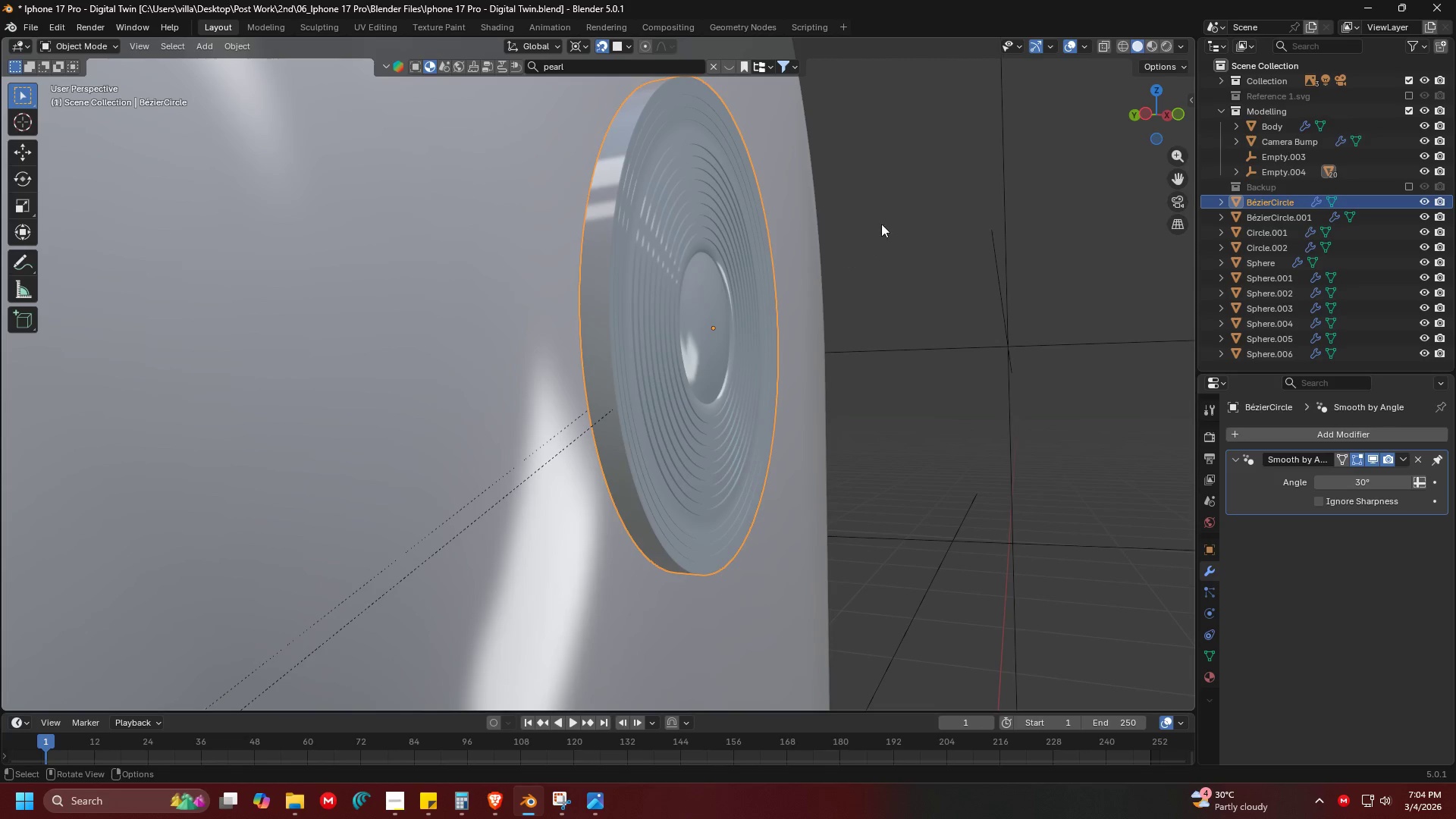 
key(Control+ControlLeft)
 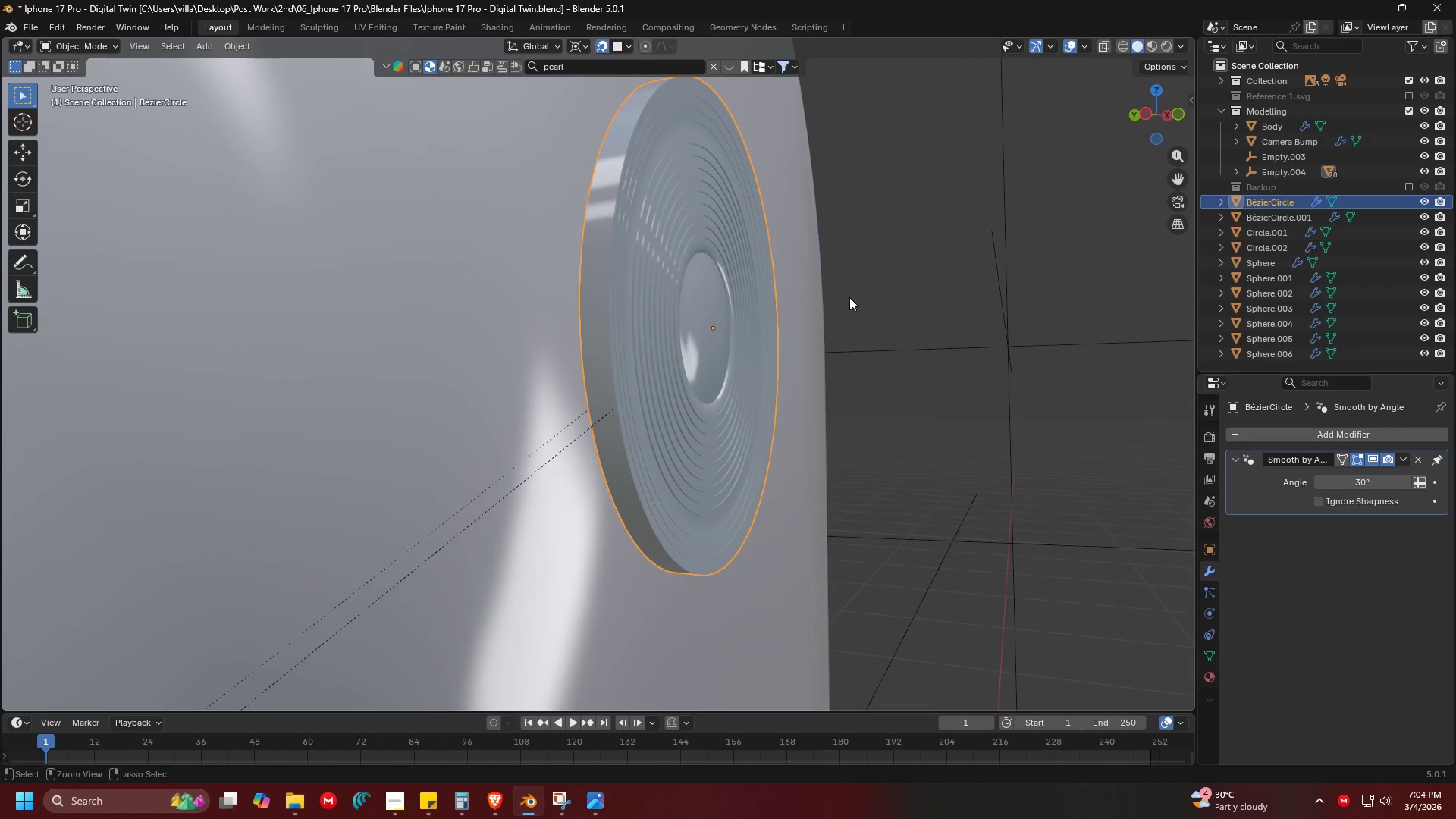 
key(Control+S)
 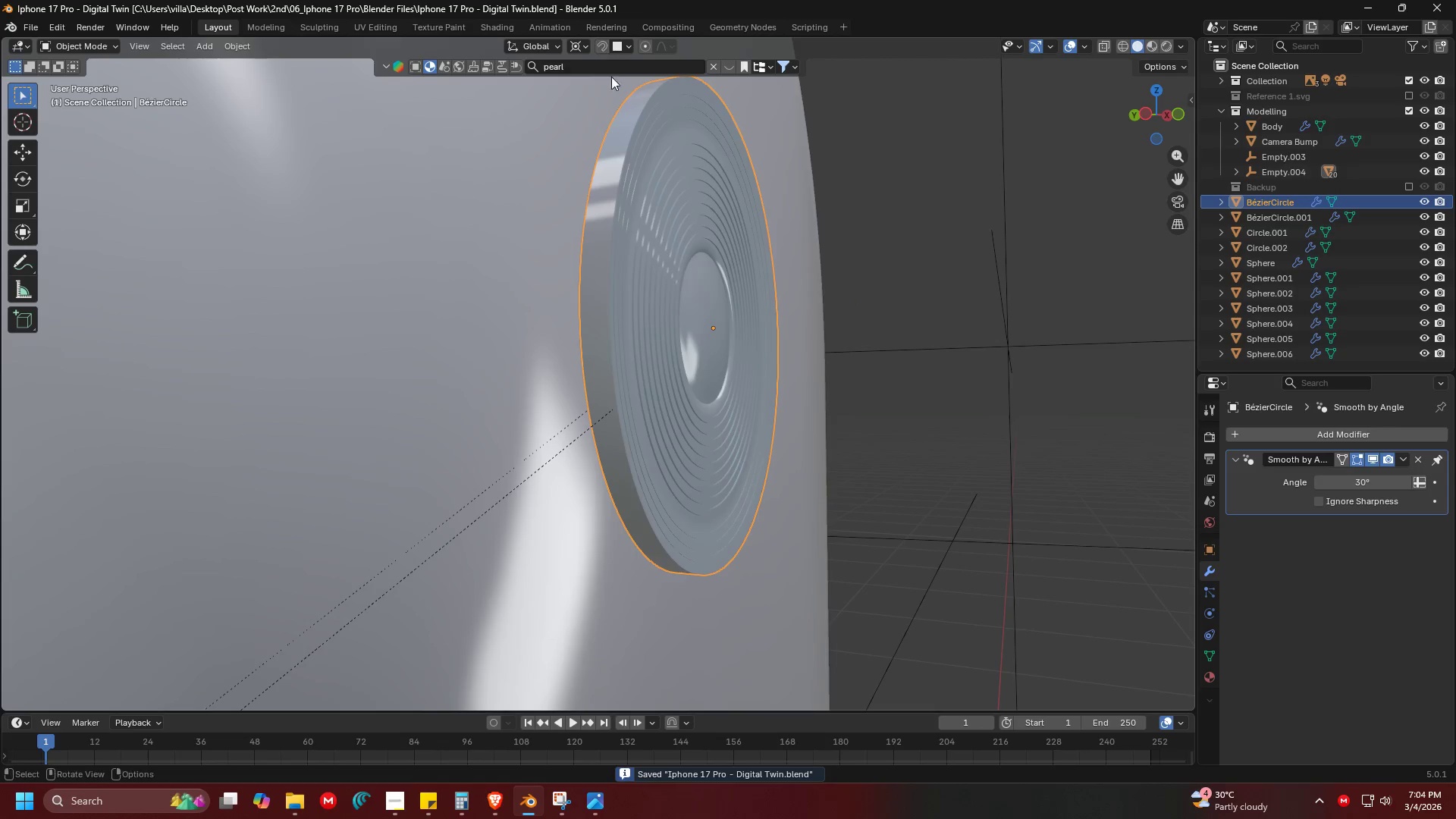 
double_click([583, 314])
 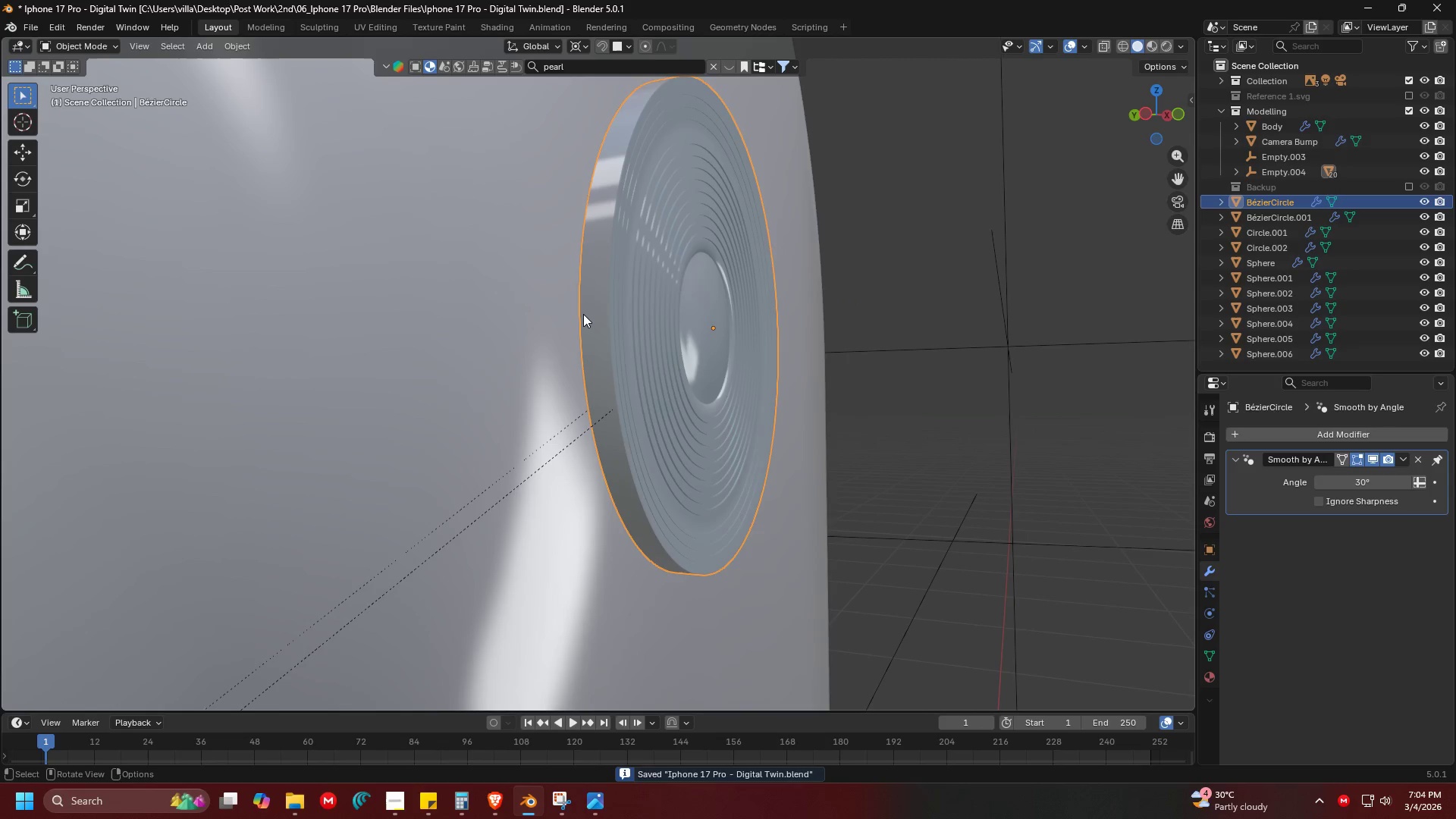 
triple_click([583, 314])
 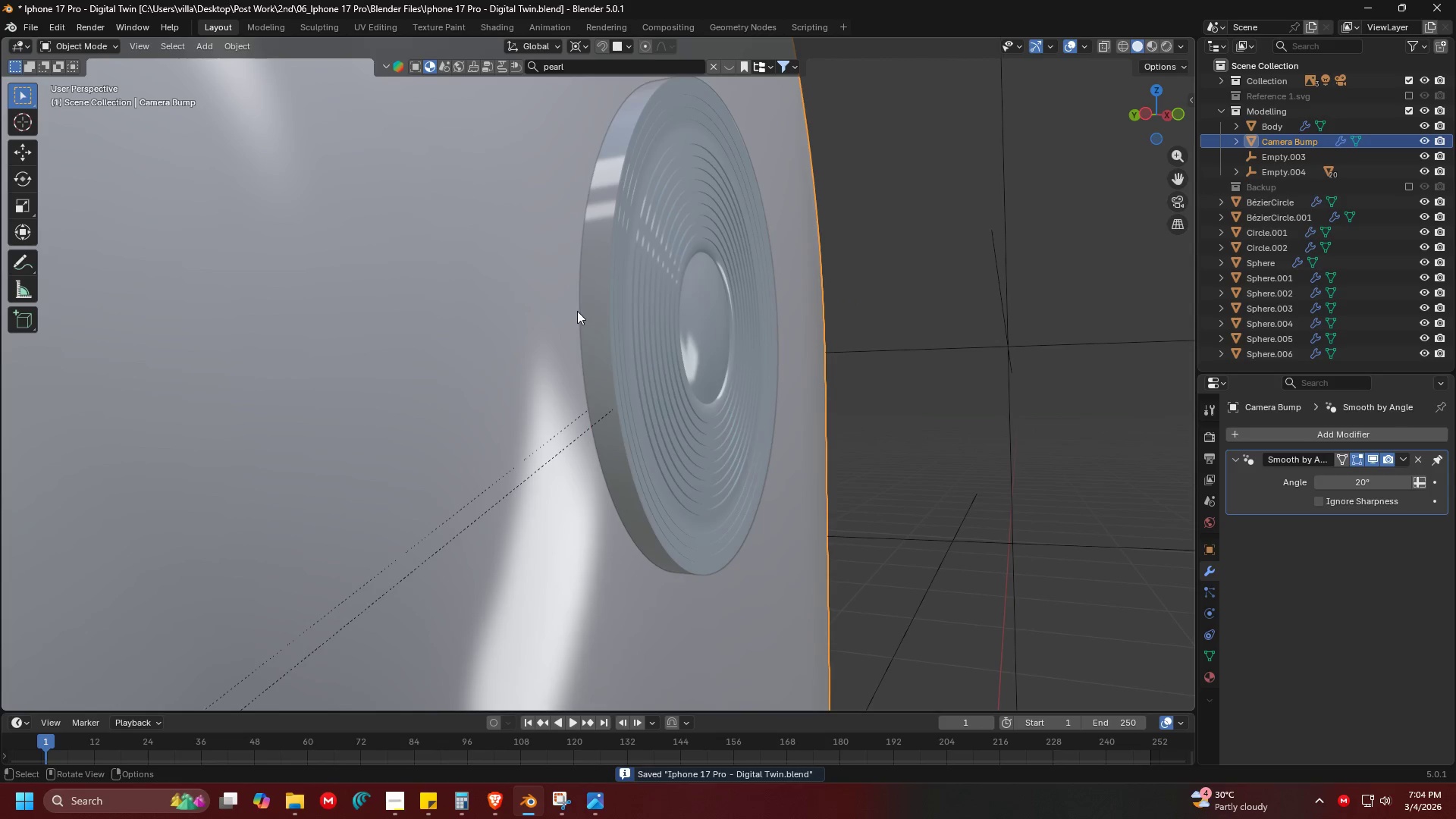 
left_click([592, 301])
 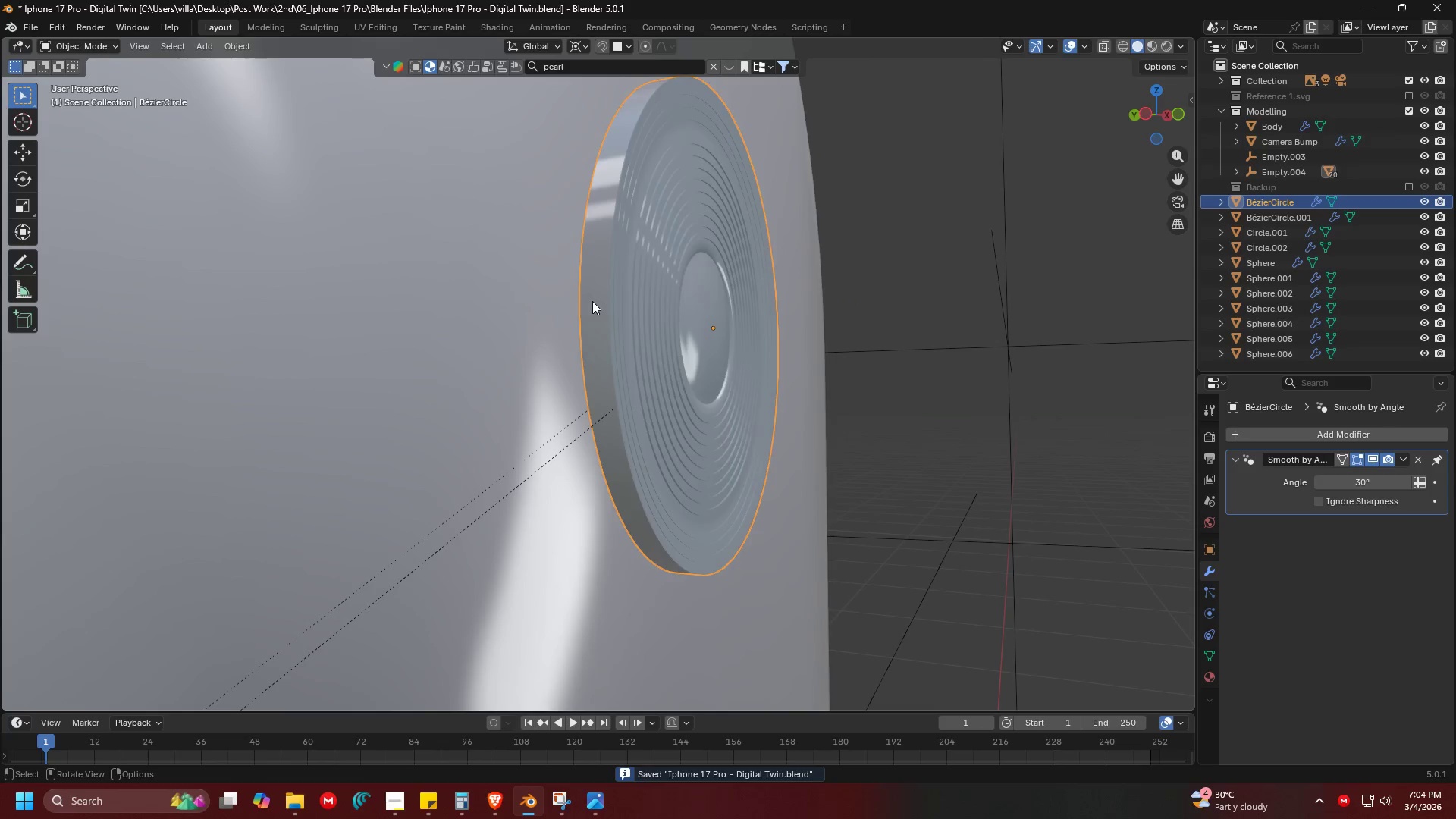 
key(Tab)
 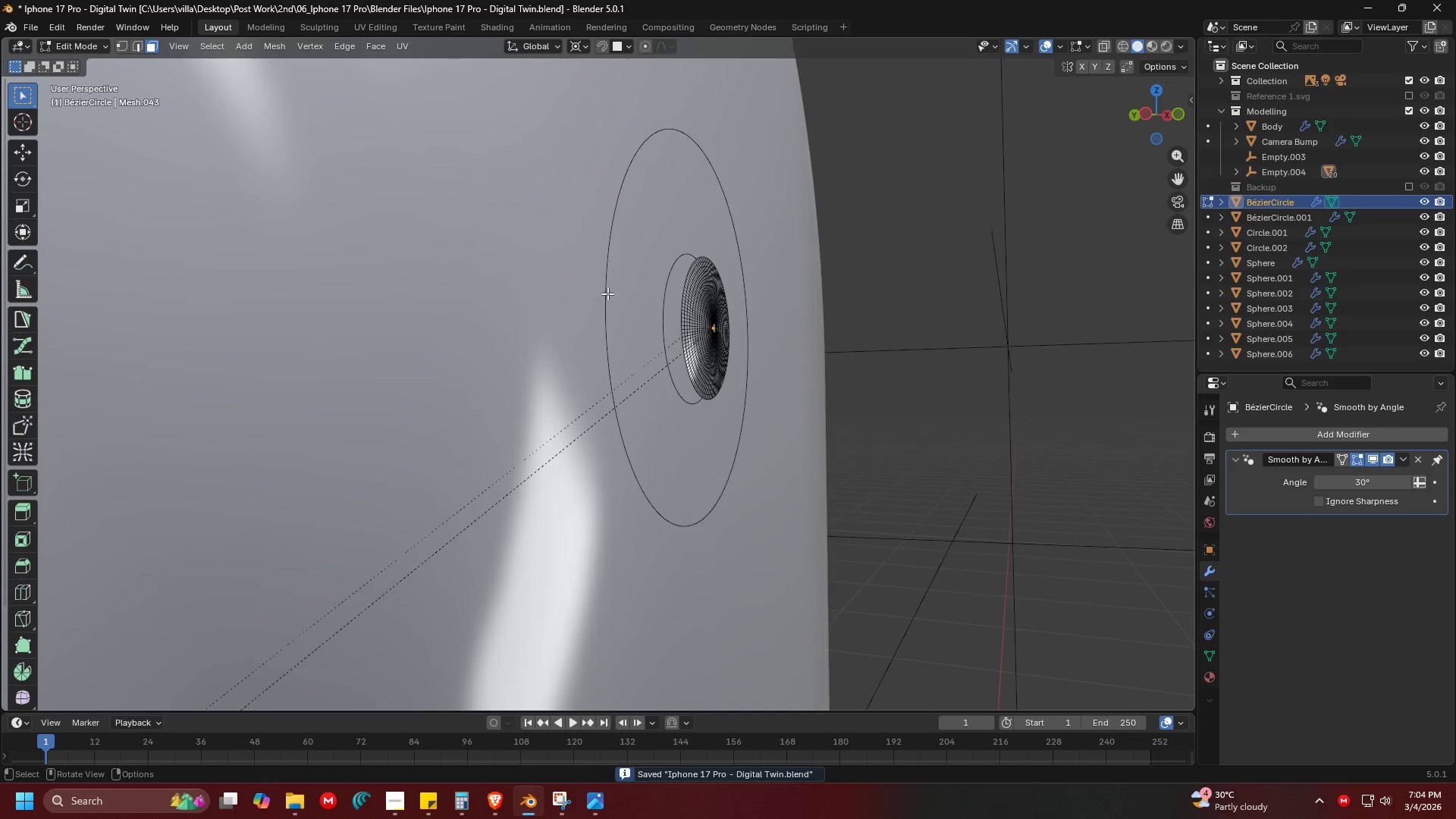 
key(Tab)
 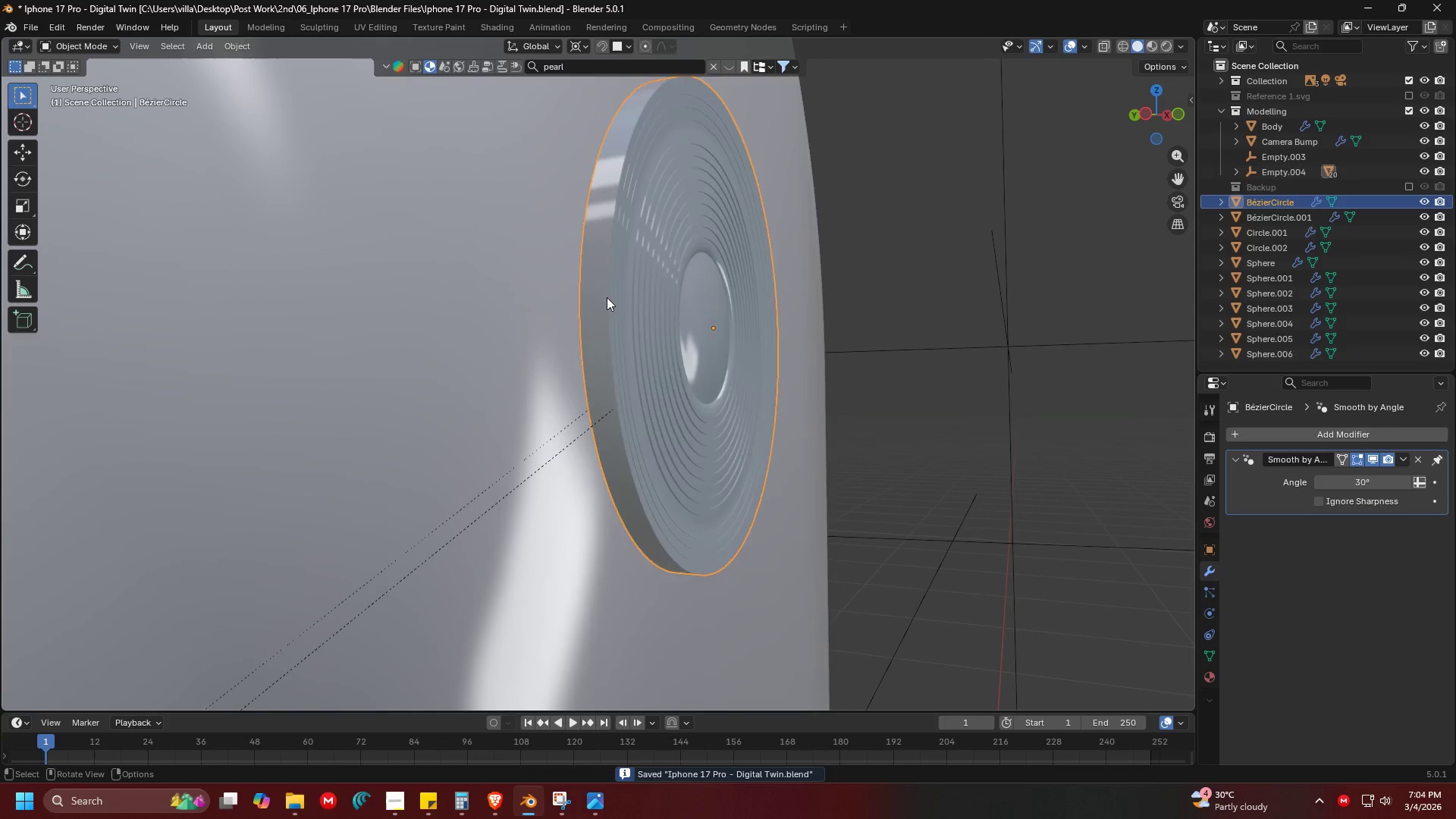 
key(Tab)
 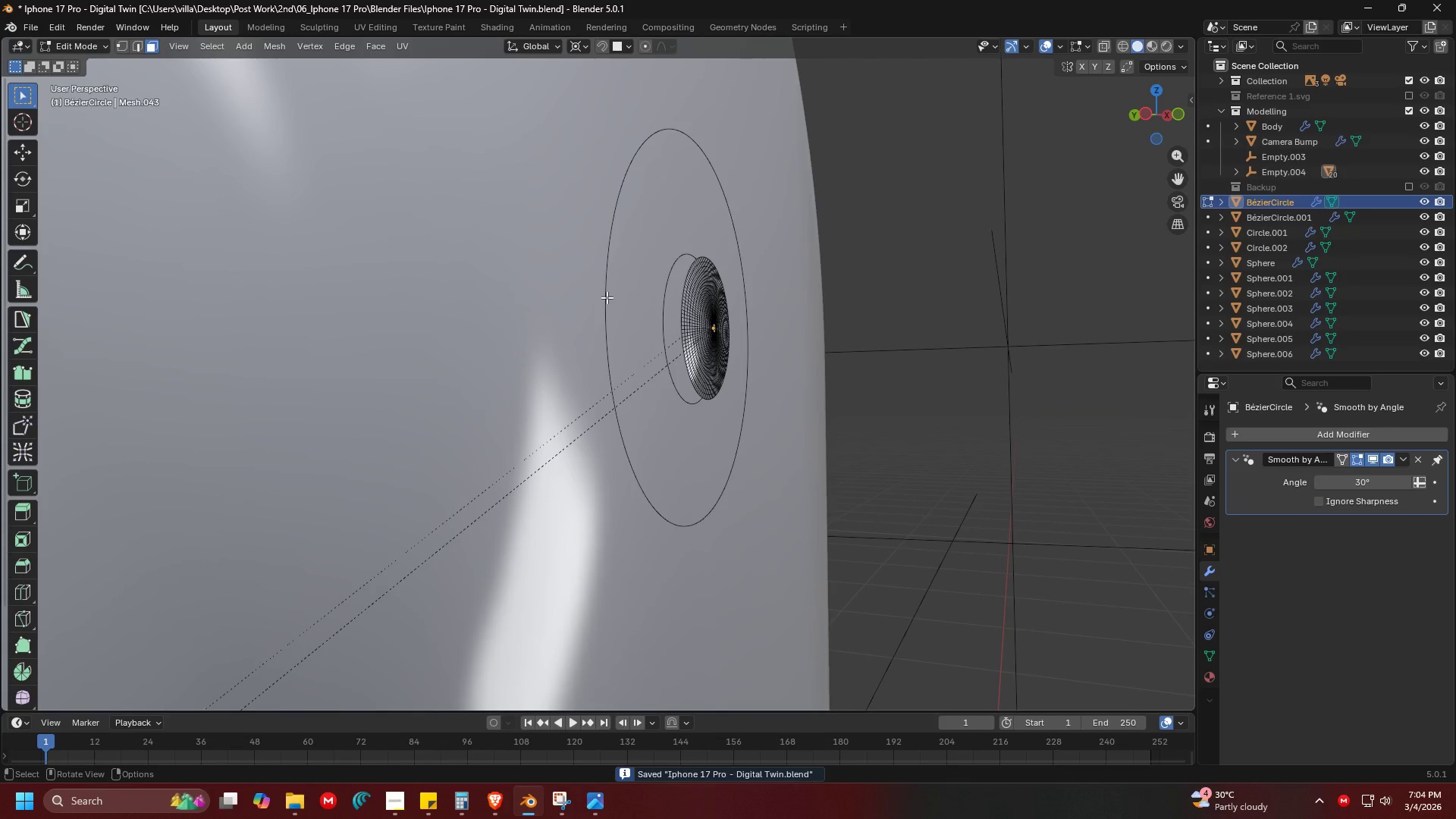 
key(Alt+H)
 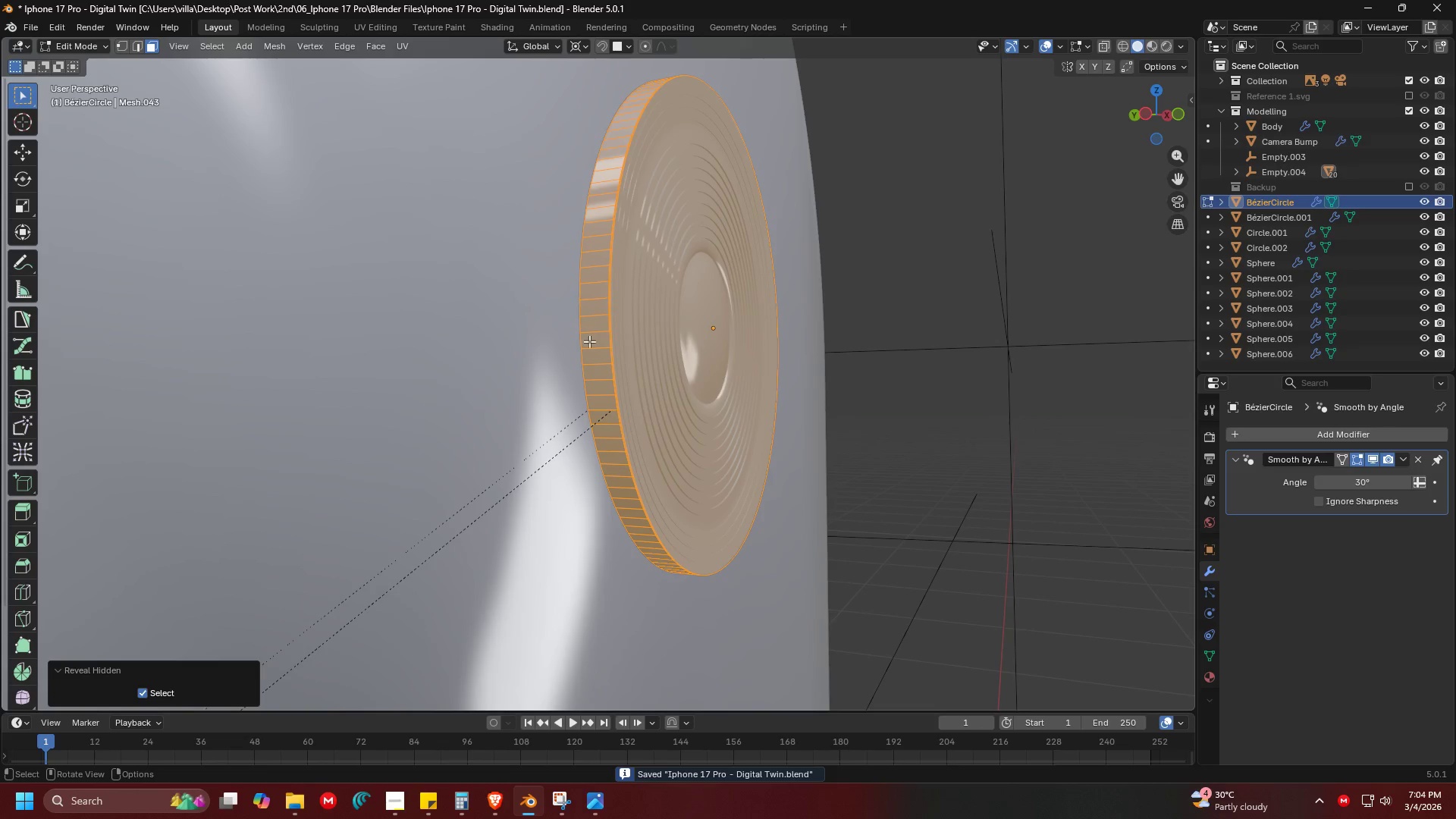 
left_click([588, 341])
 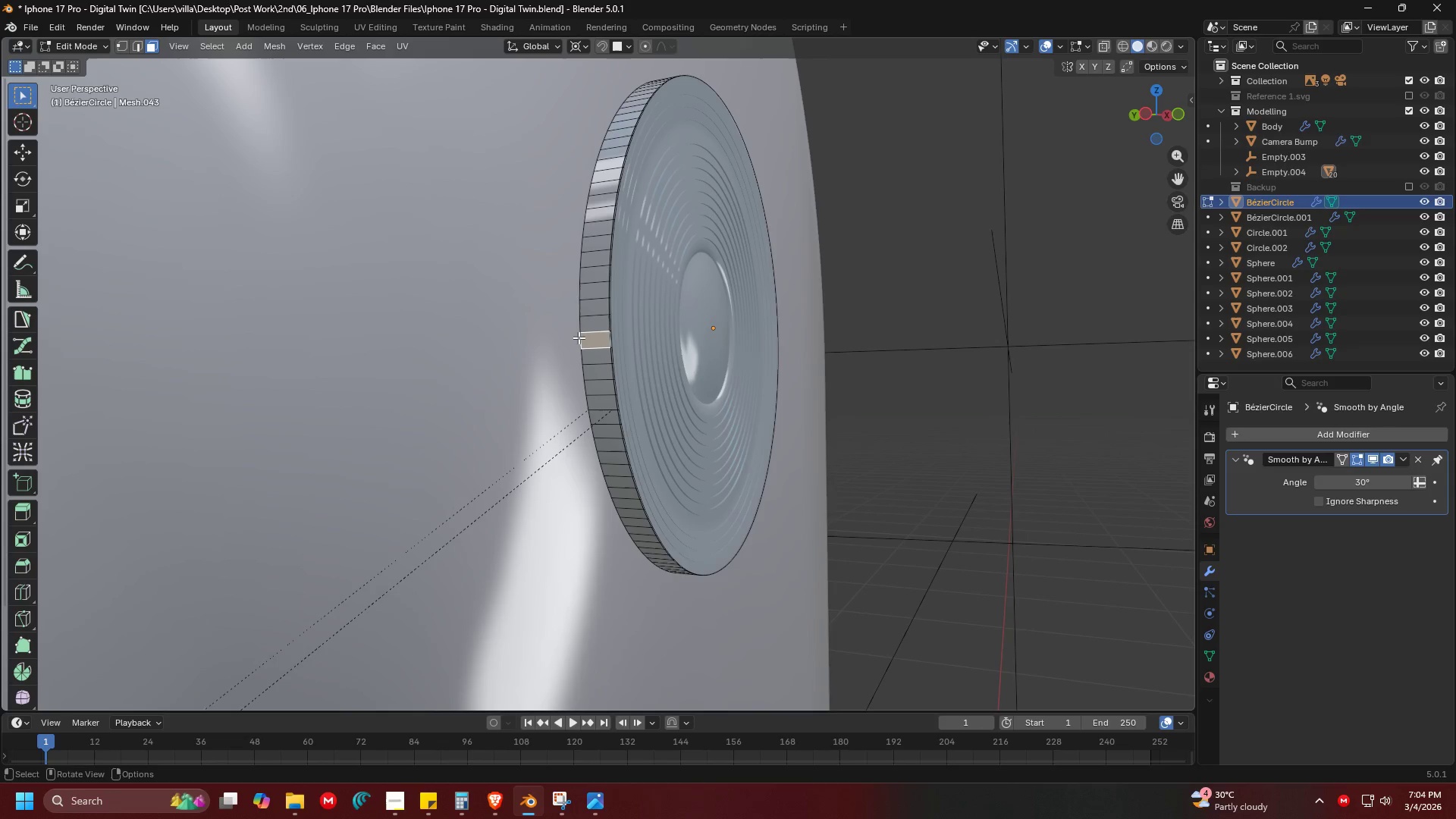 
key(Alt+AltLeft)
 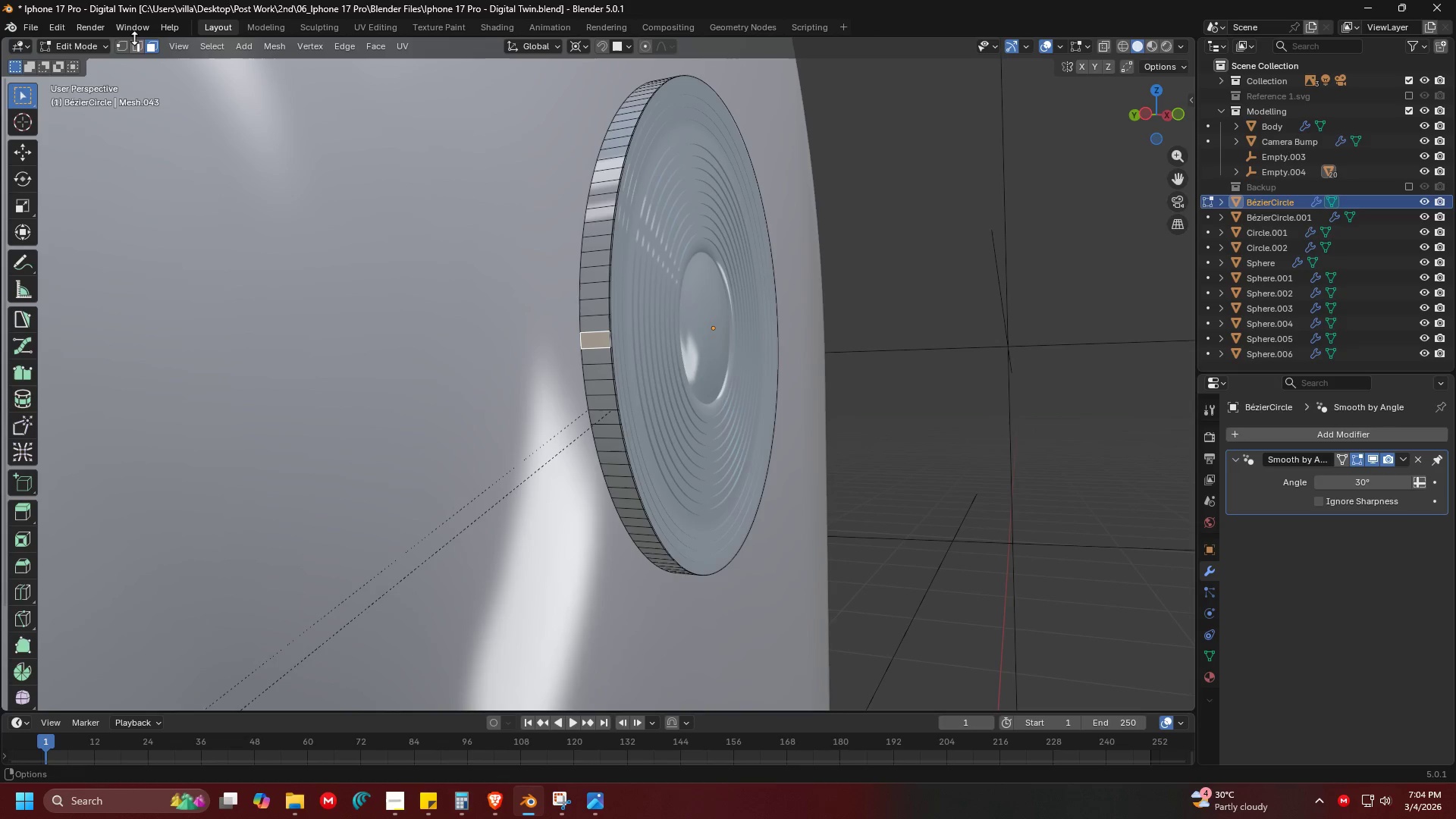 
left_click([130, 49])
 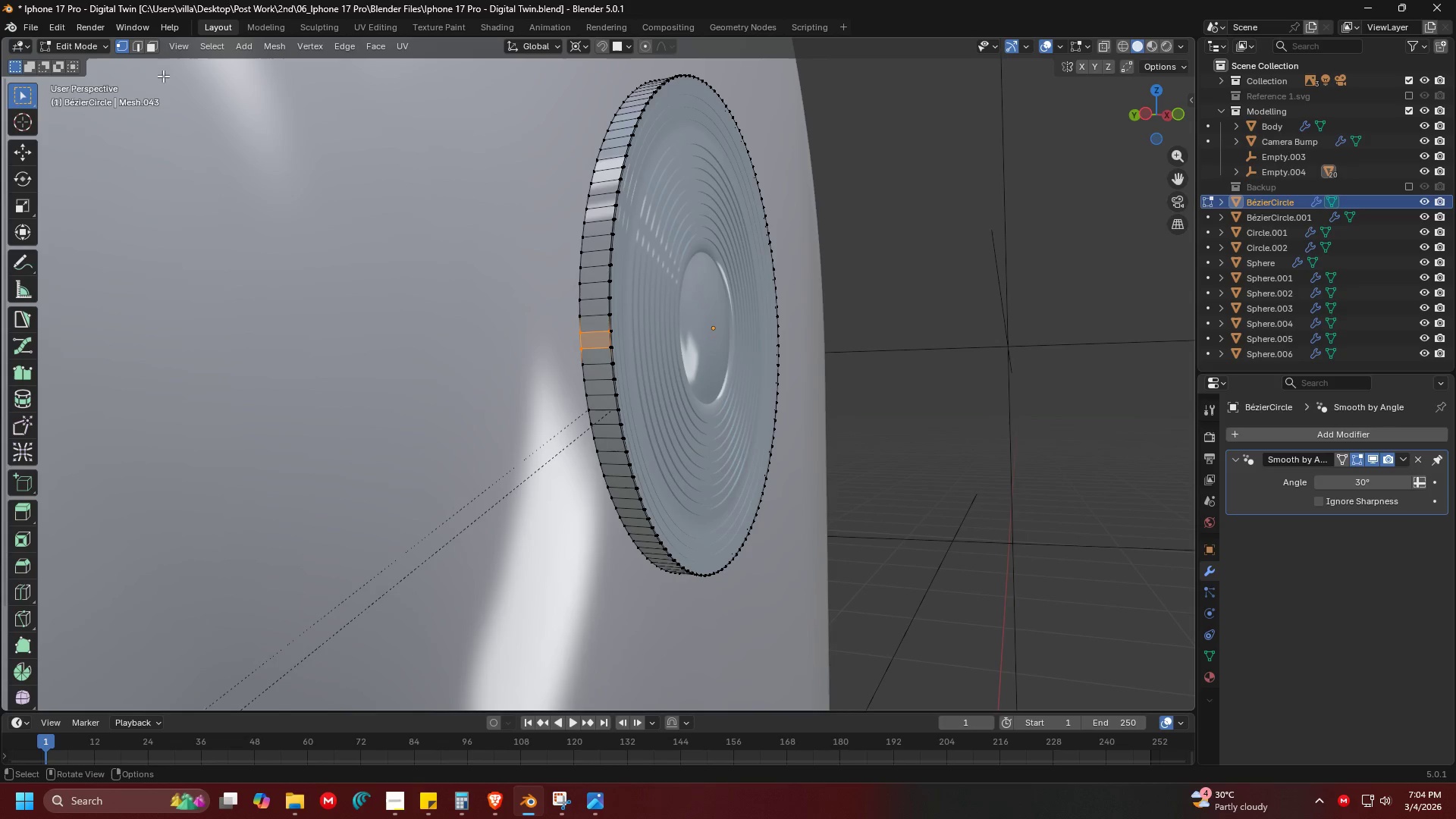 
hold_key(key=AltLeft, duration=0.84)
left_click([576, 308])
 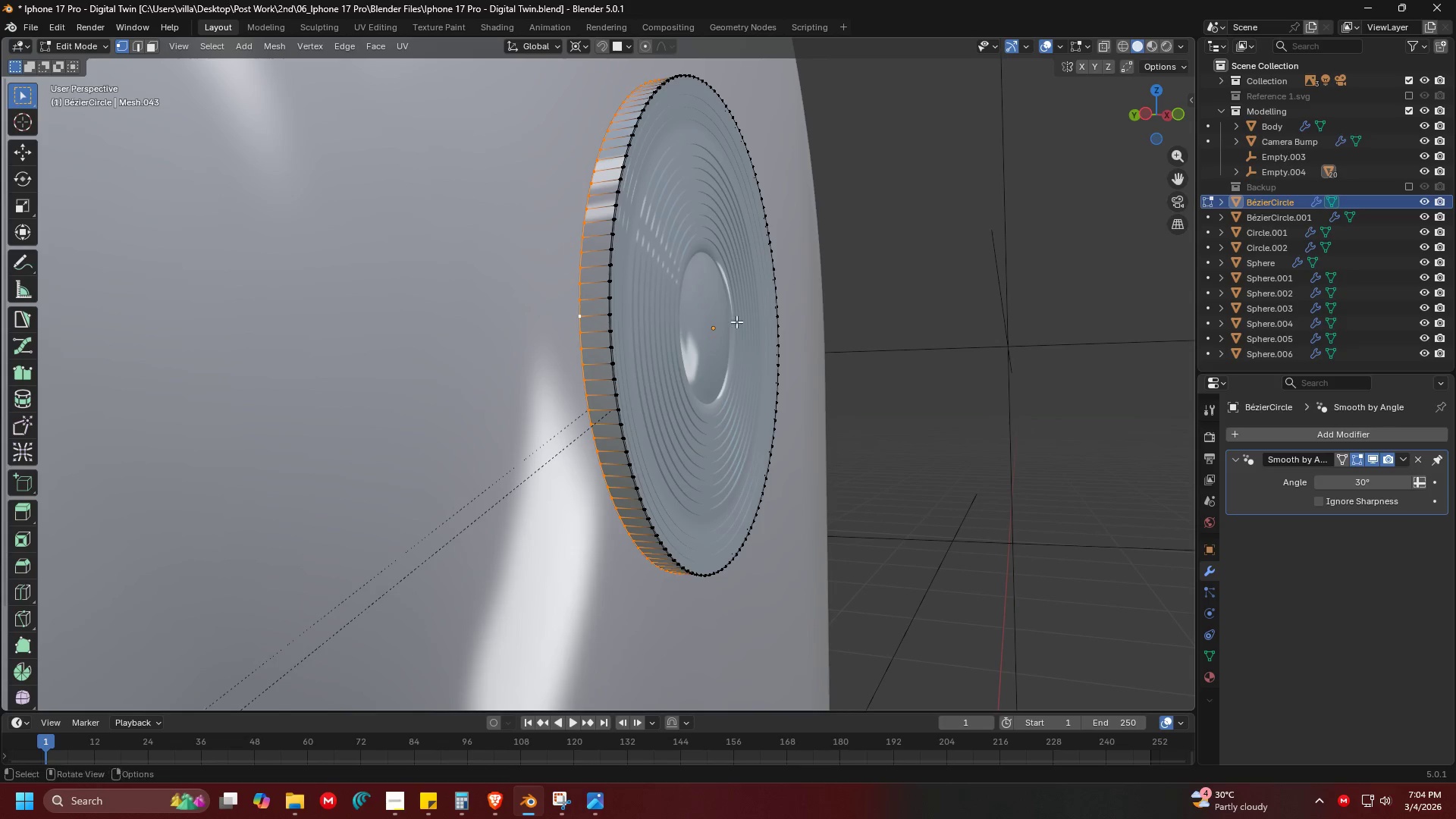 
hold_key(key=ShiftLeft, duration=0.64)
 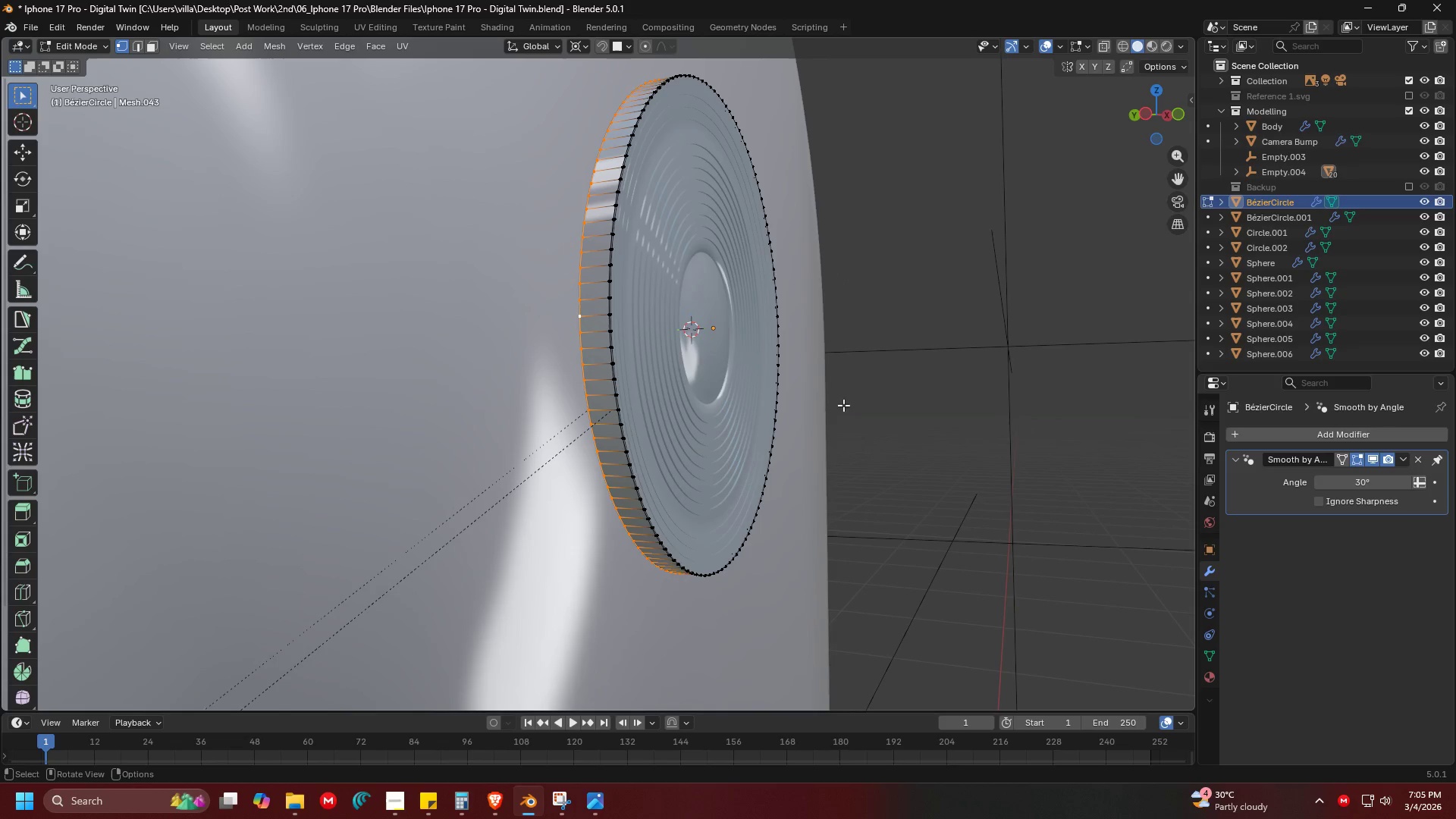 
hold_key(key=S, duration=0.36)
 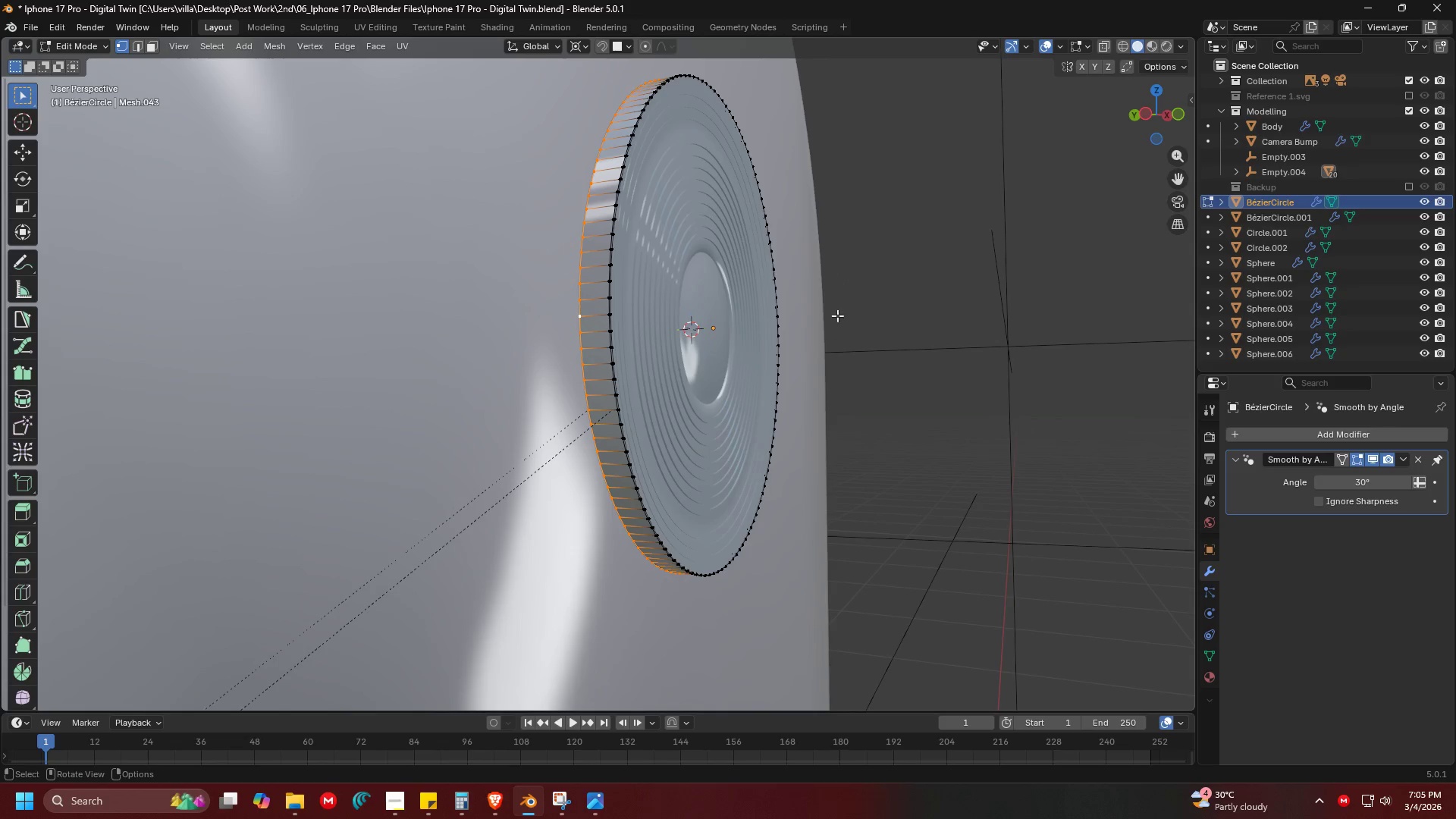 
key(Shift+D)
 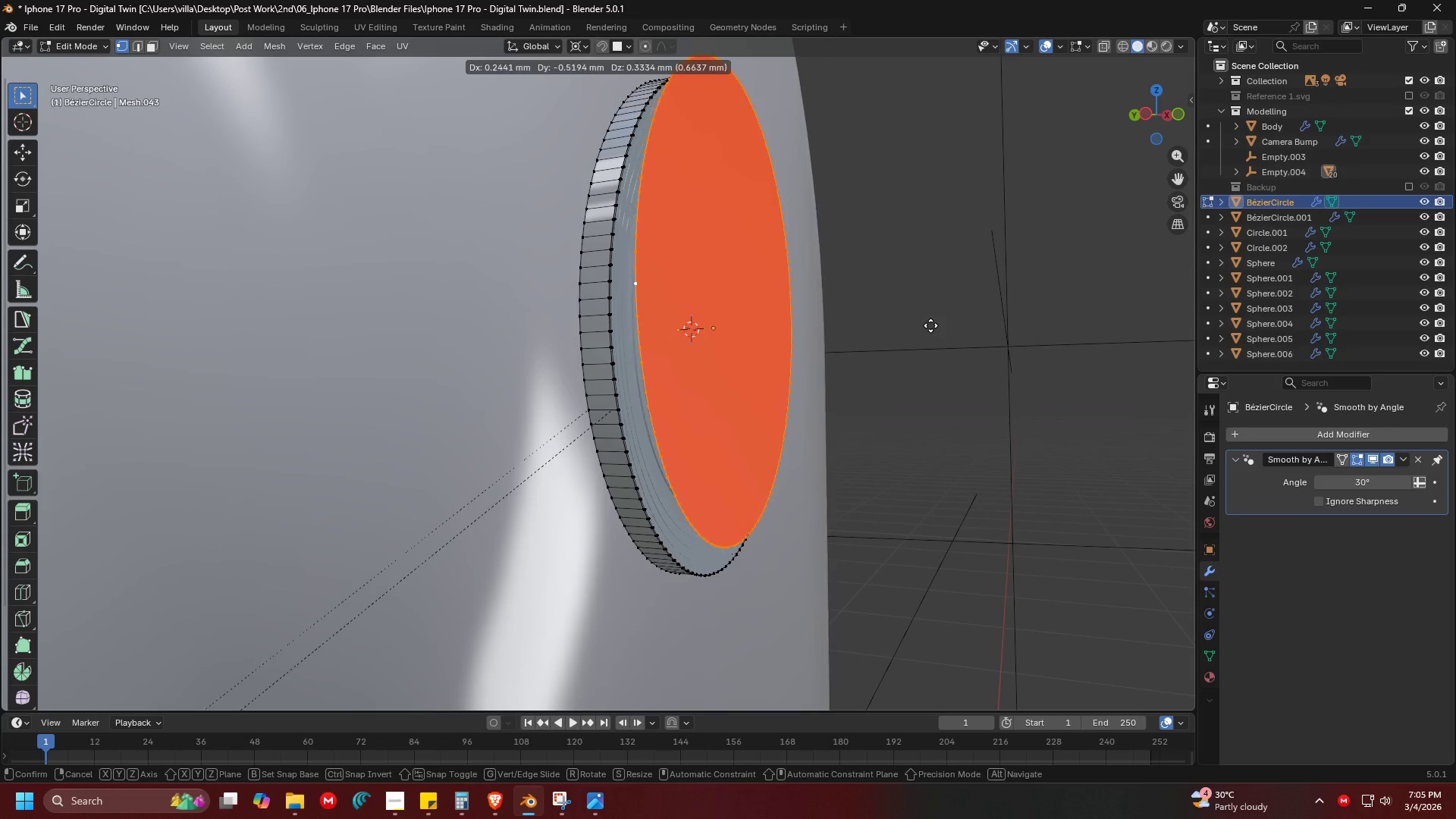 
right_click([930, 325])
 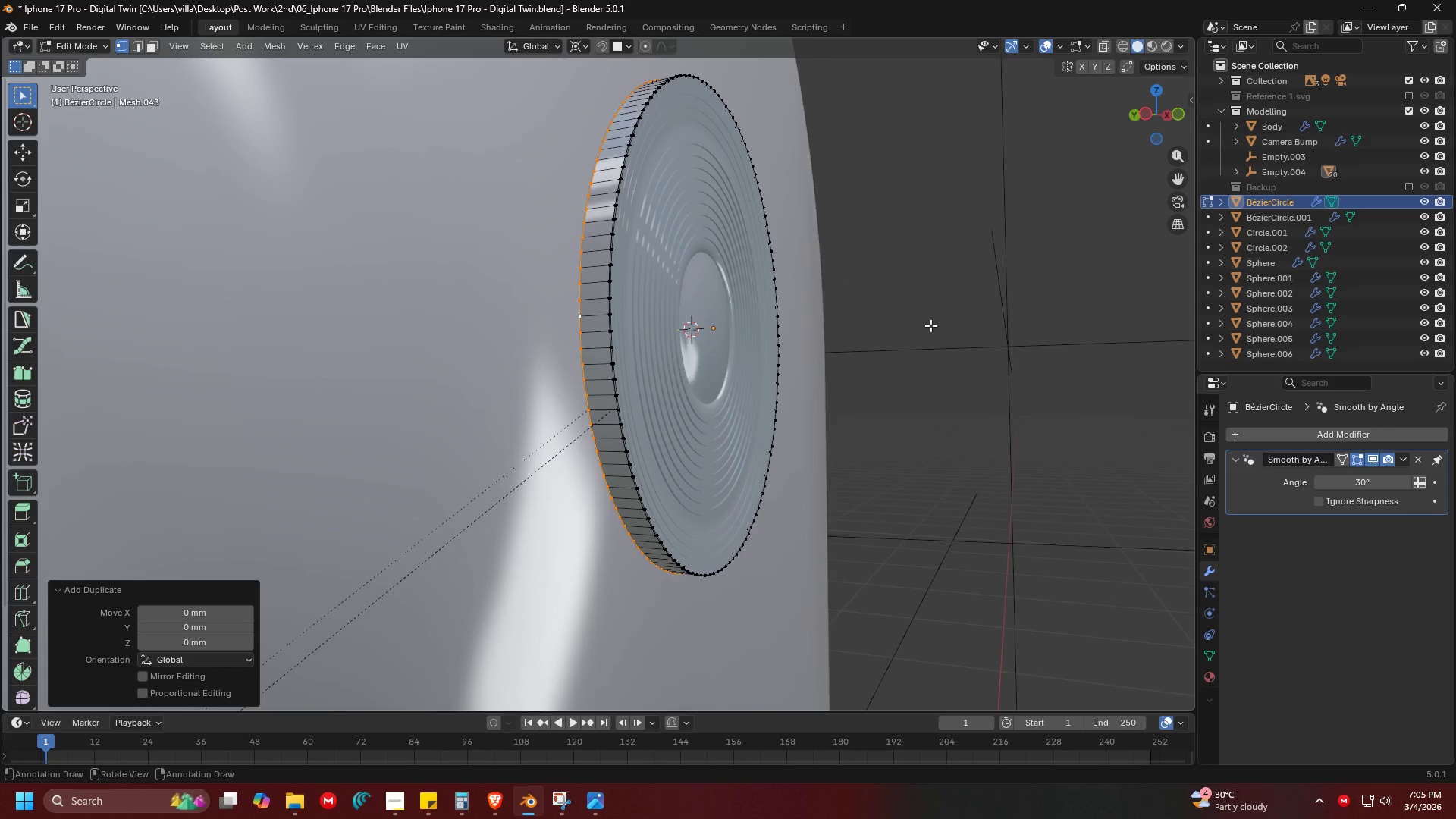 
type(op)
 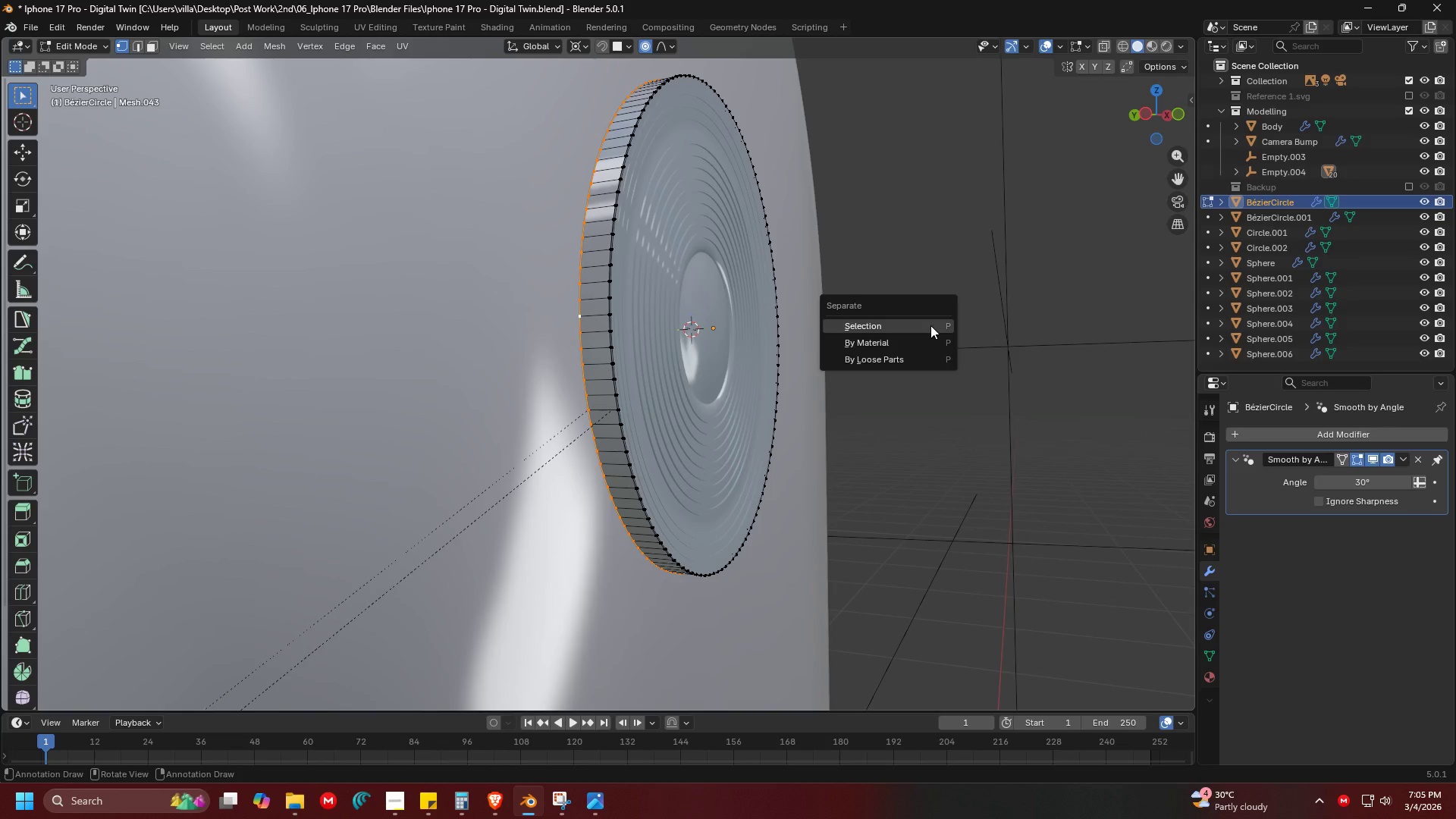 
left_click([930, 325])
 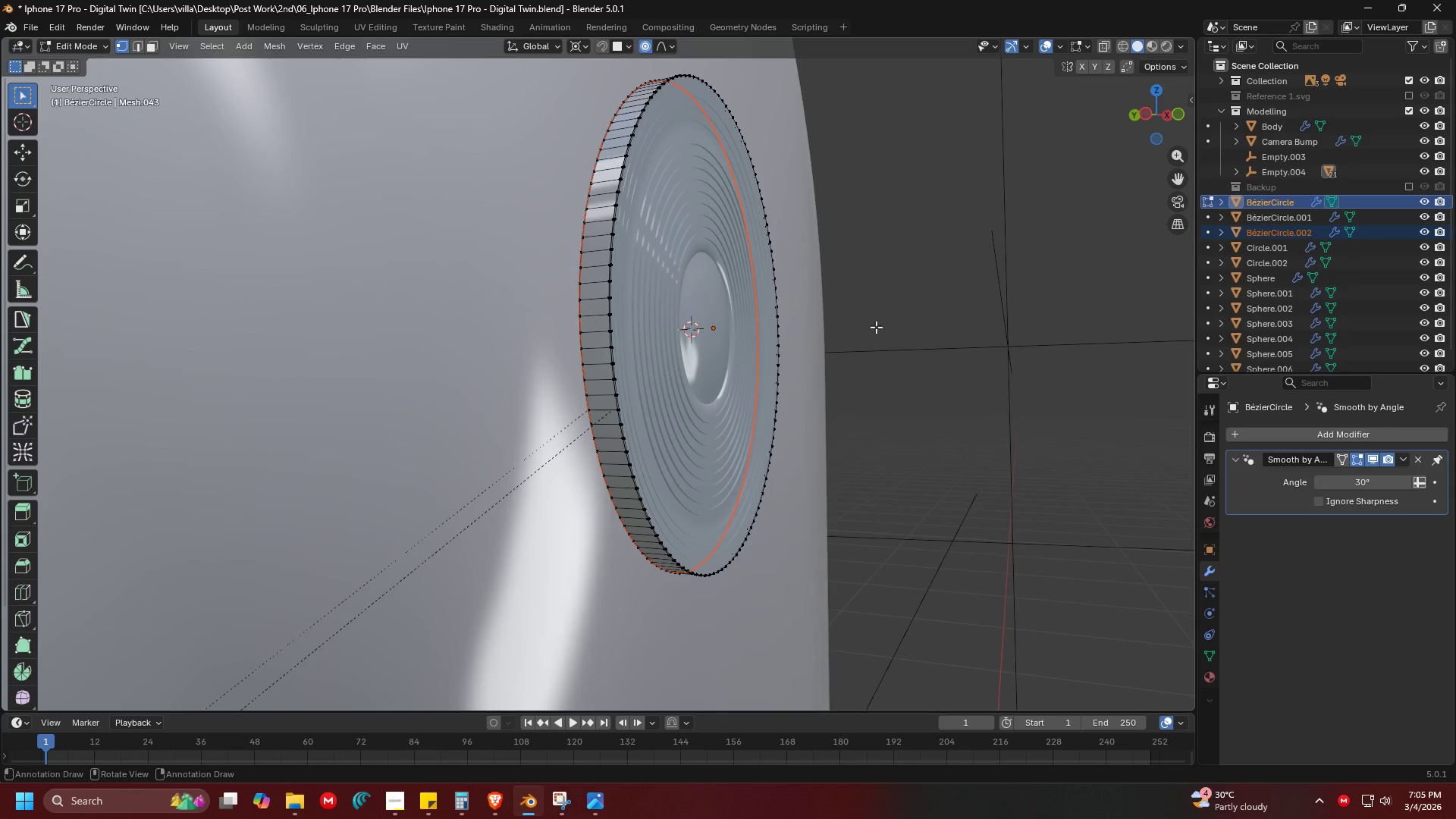 
key(Tab)
 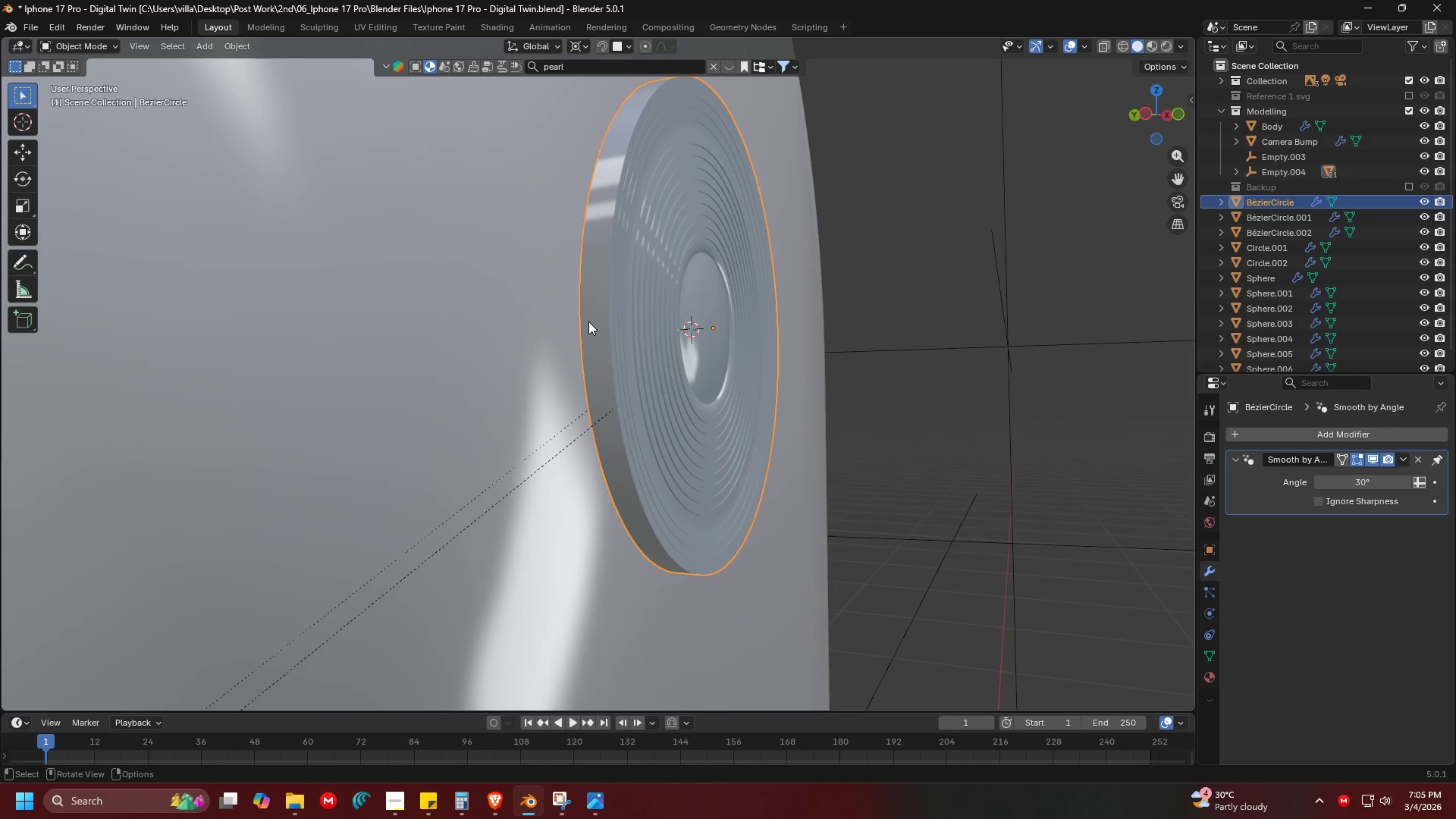 
double_click([584, 320])
 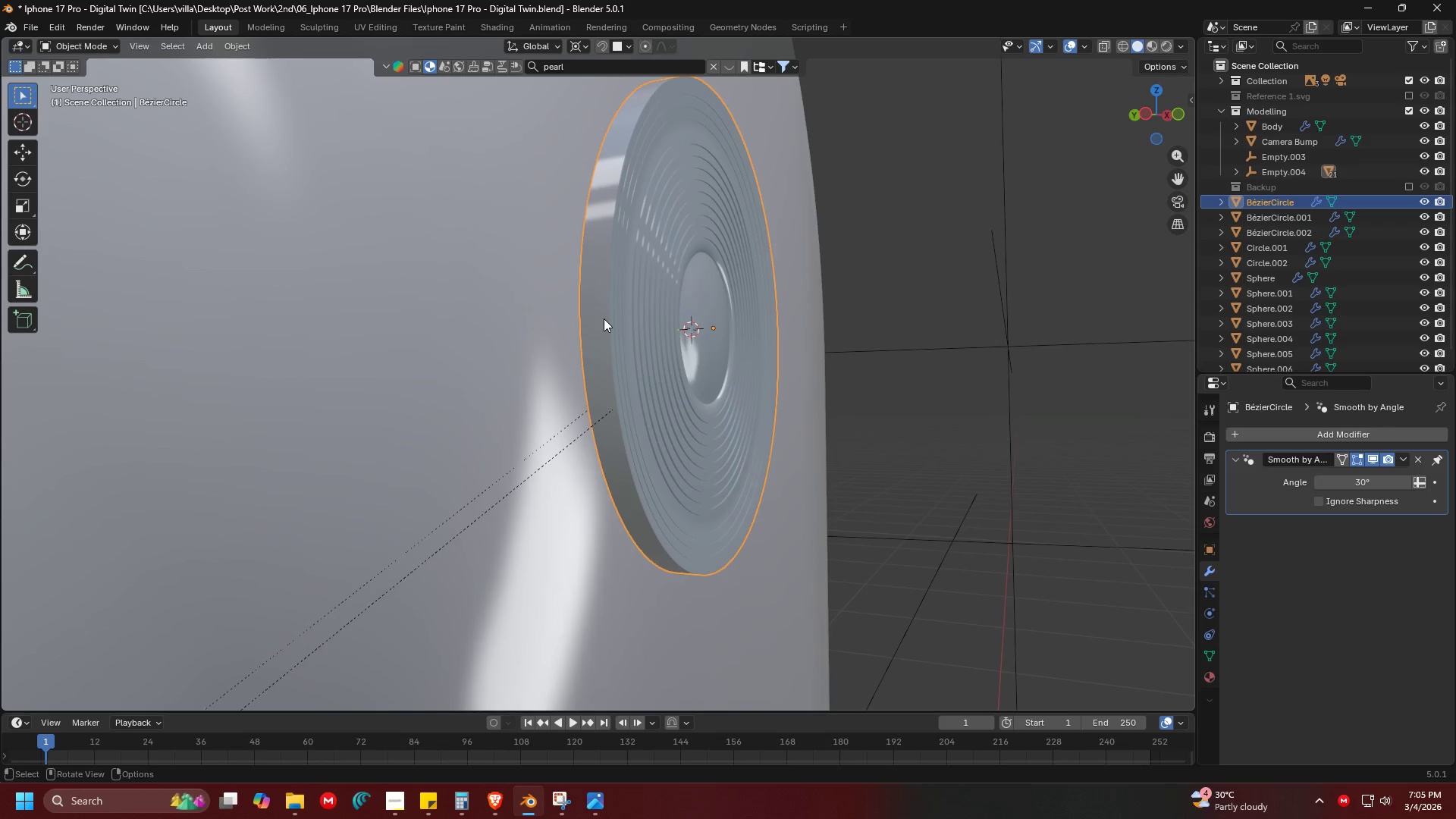 
key(H)
 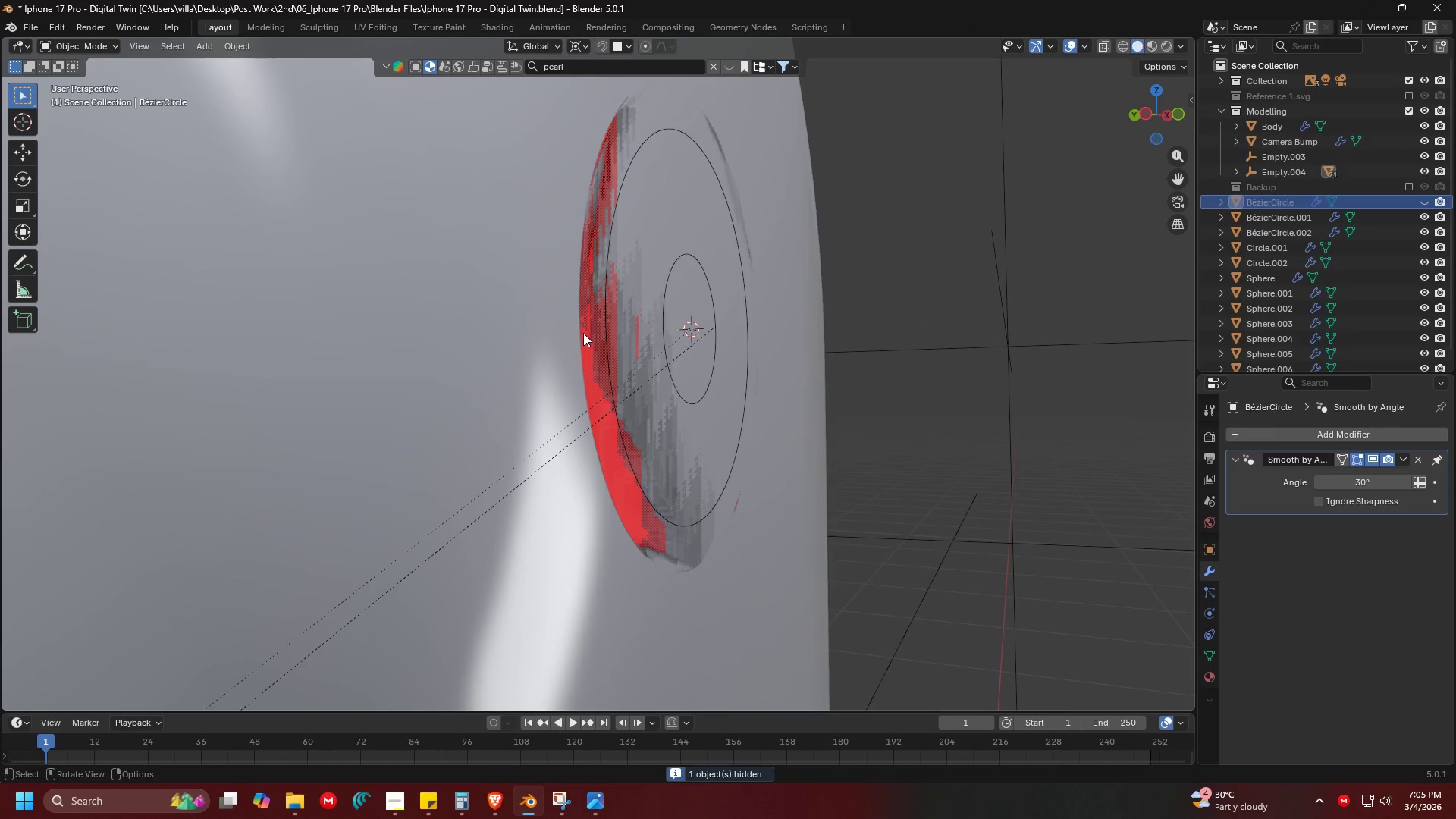 
double_click([583, 333])
 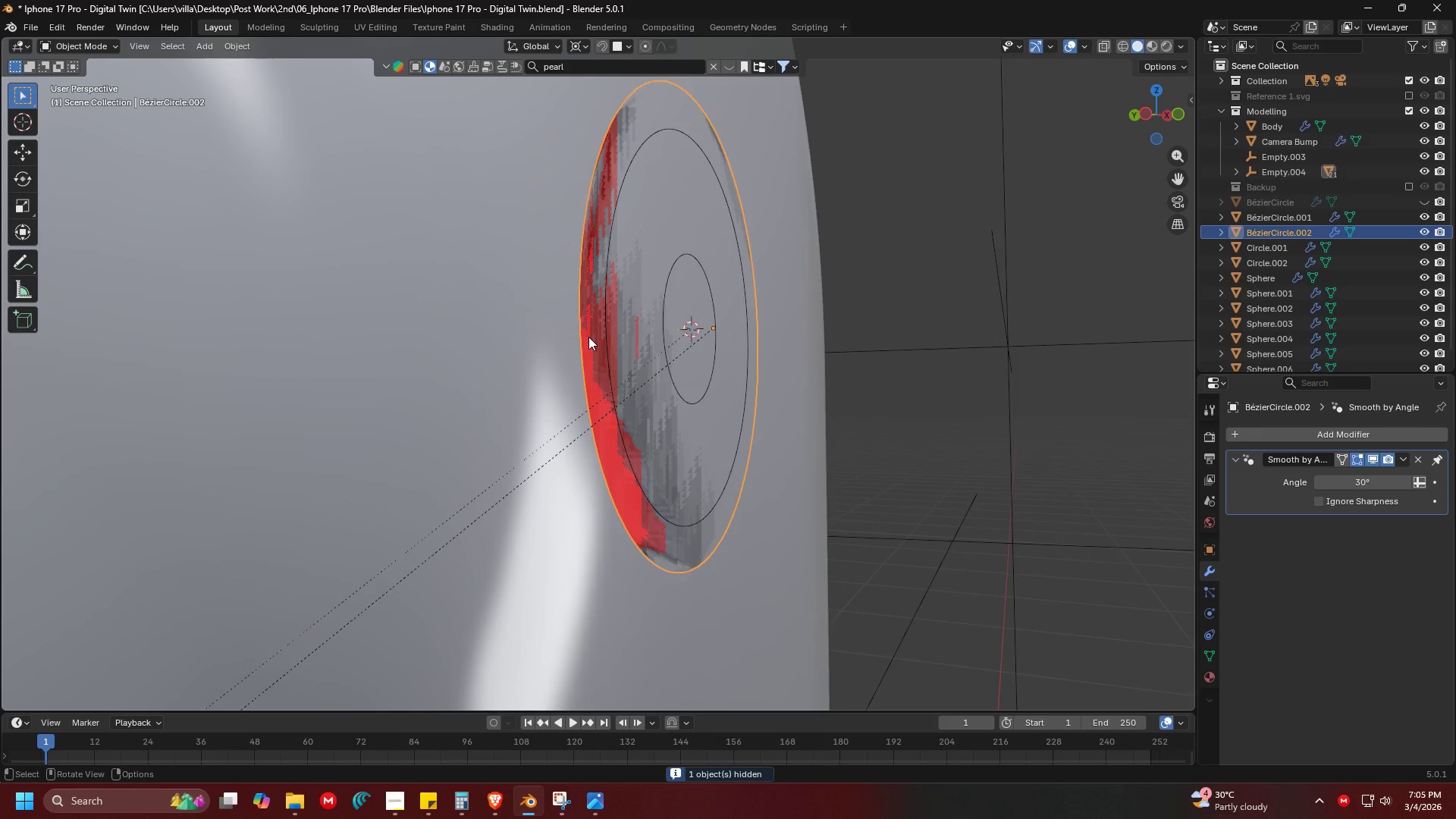 
scroll: coordinate [604, 355], scroll_direction: down, amount: 2.0
 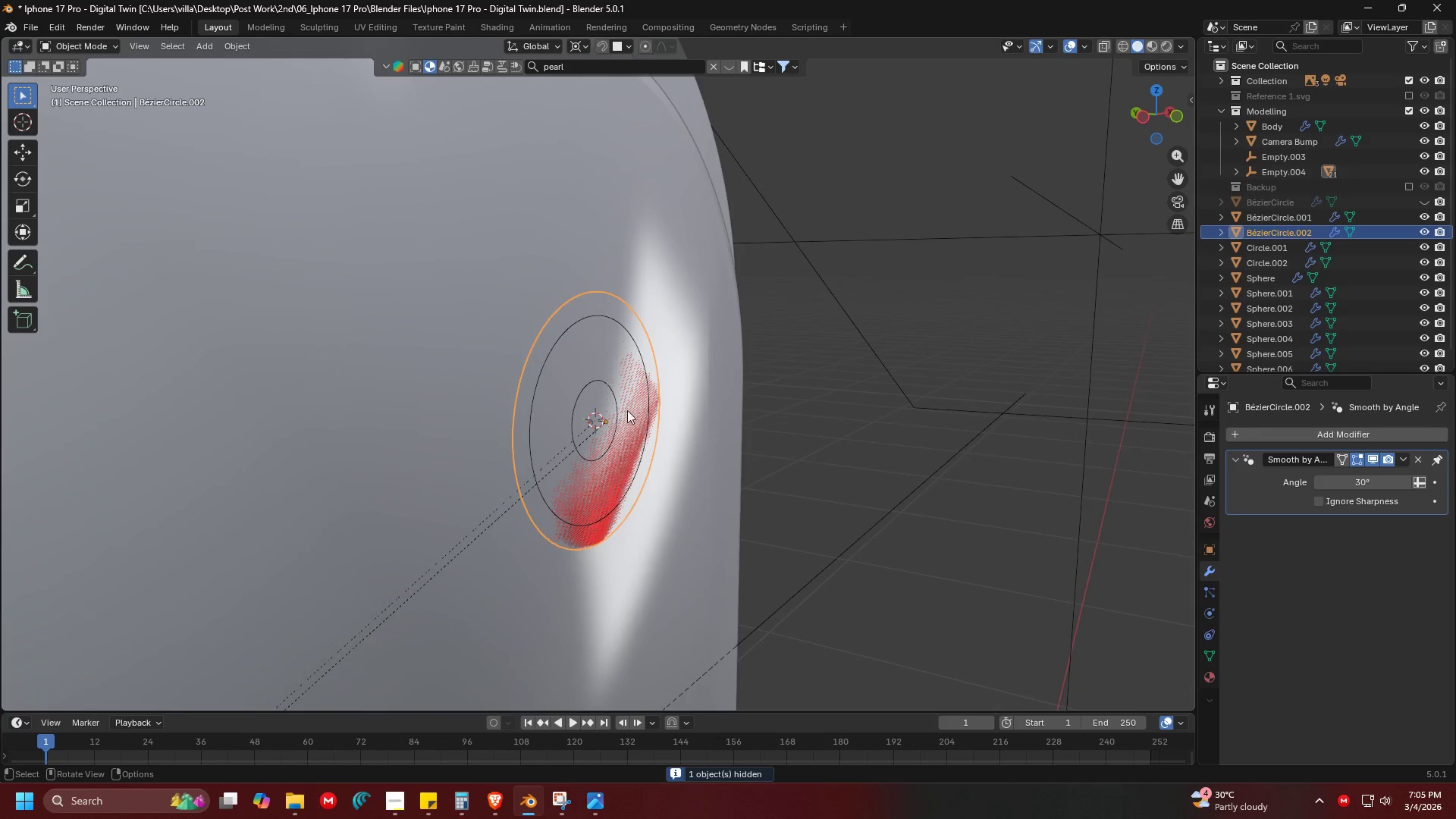 
key(Tab)
type(ag)
 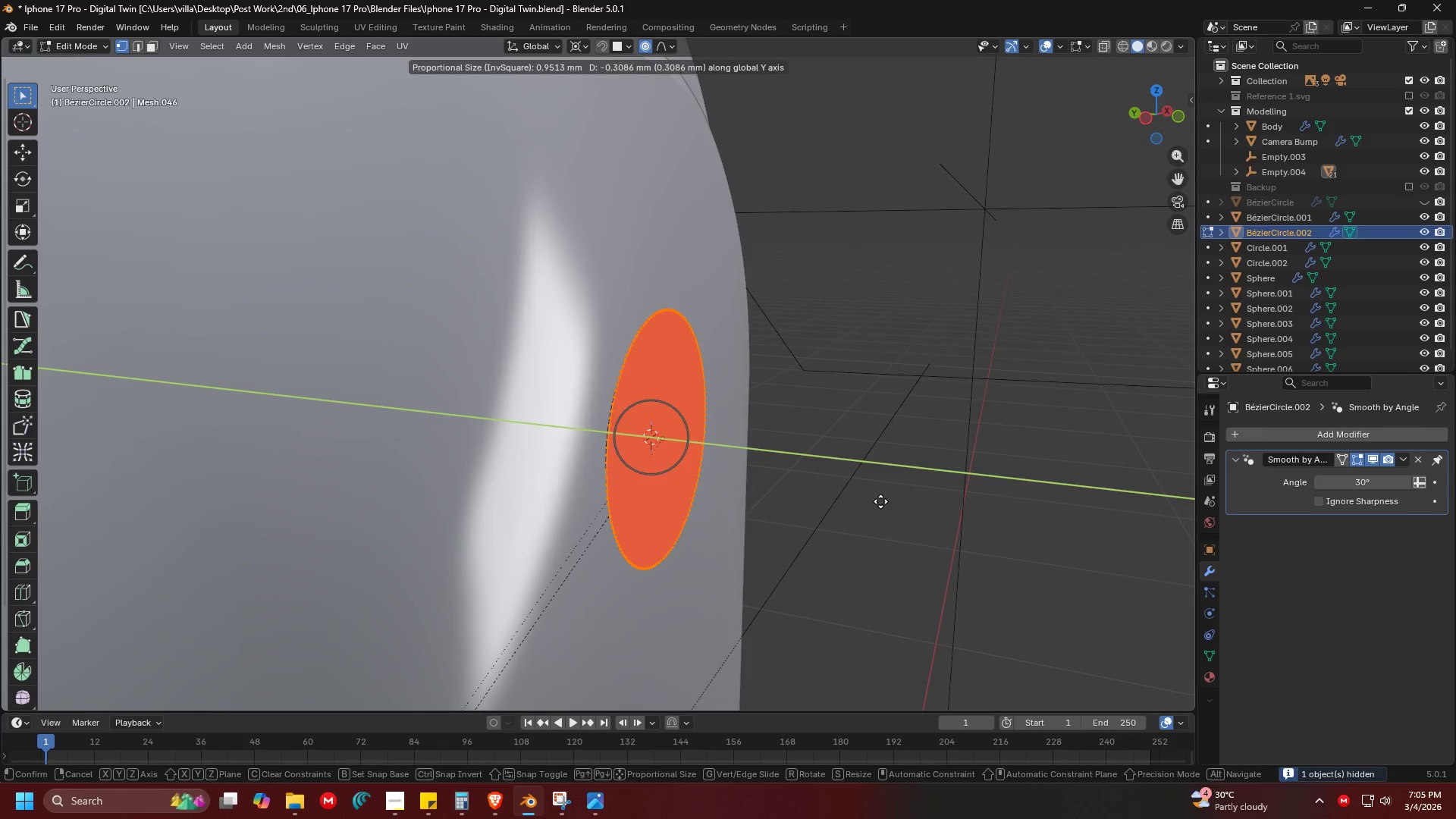 
left_click([880, 501])
 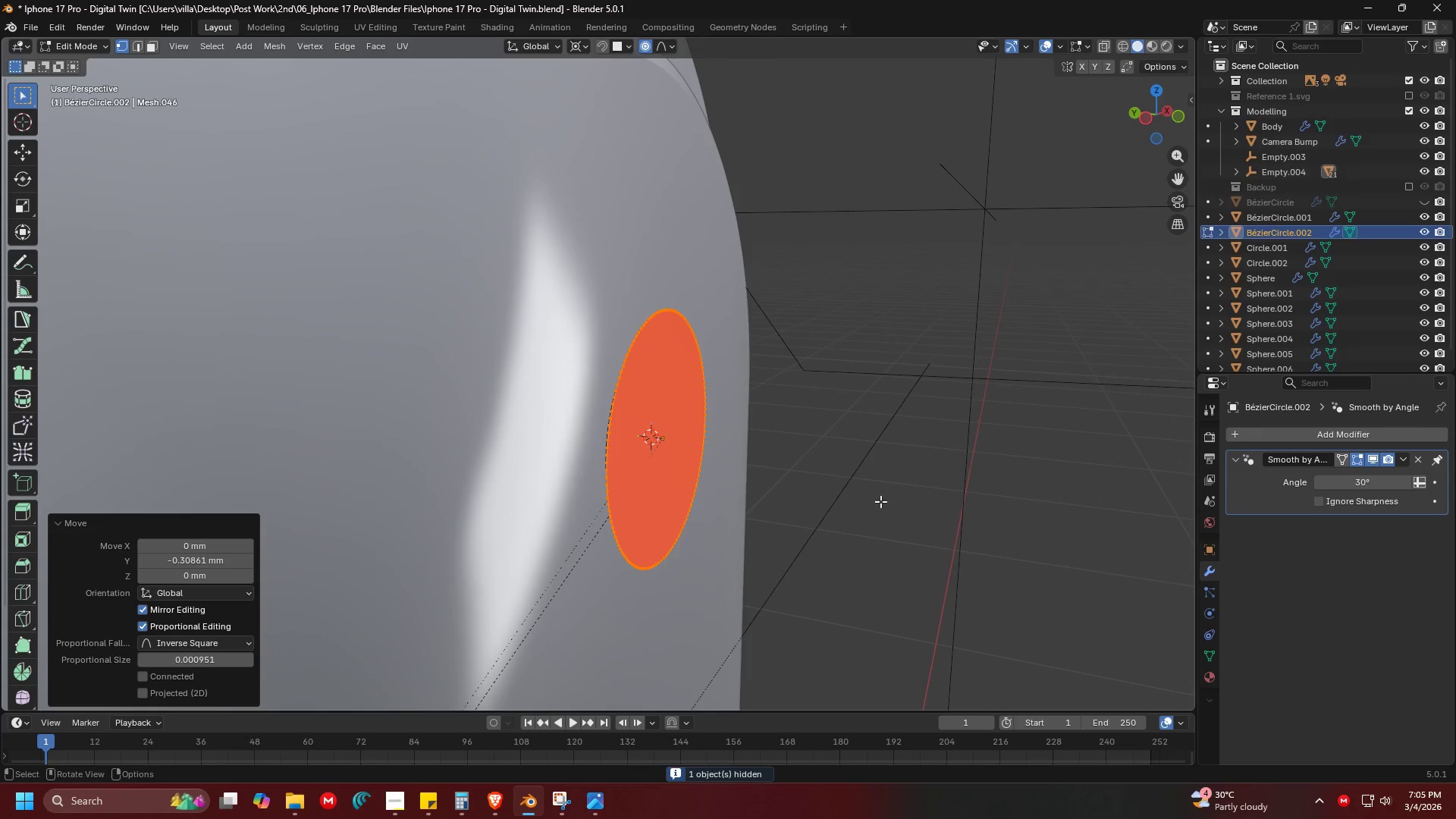 
key(E)
 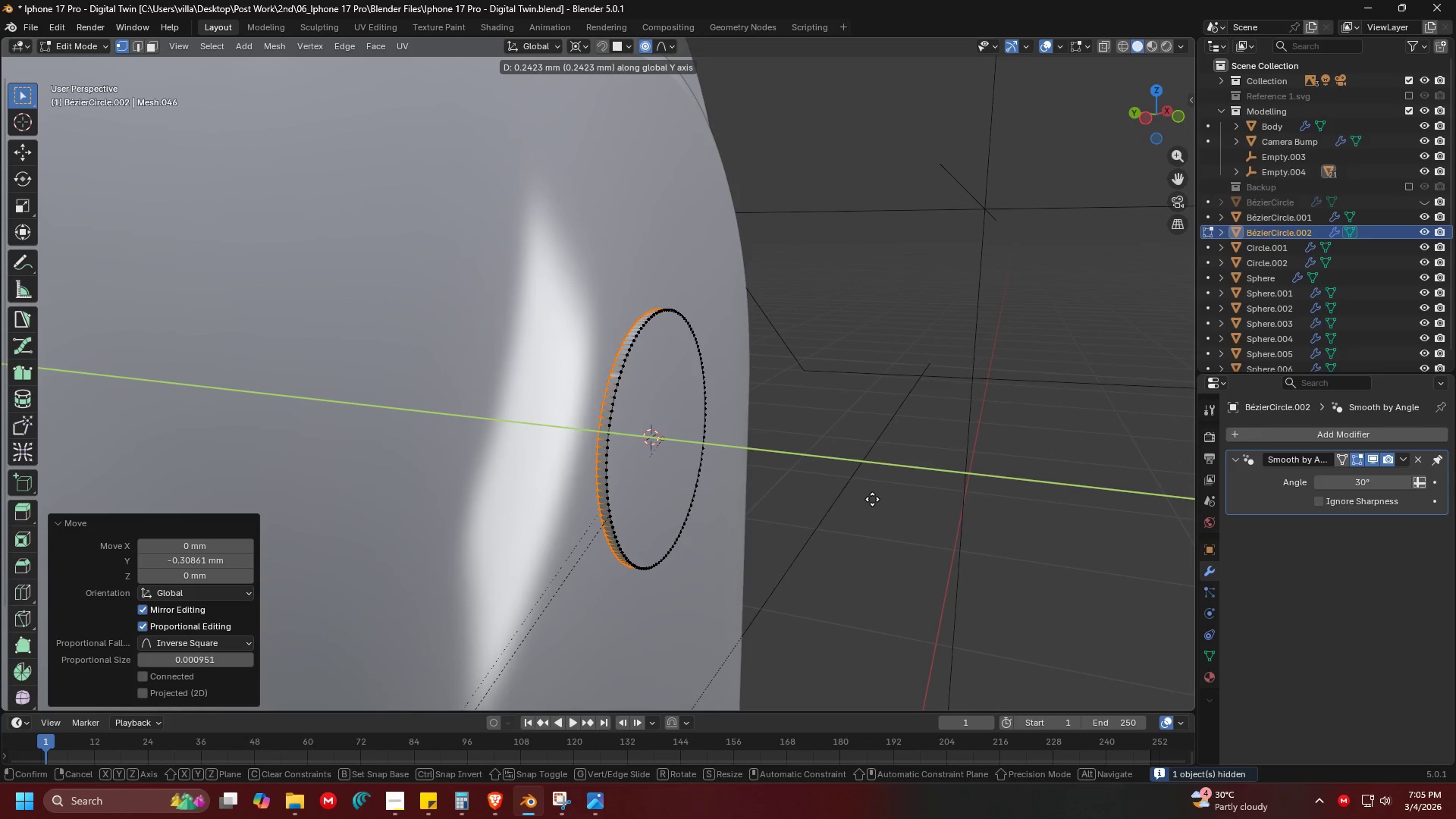 
left_click([872, 499])
 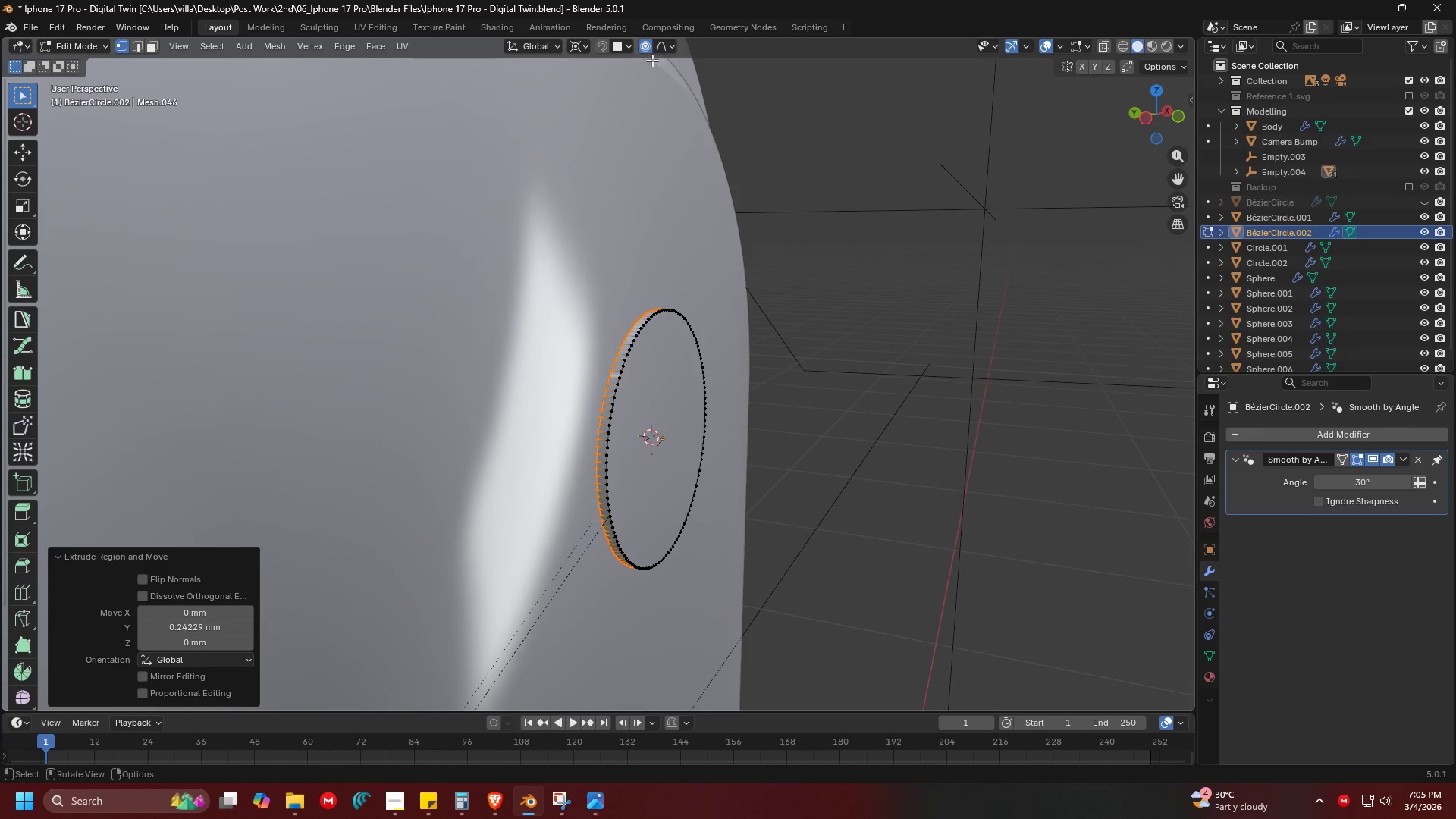 
left_click([648, 52])
 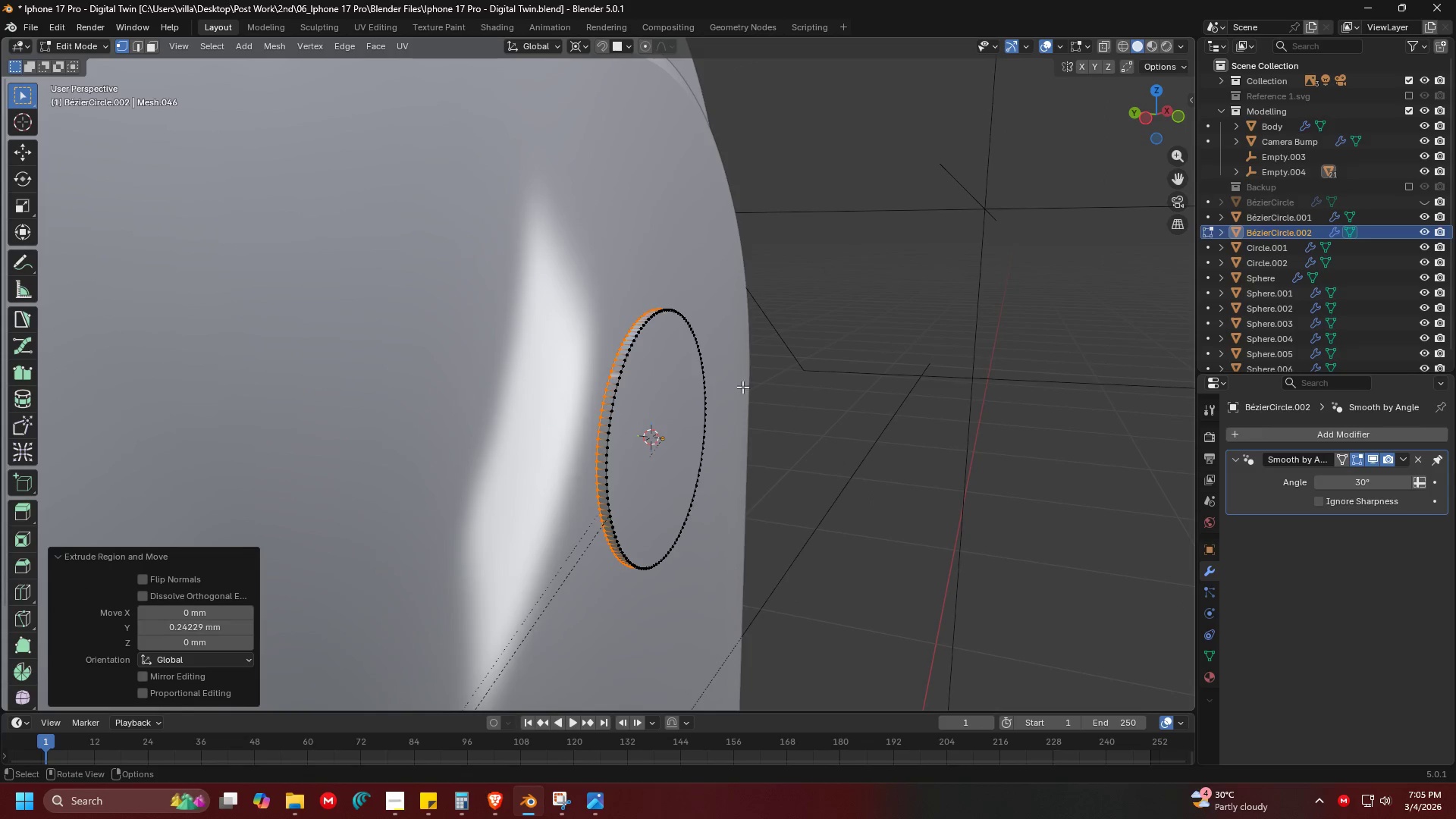 
key(A)
 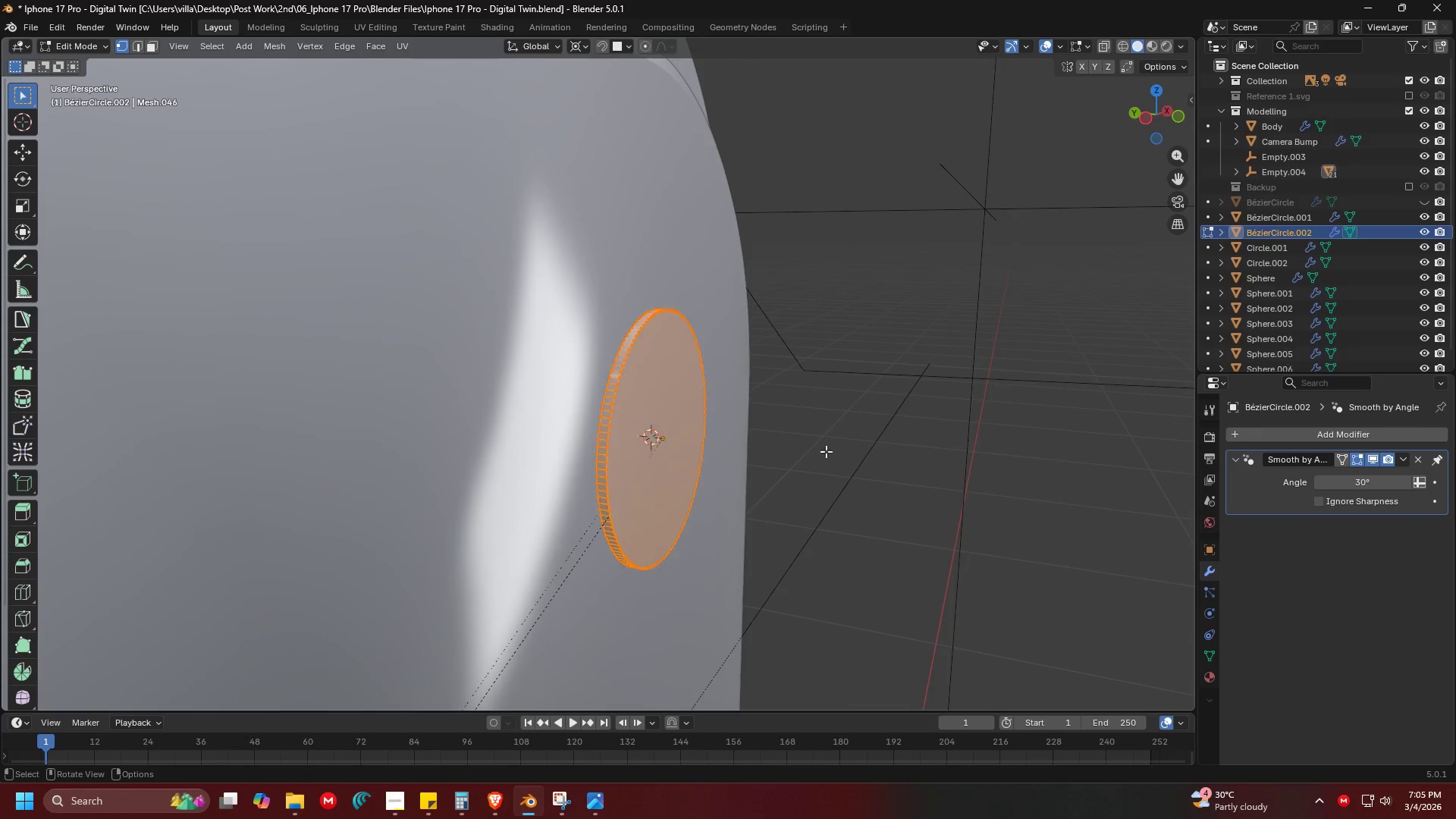 
scroll: coordinate [830, 454], scroll_direction: up, amount: 1.0
 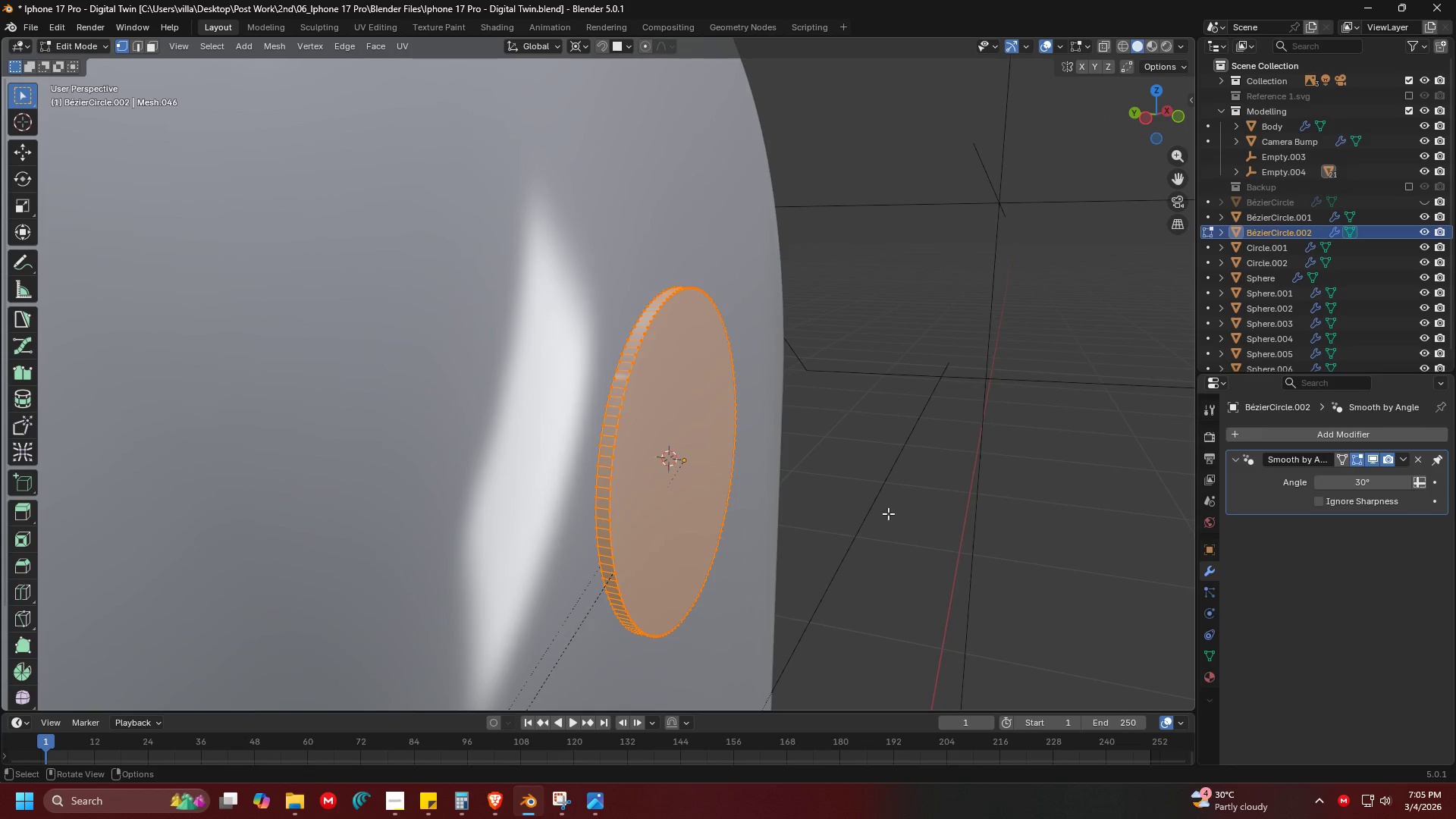 
scroll: coordinate [839, 488], scroll_direction: down, amount: 3.0
 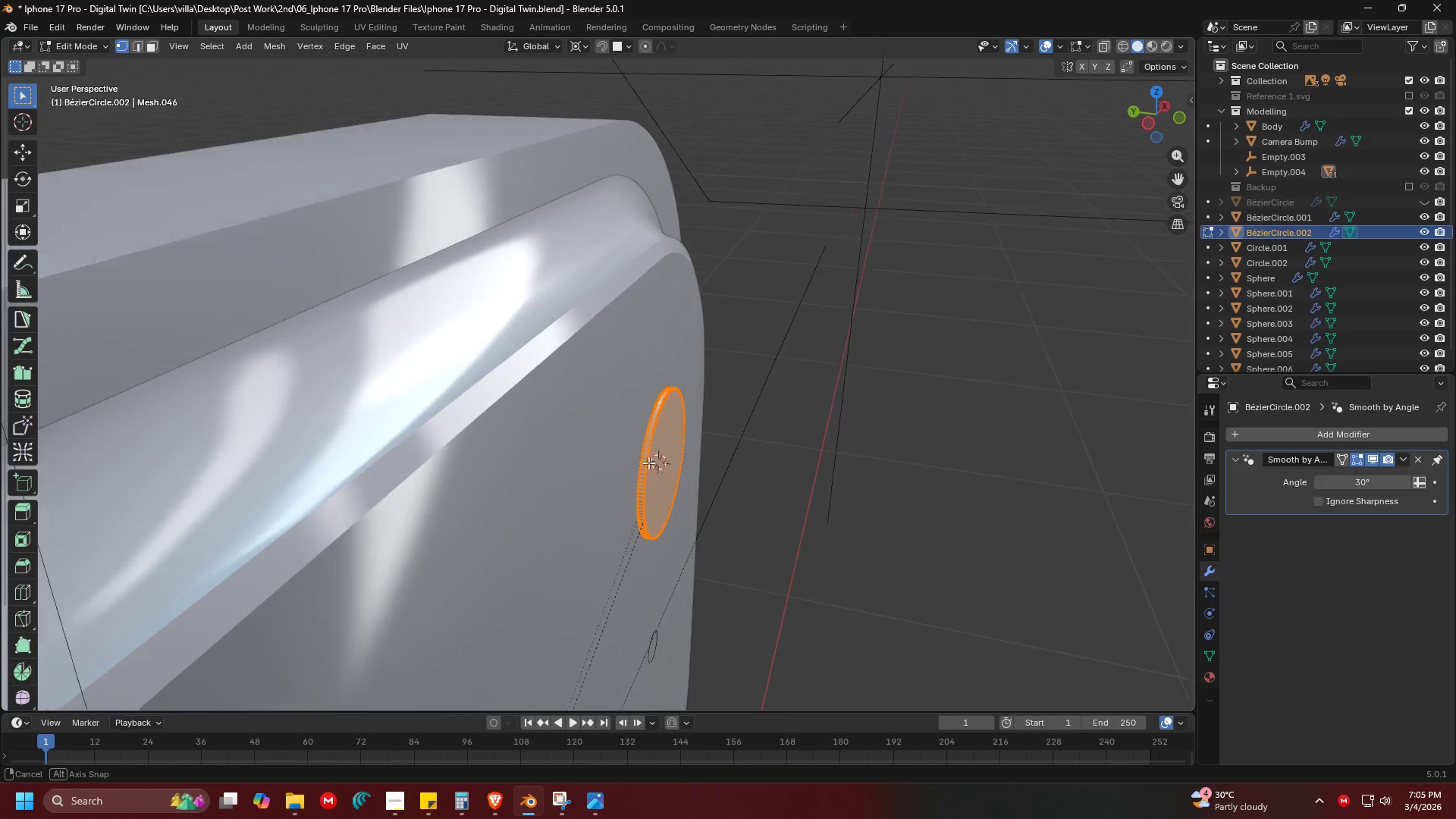 
hold_key(key=ShiftLeft, duration=0.36)
 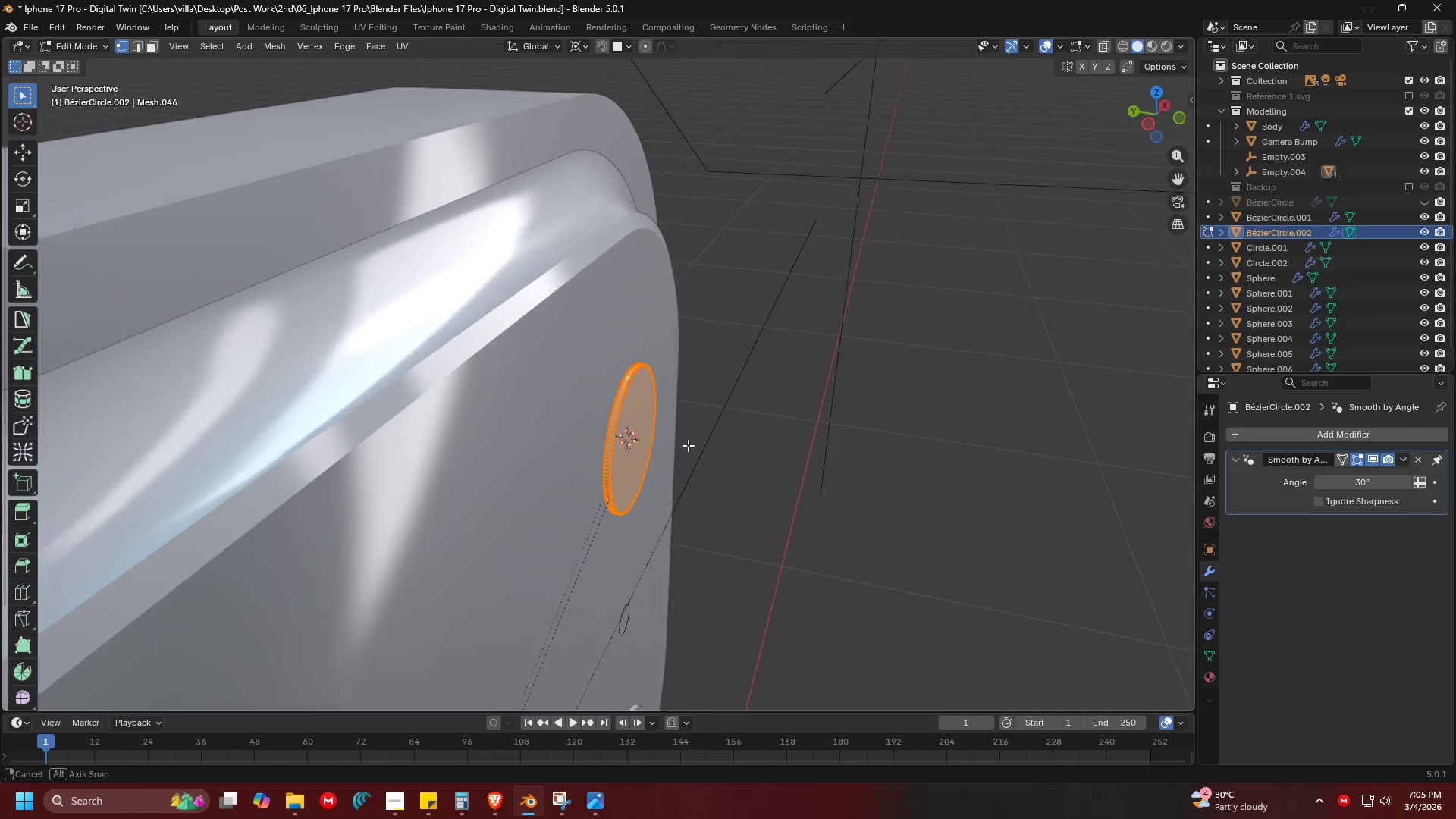 
scroll: coordinate [764, 493], scroll_direction: up, amount: 4.0
 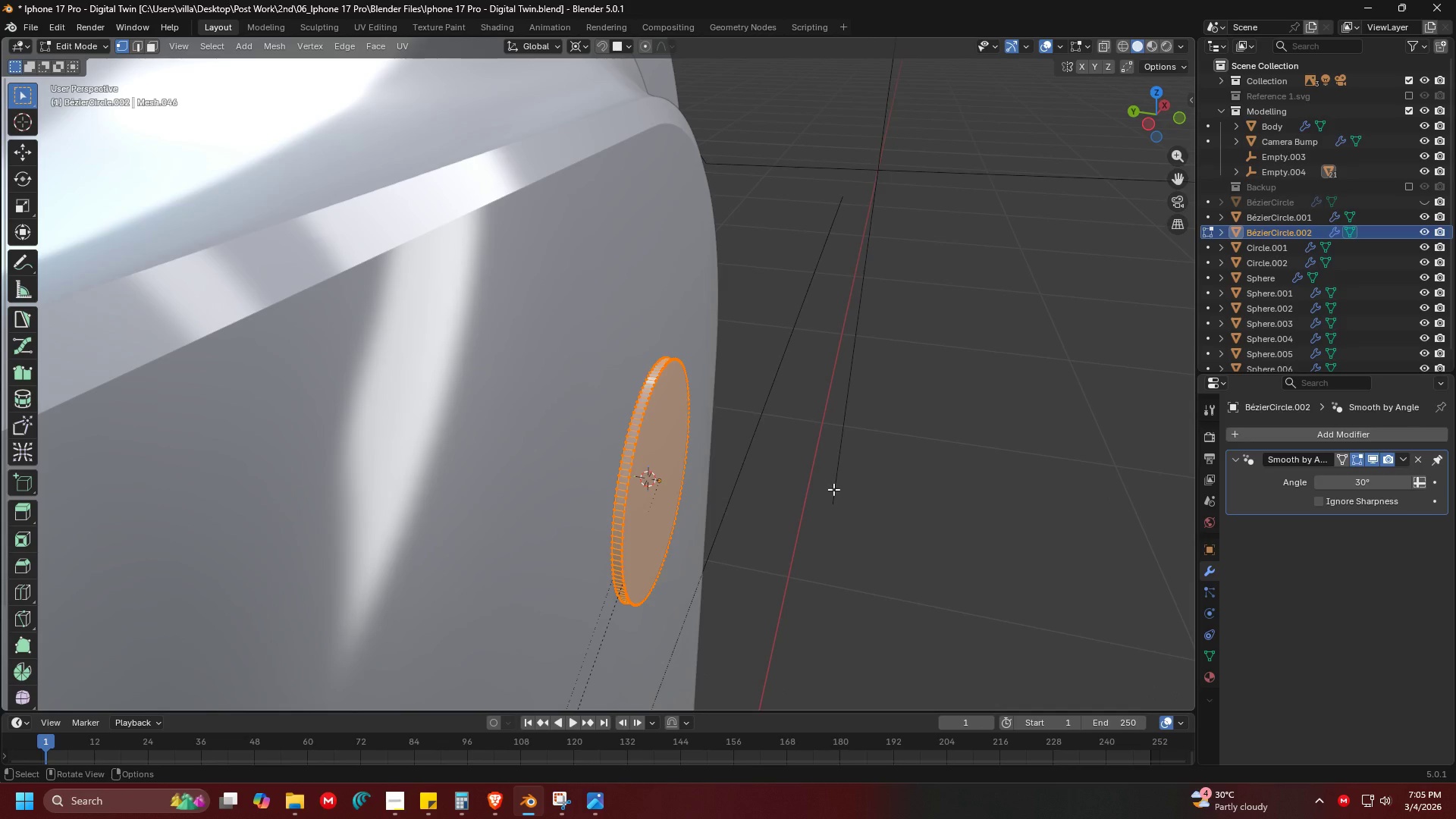 
key(G)
 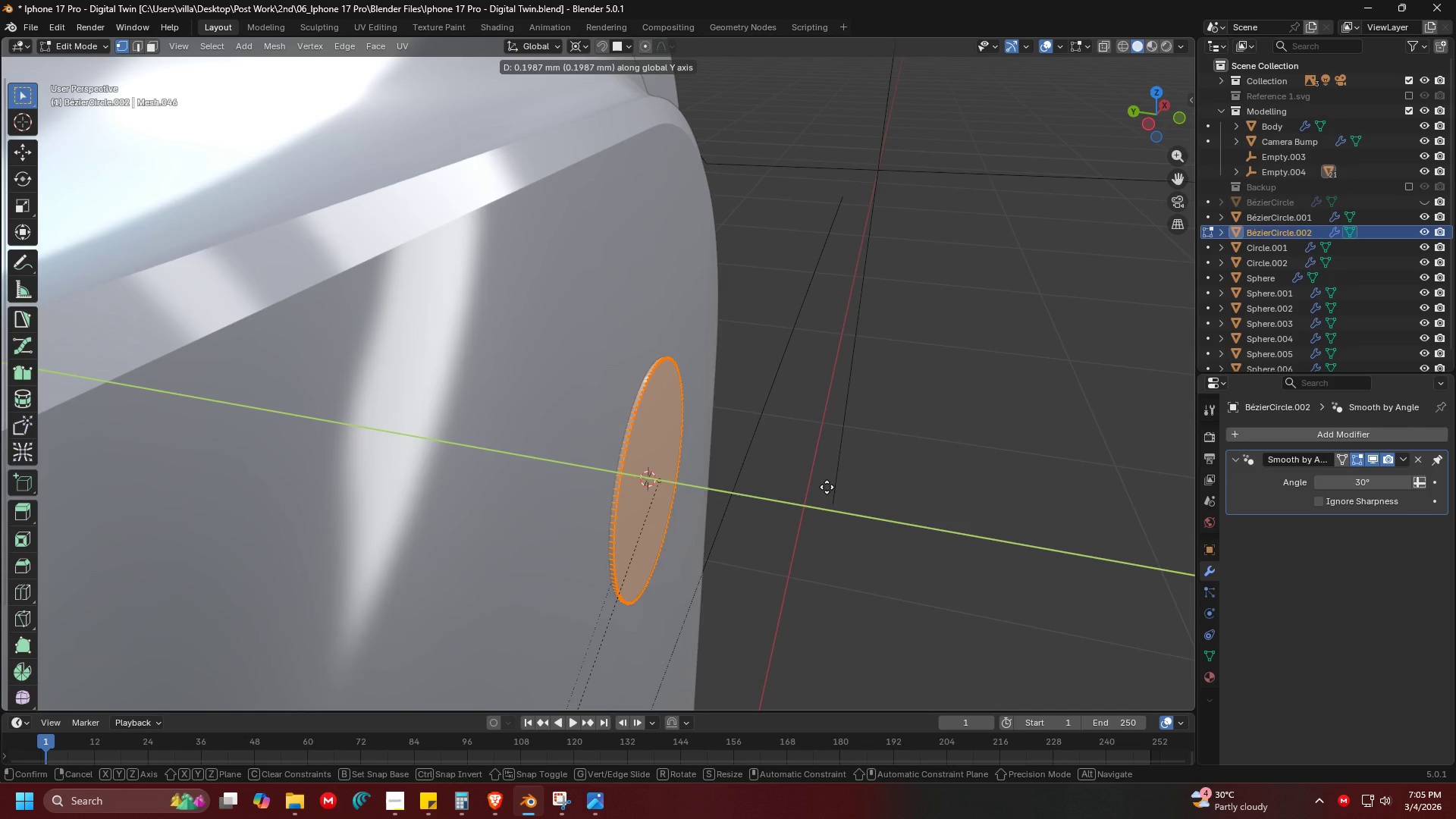 
left_click([827, 487])
 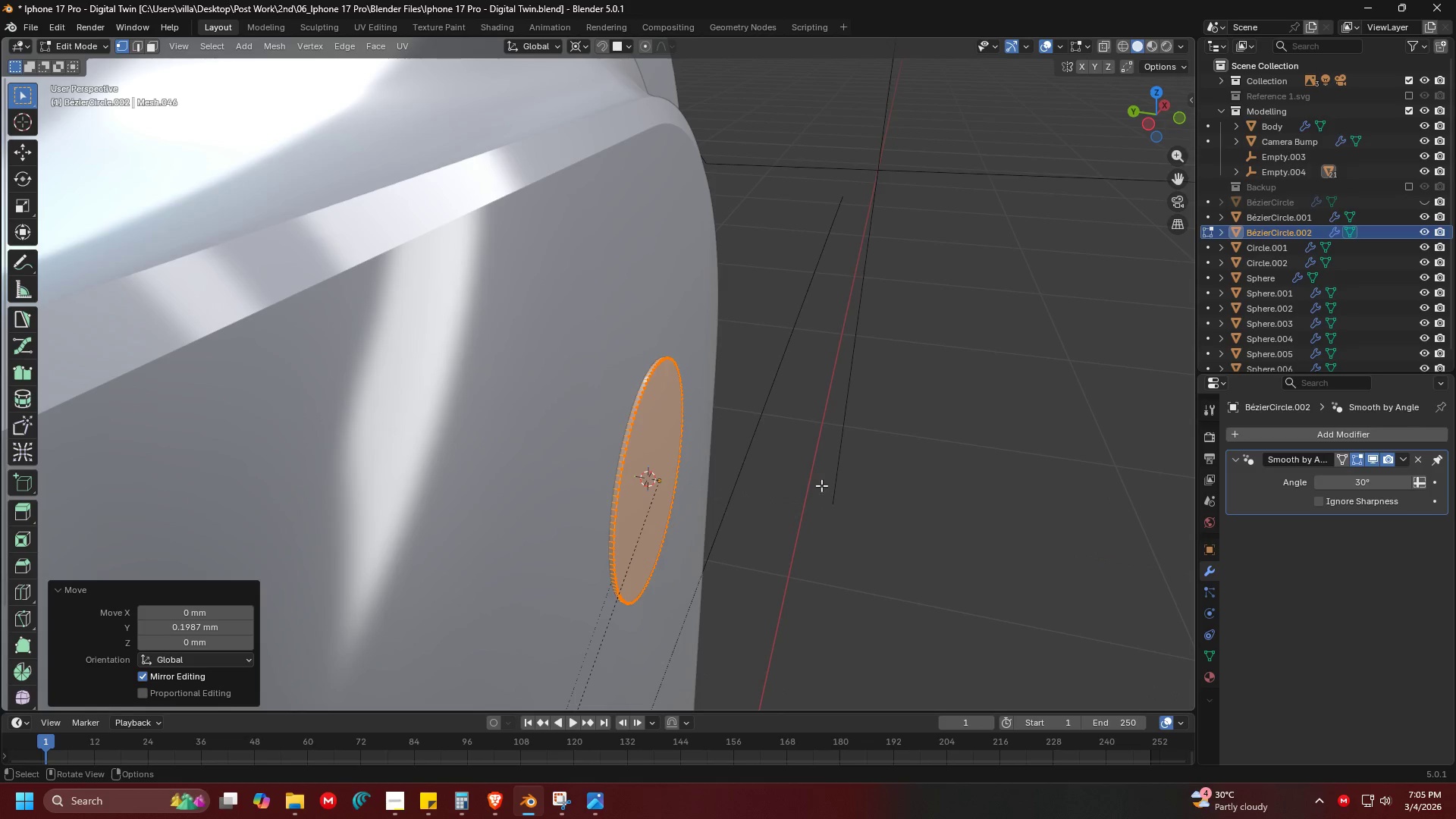 
scroll: coordinate [787, 480], scroll_direction: down, amount: 2.0
 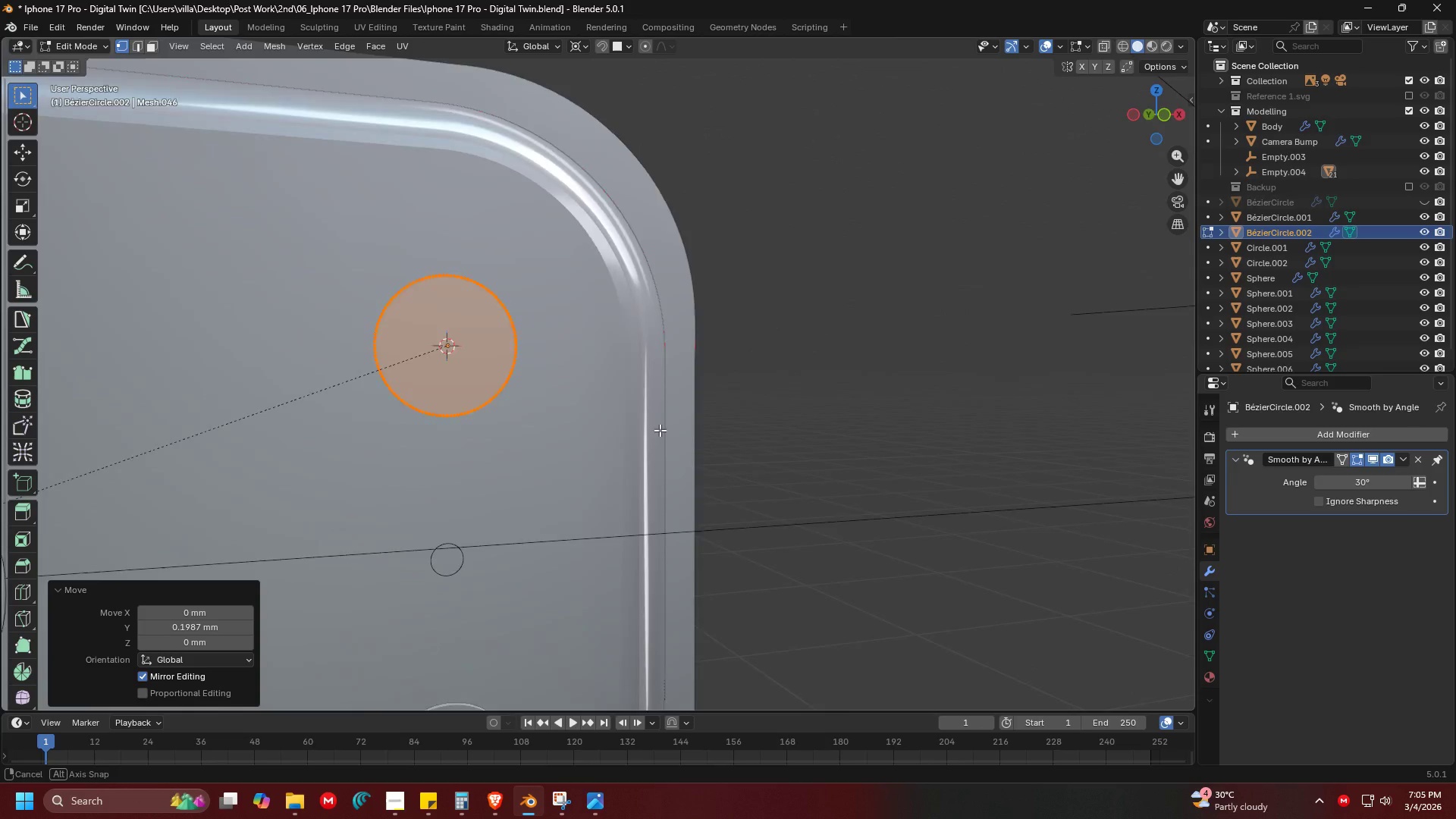 
key(Tab)
 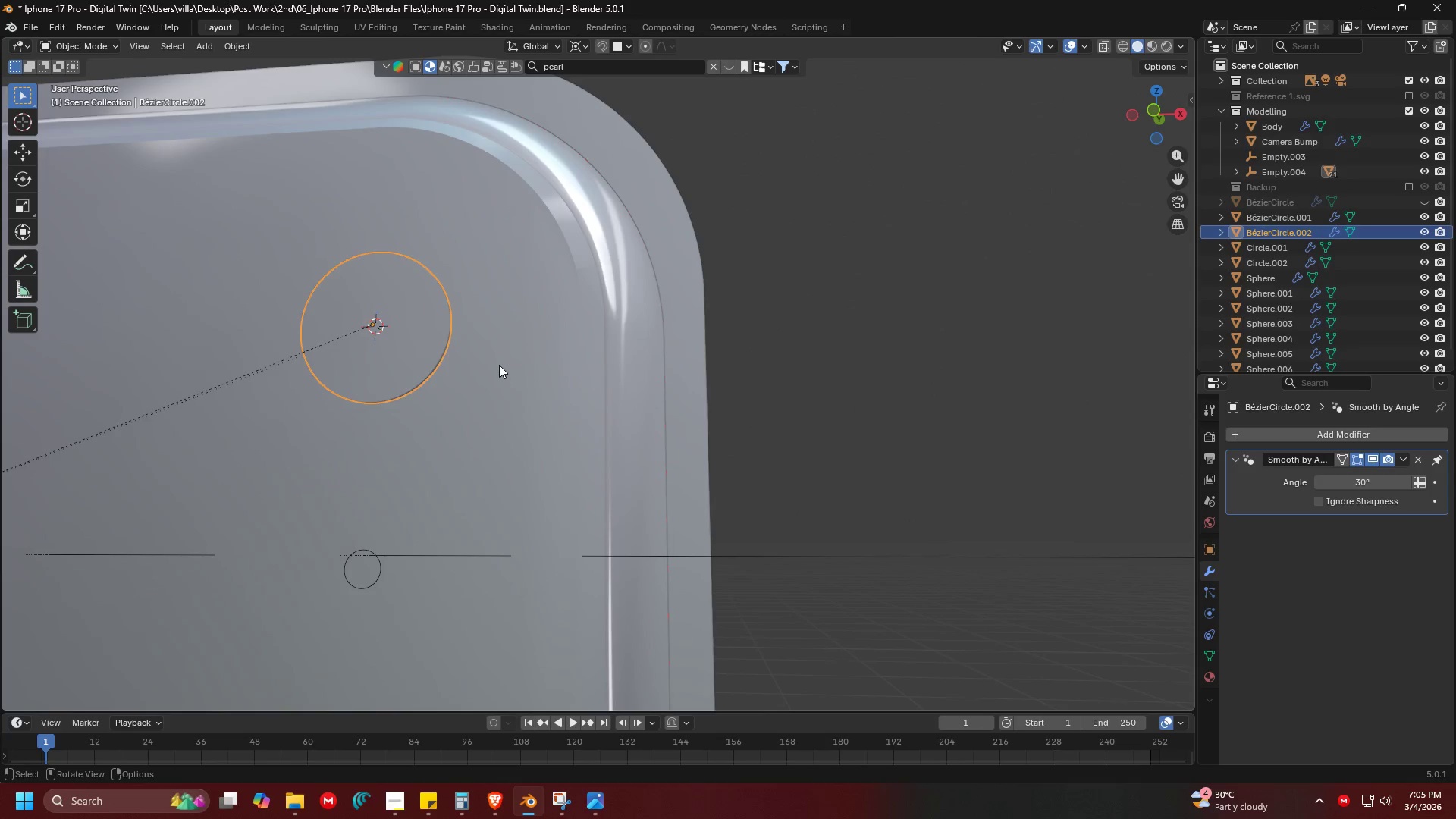 
scroll: coordinate [591, 397], scroll_direction: up, amount: 1.0
 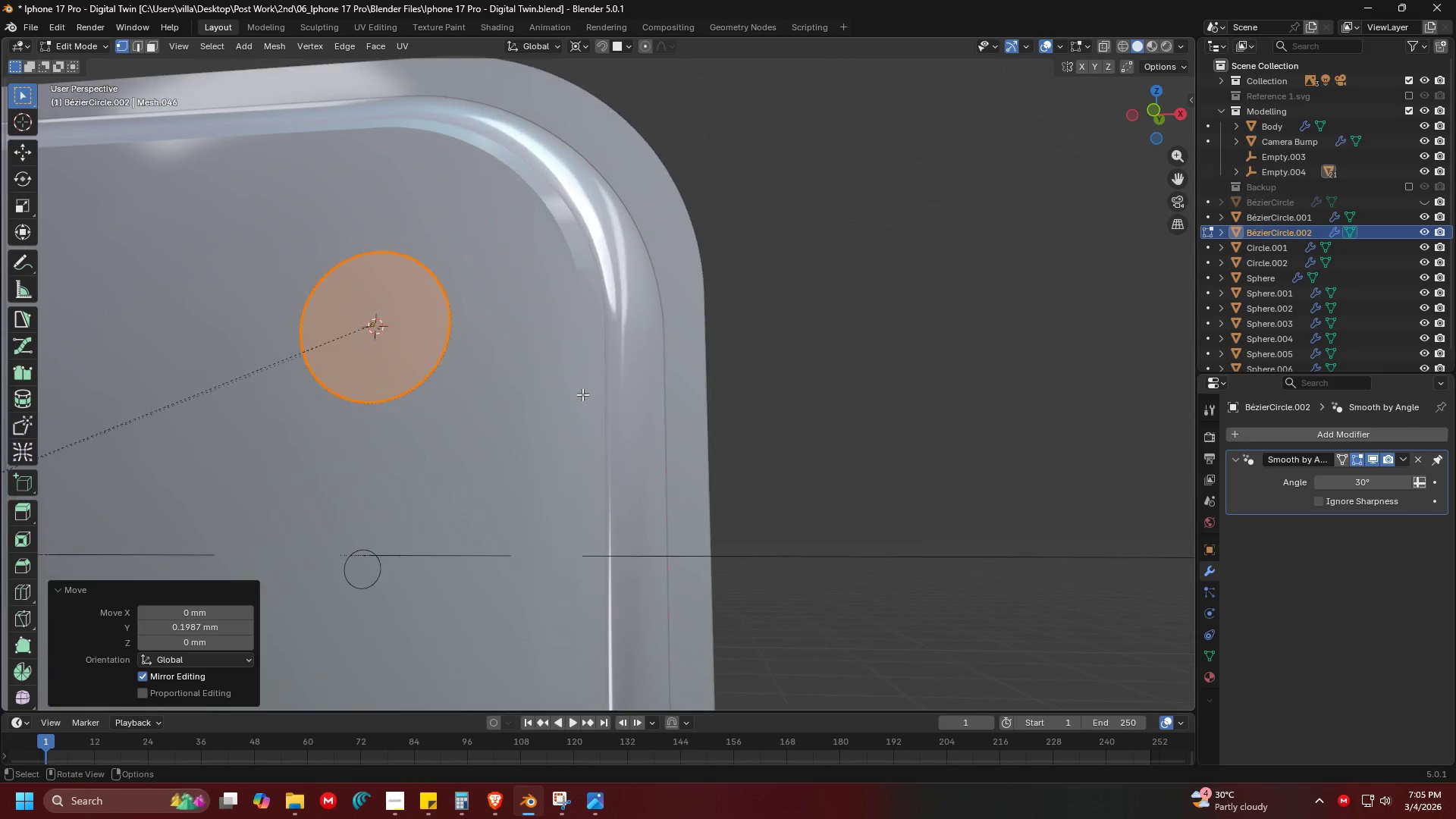 
left_click([499, 365])
 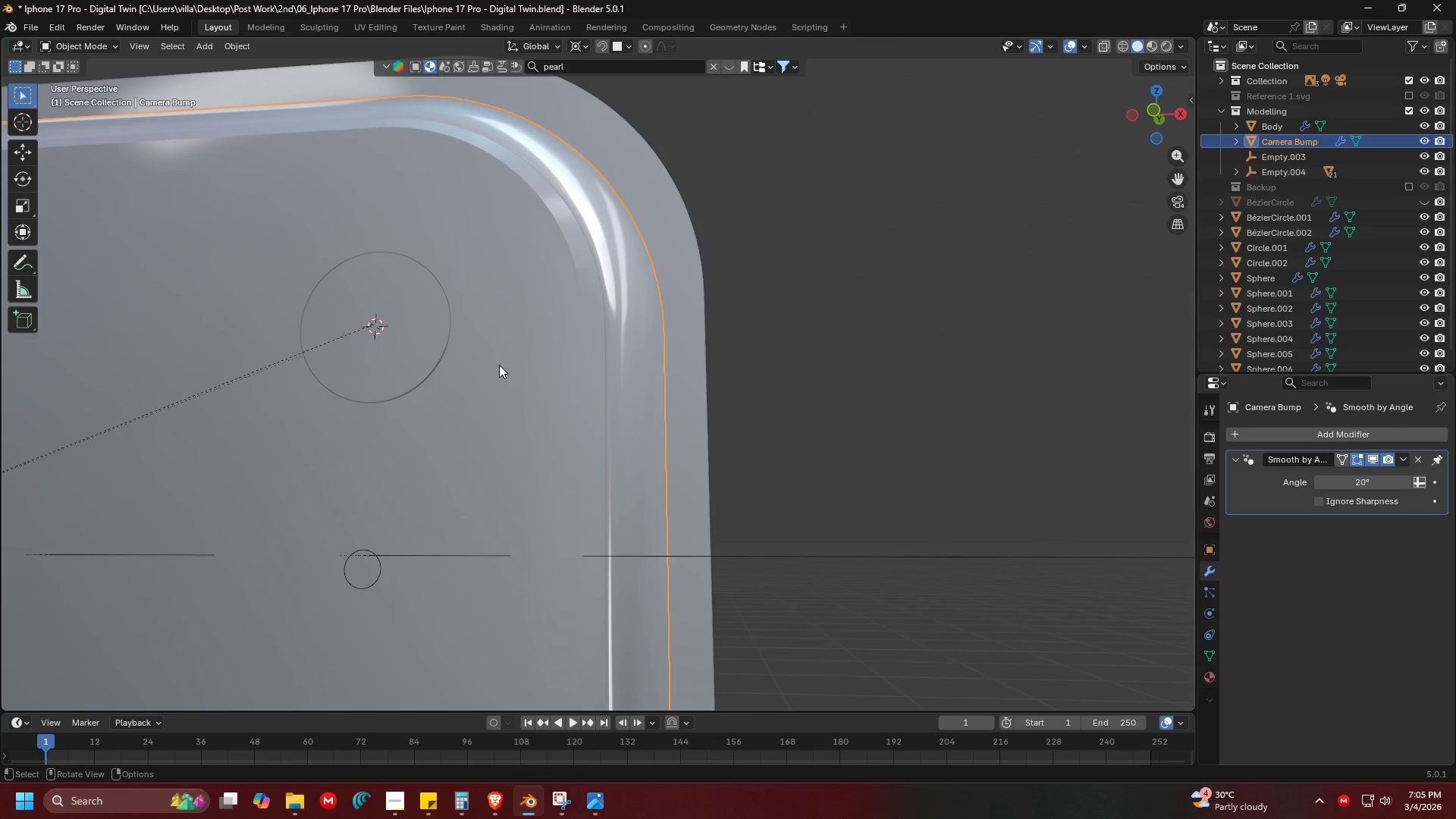 
key(Tab)
 